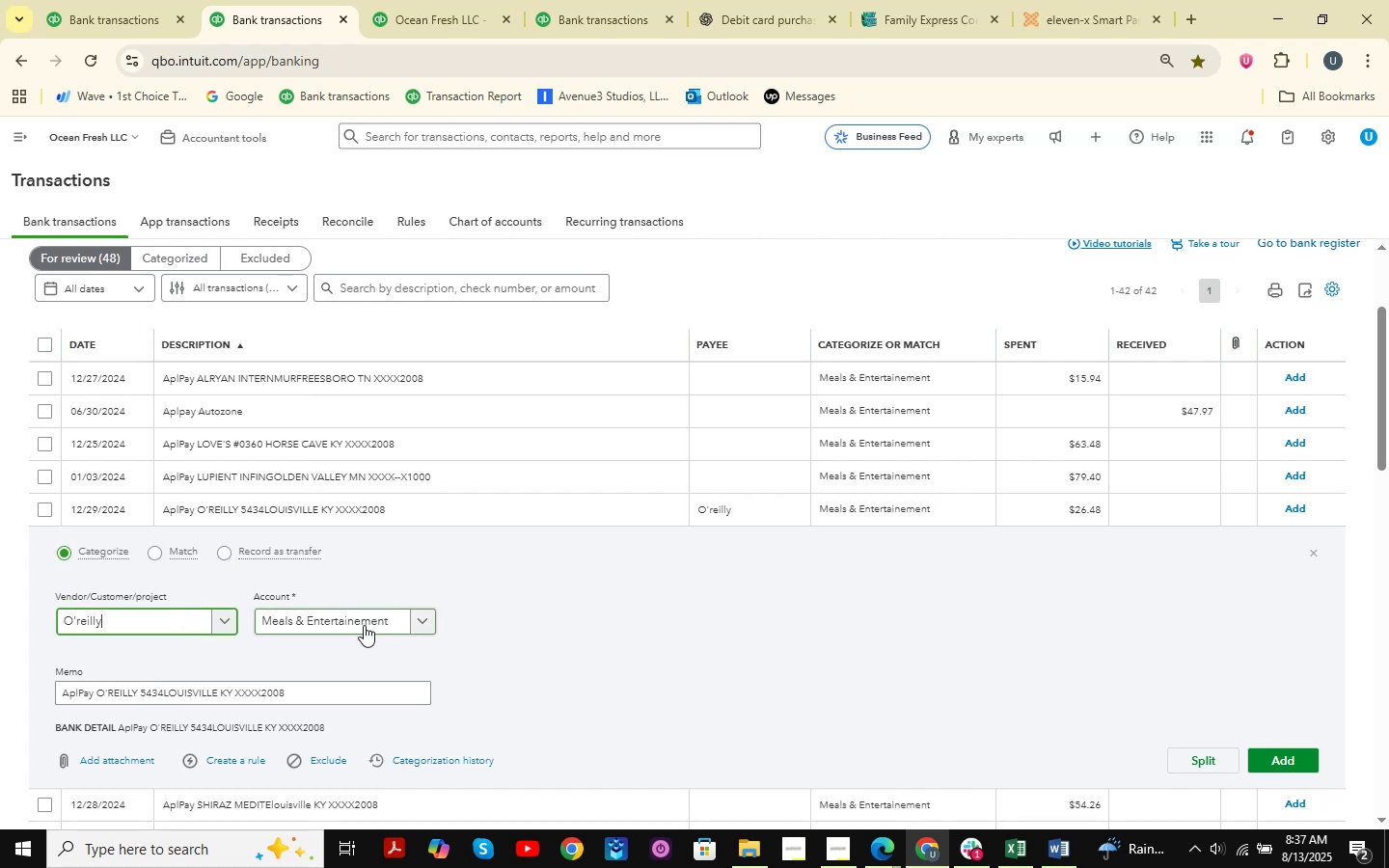 
left_click([364, 625])
 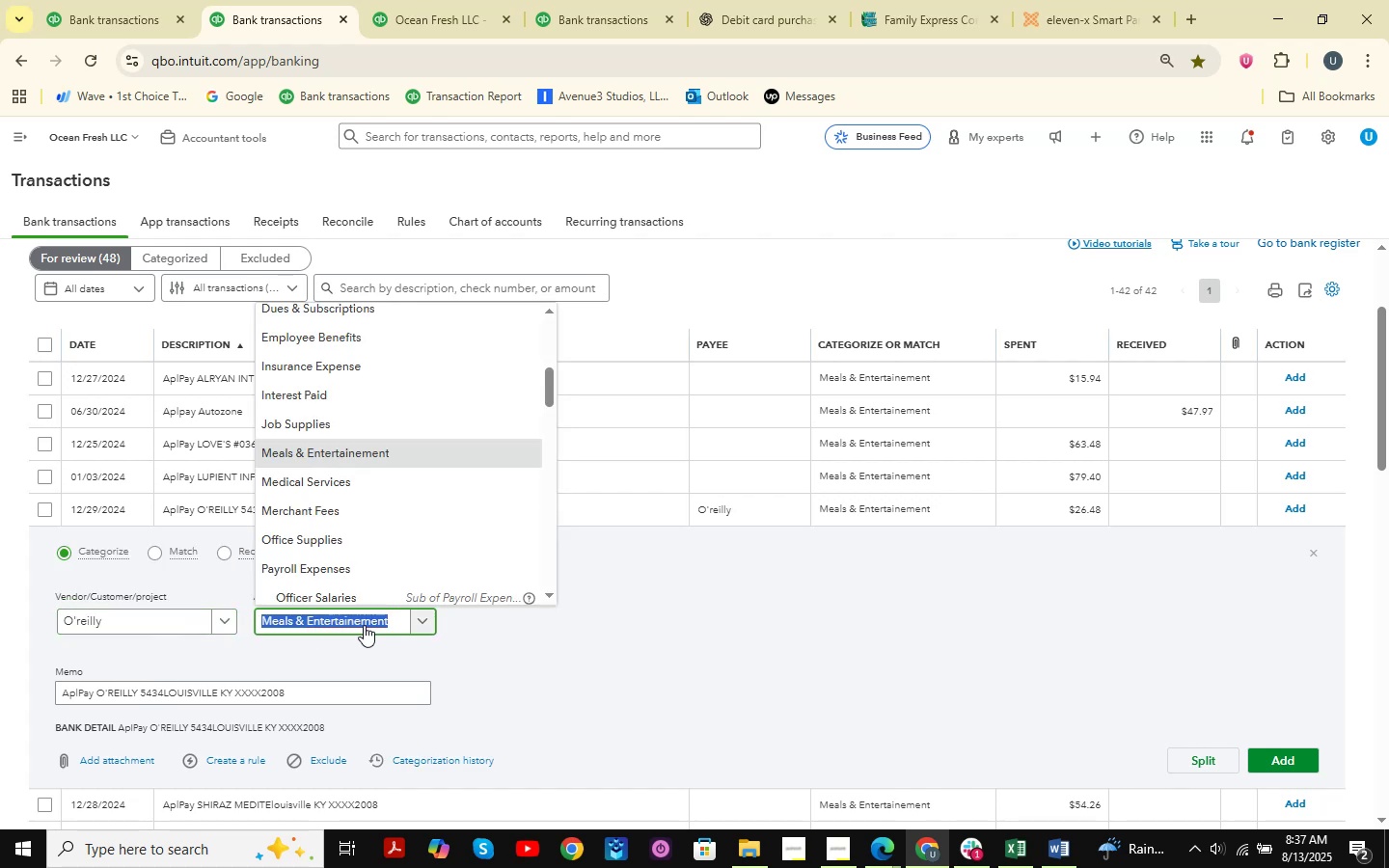 
type(autoo)
key(Backspace)
type(mobile )
 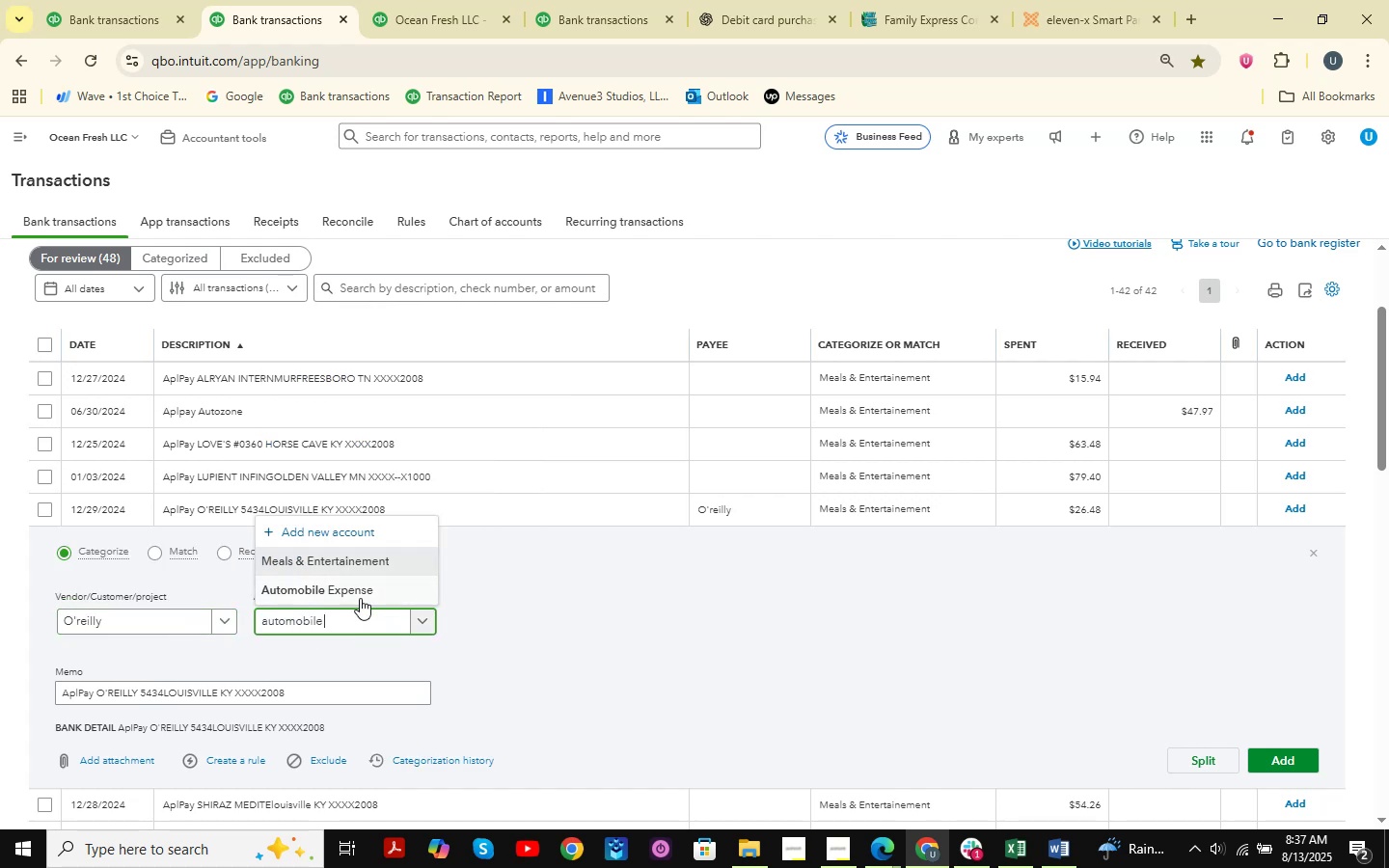 
left_click([360, 598])
 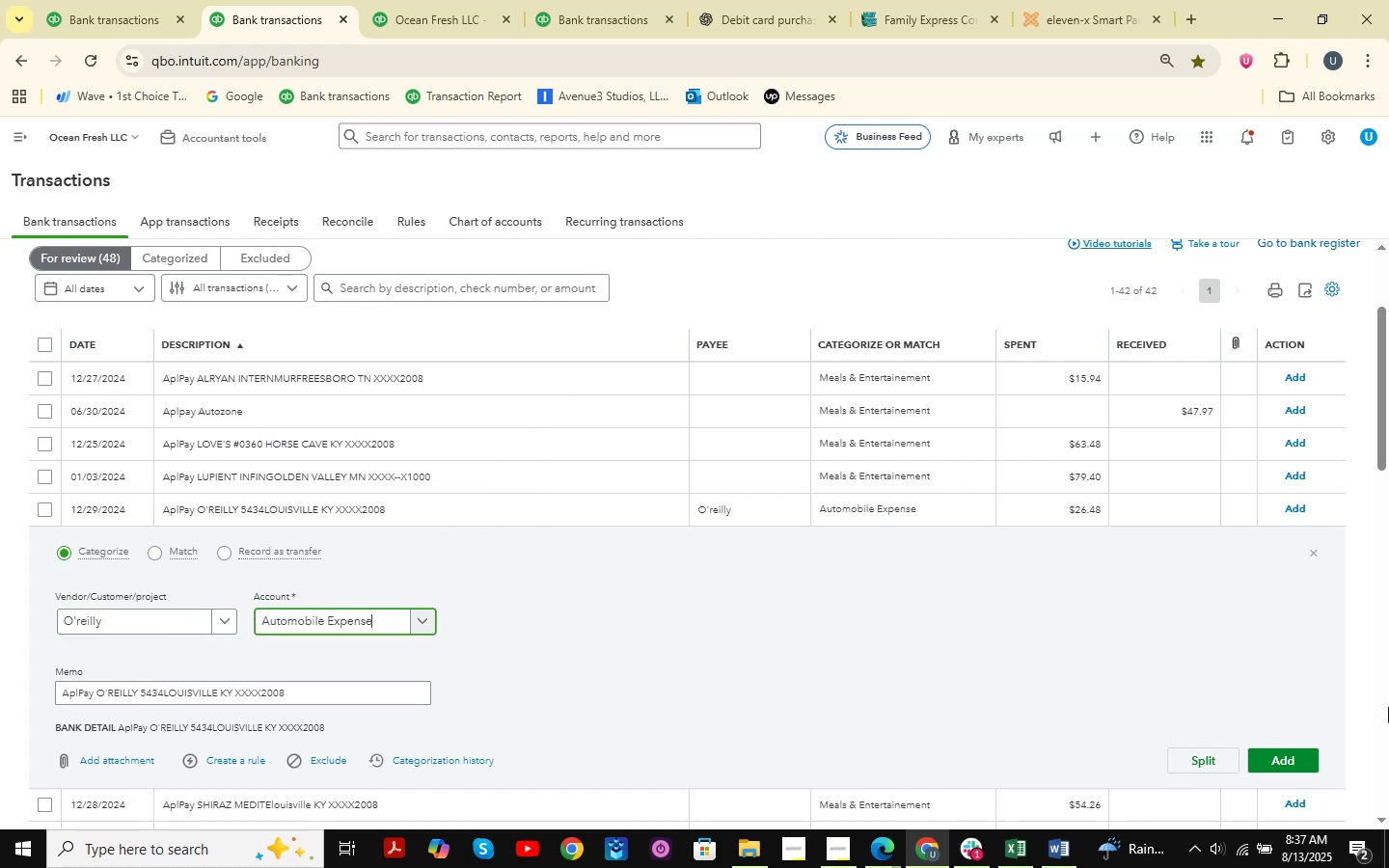 
left_click([1289, 757])
 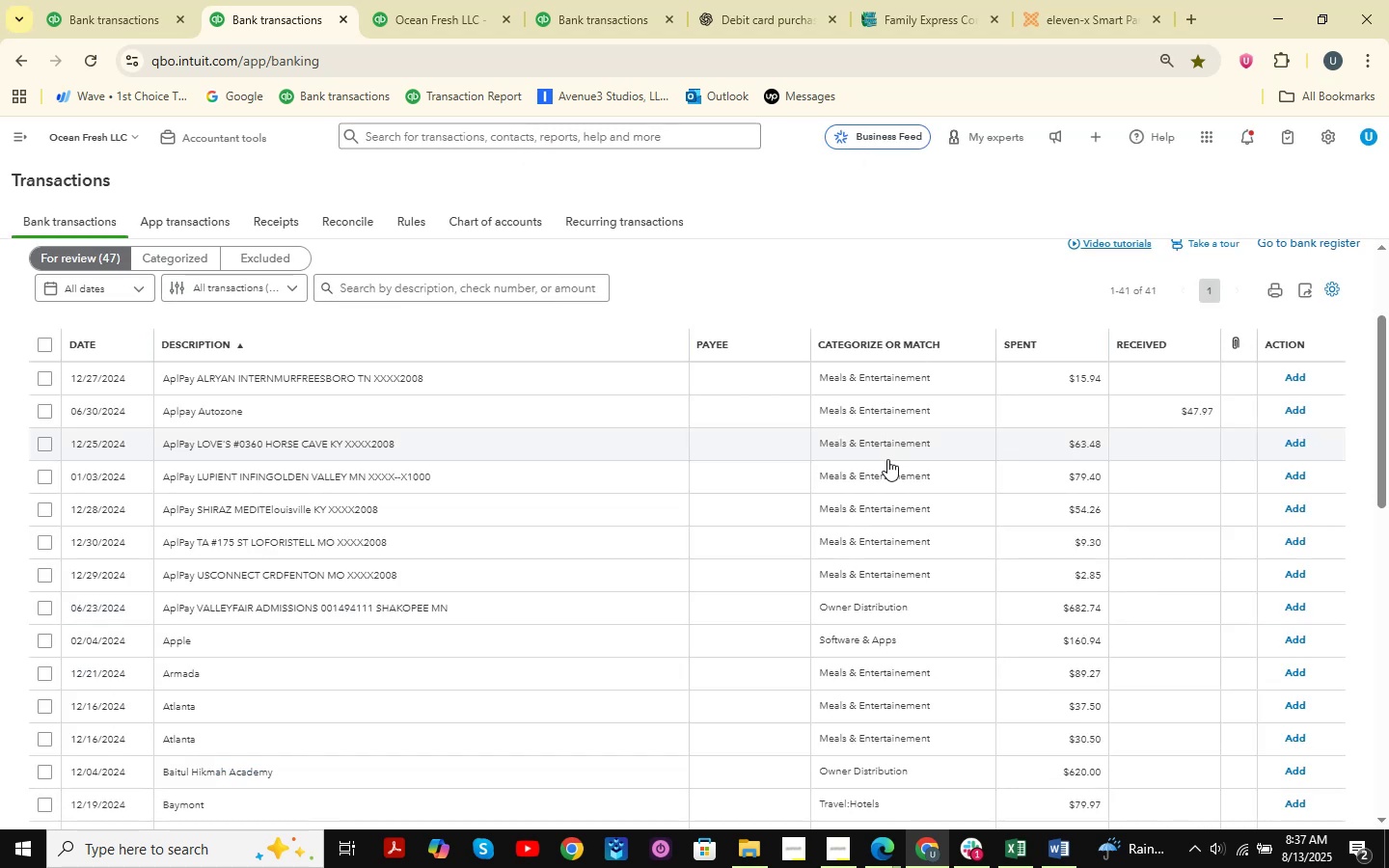 
wait(13.52)
 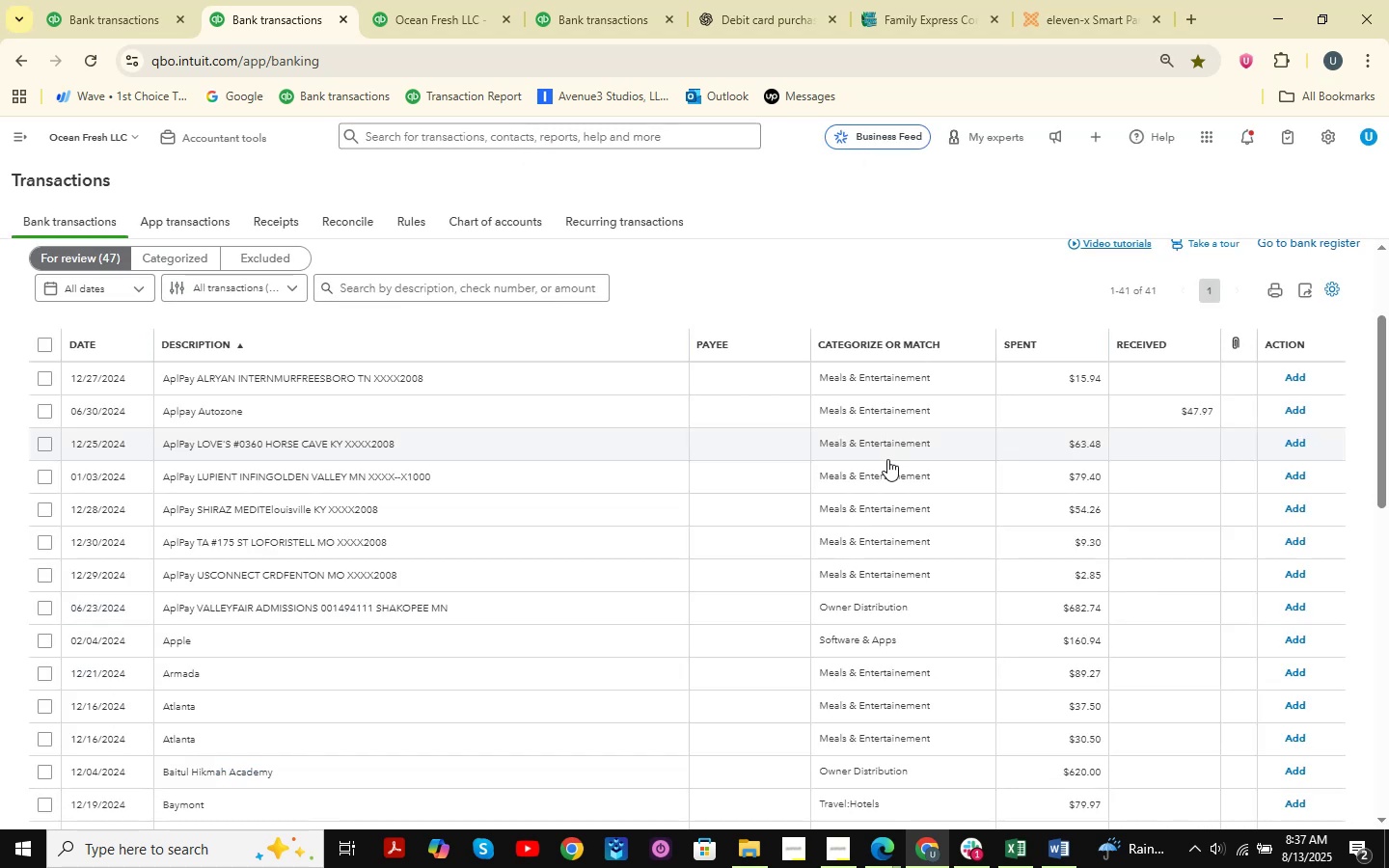 
scroll: coordinate [676, 481], scroll_direction: down, amount: 16.0
 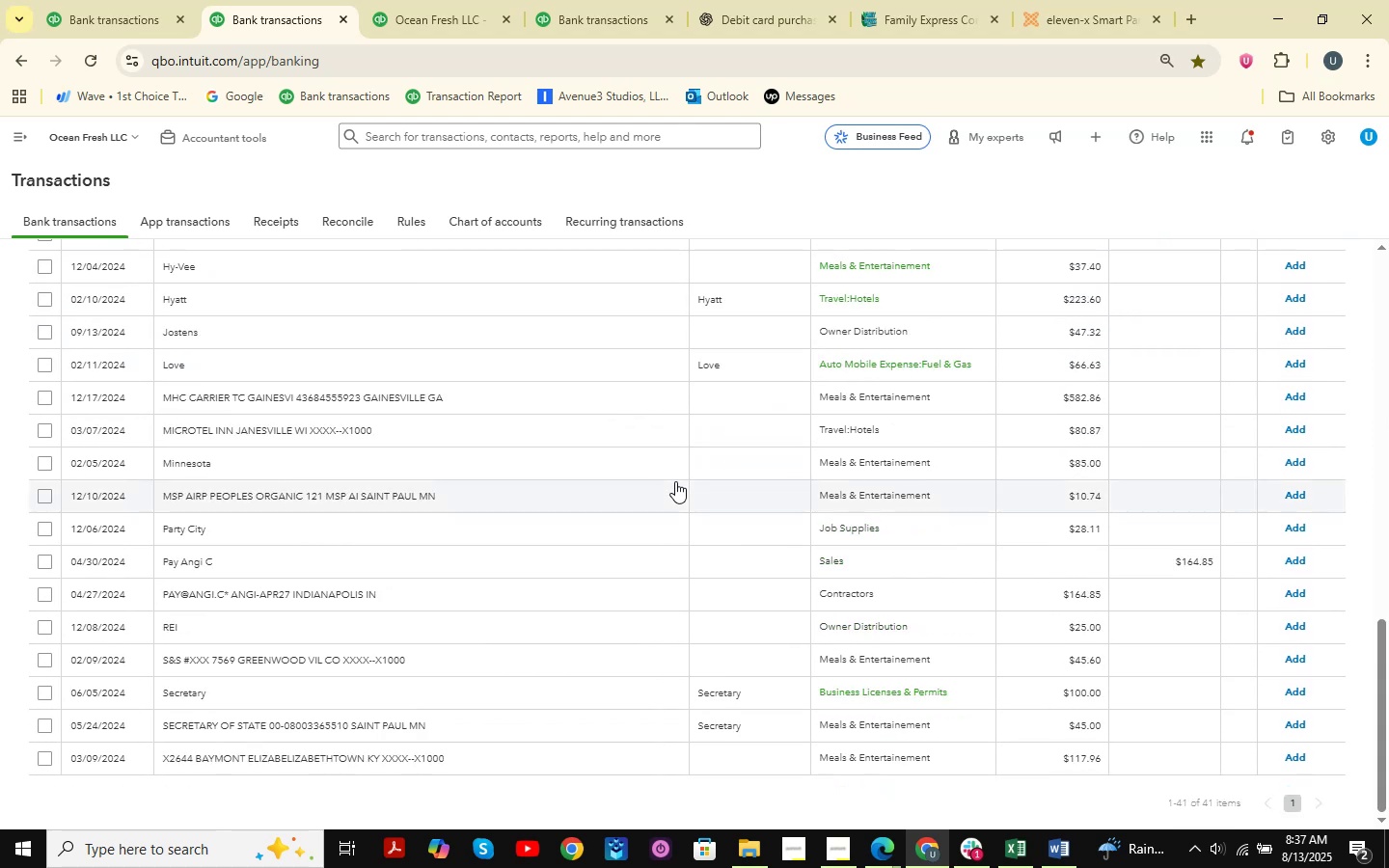 
scroll: coordinate [678, 479], scroll_direction: up, amount: 18.0
 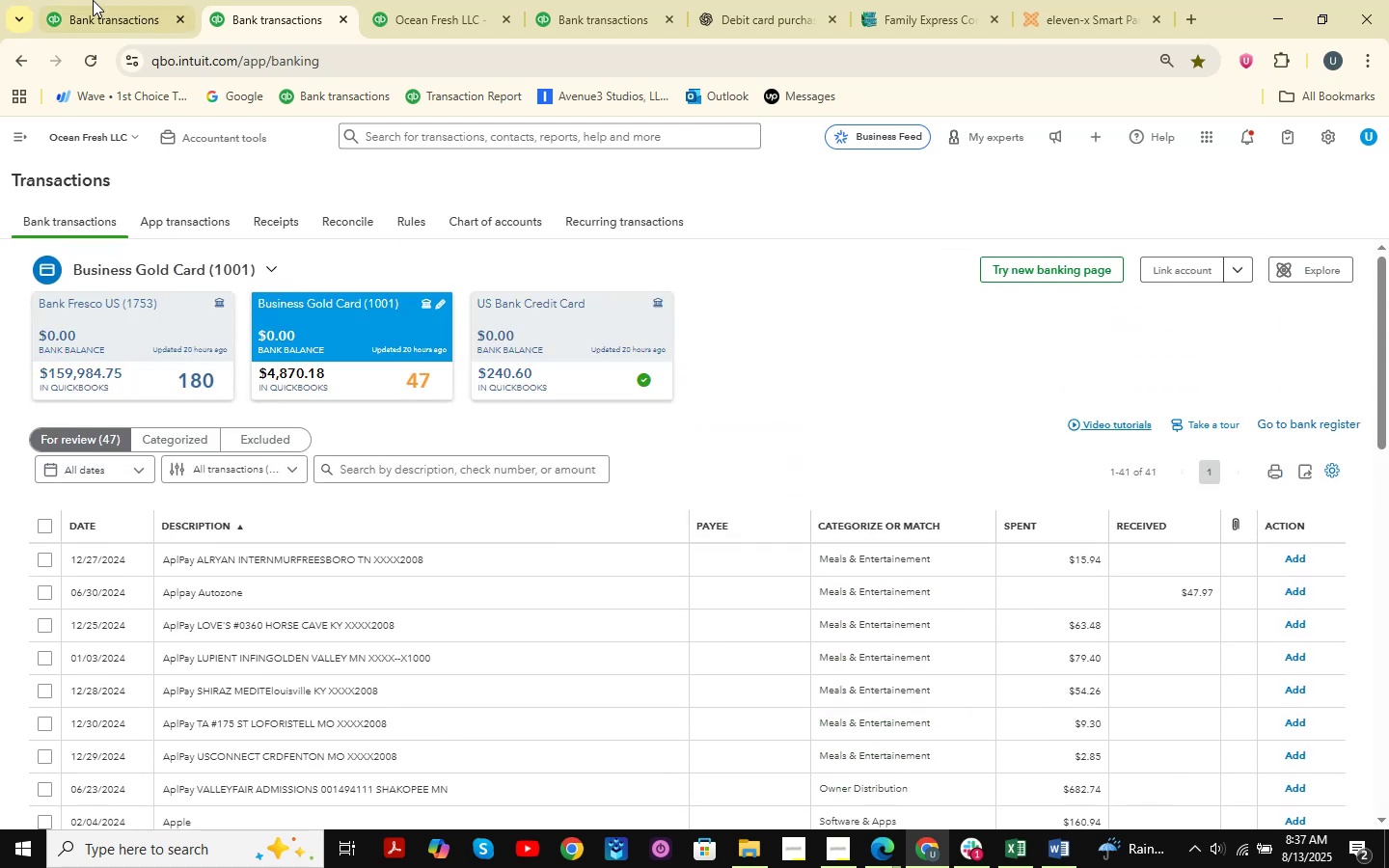 
left_click([139, 0])
 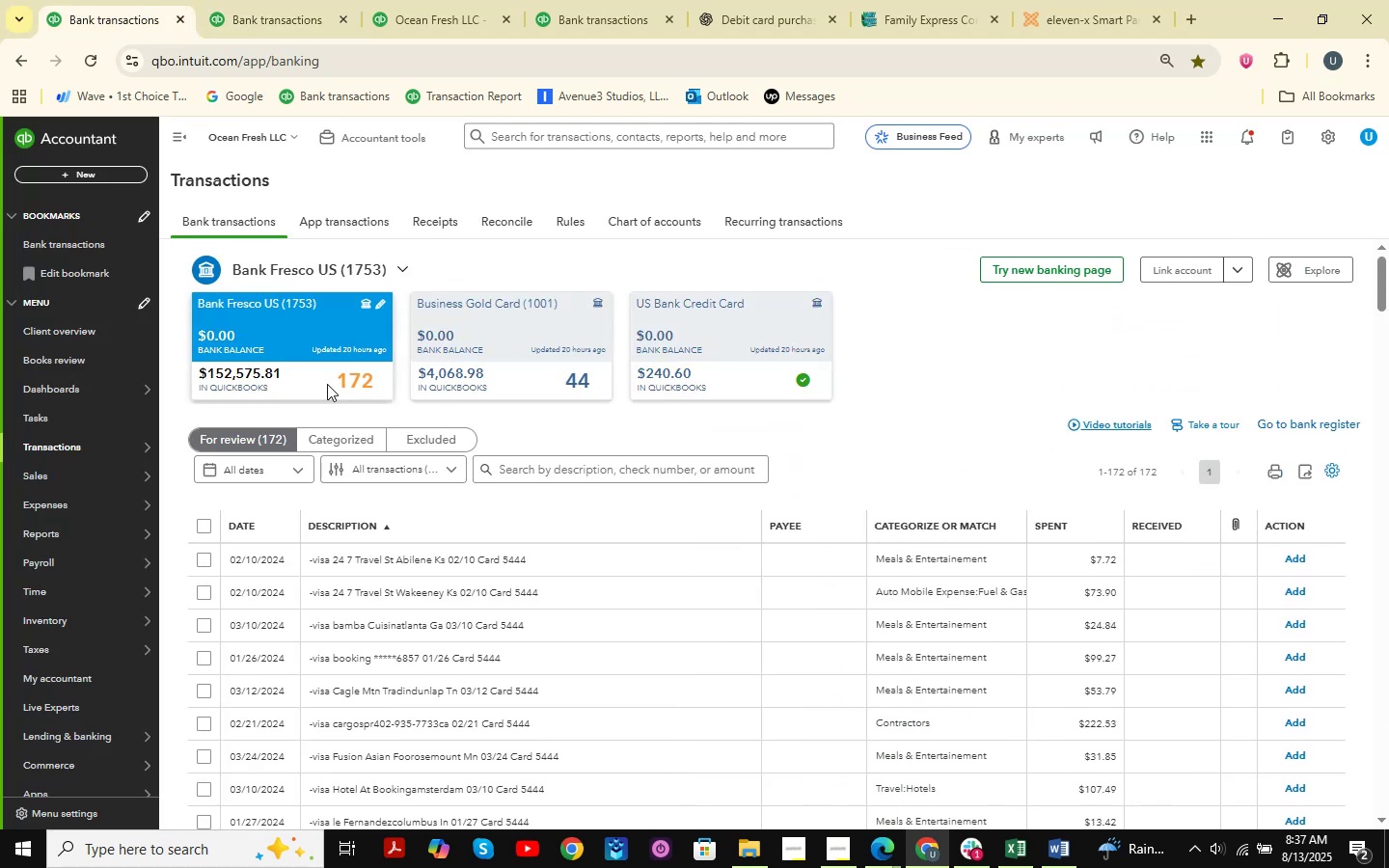 
scroll: coordinate [347, 352], scroll_direction: down, amount: 75.0
 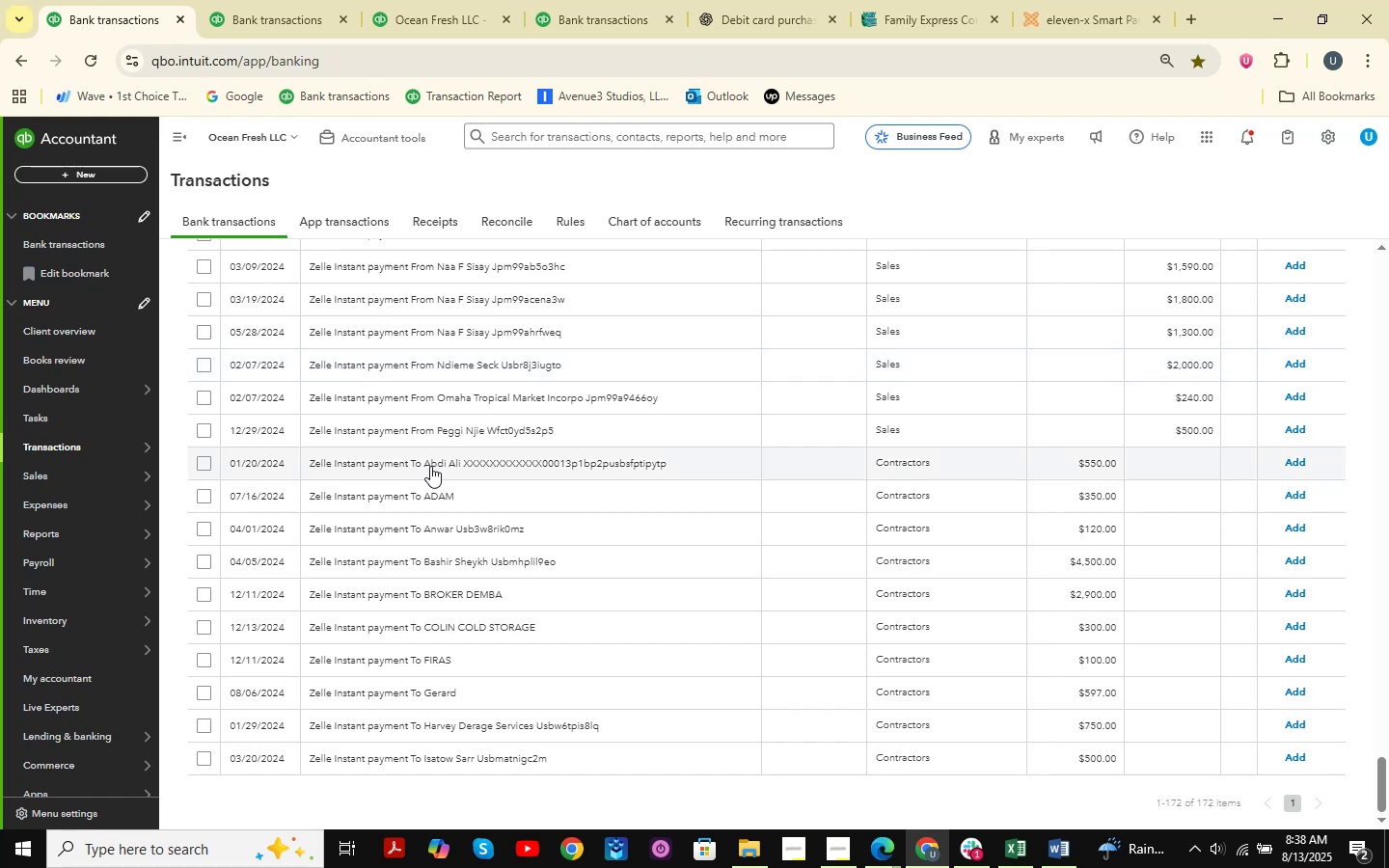 
scroll: coordinate [427, 464], scroll_direction: up, amount: 20.0
 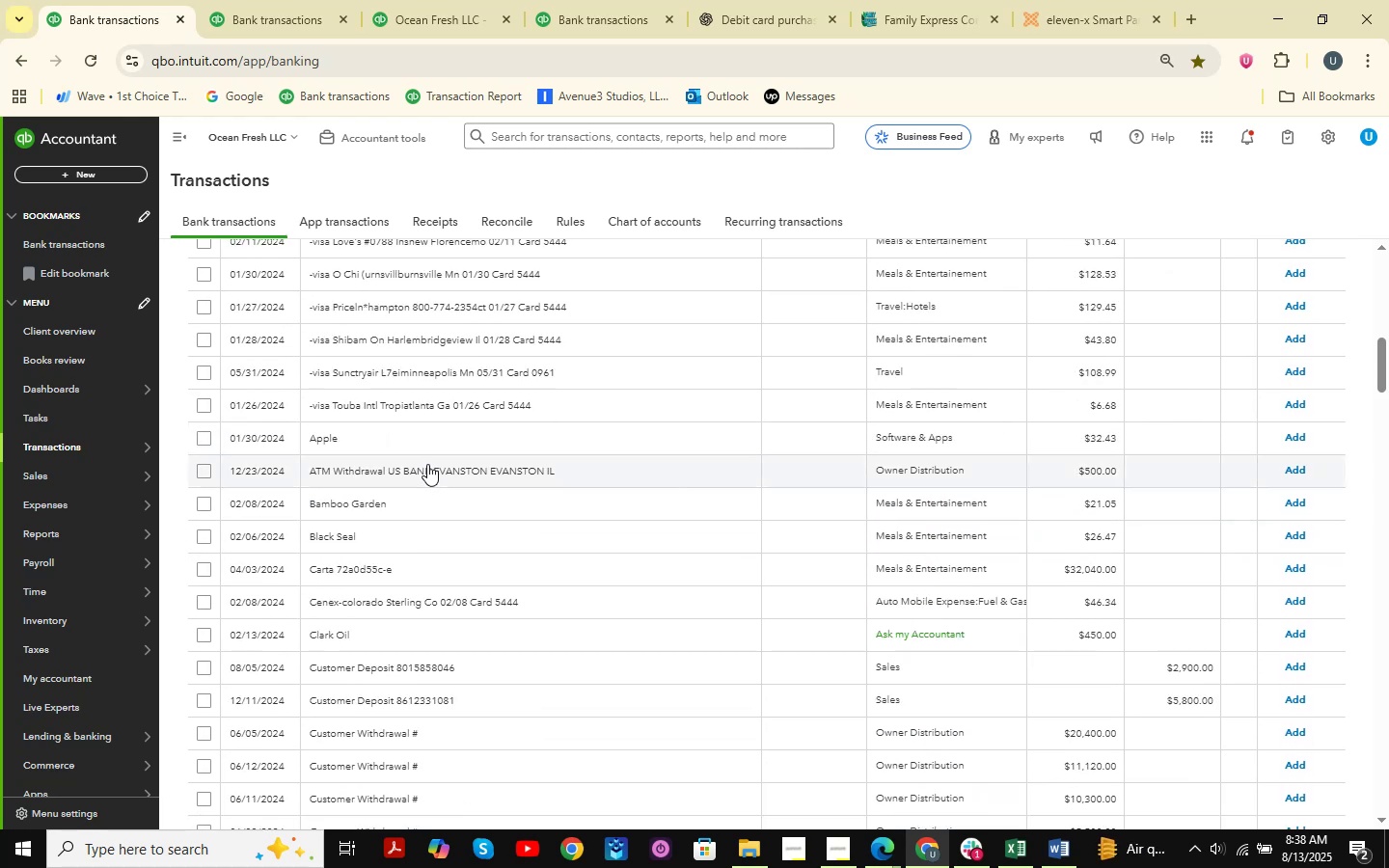 
scroll: coordinate [427, 464], scroll_direction: up, amount: 1.0
 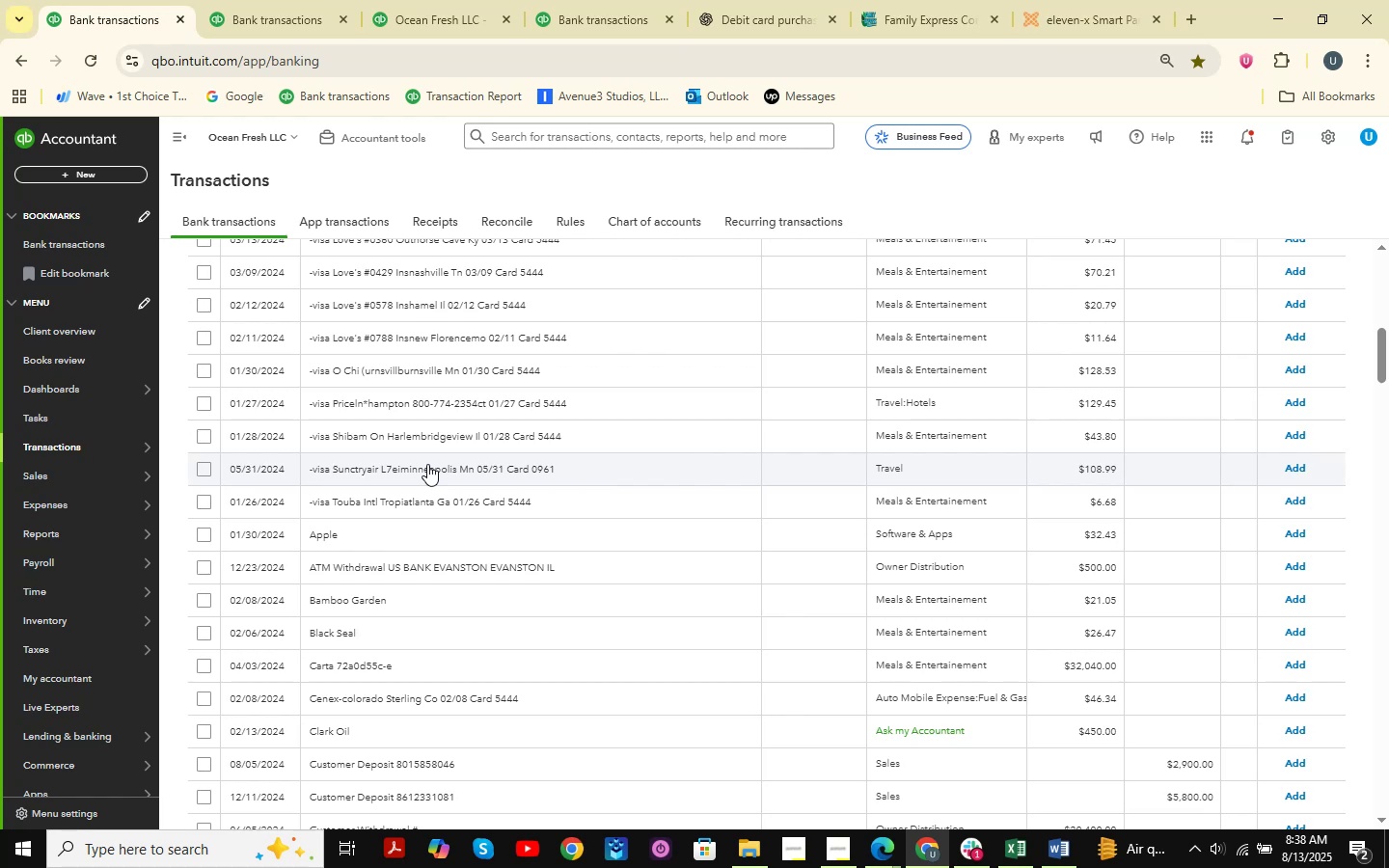 
wait(5.61)
 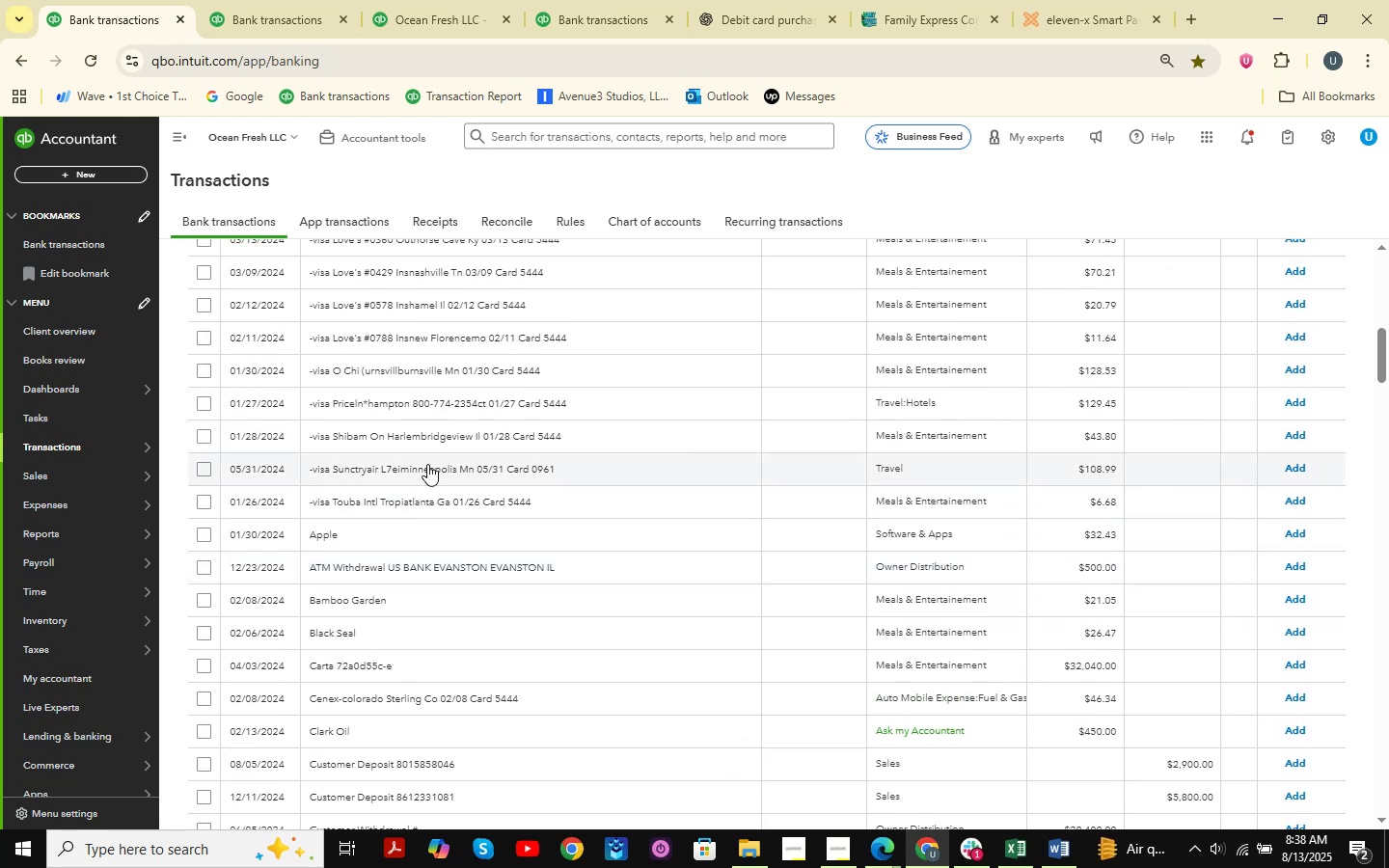 
scroll: coordinate [427, 464], scroll_direction: up, amount: 4.0
 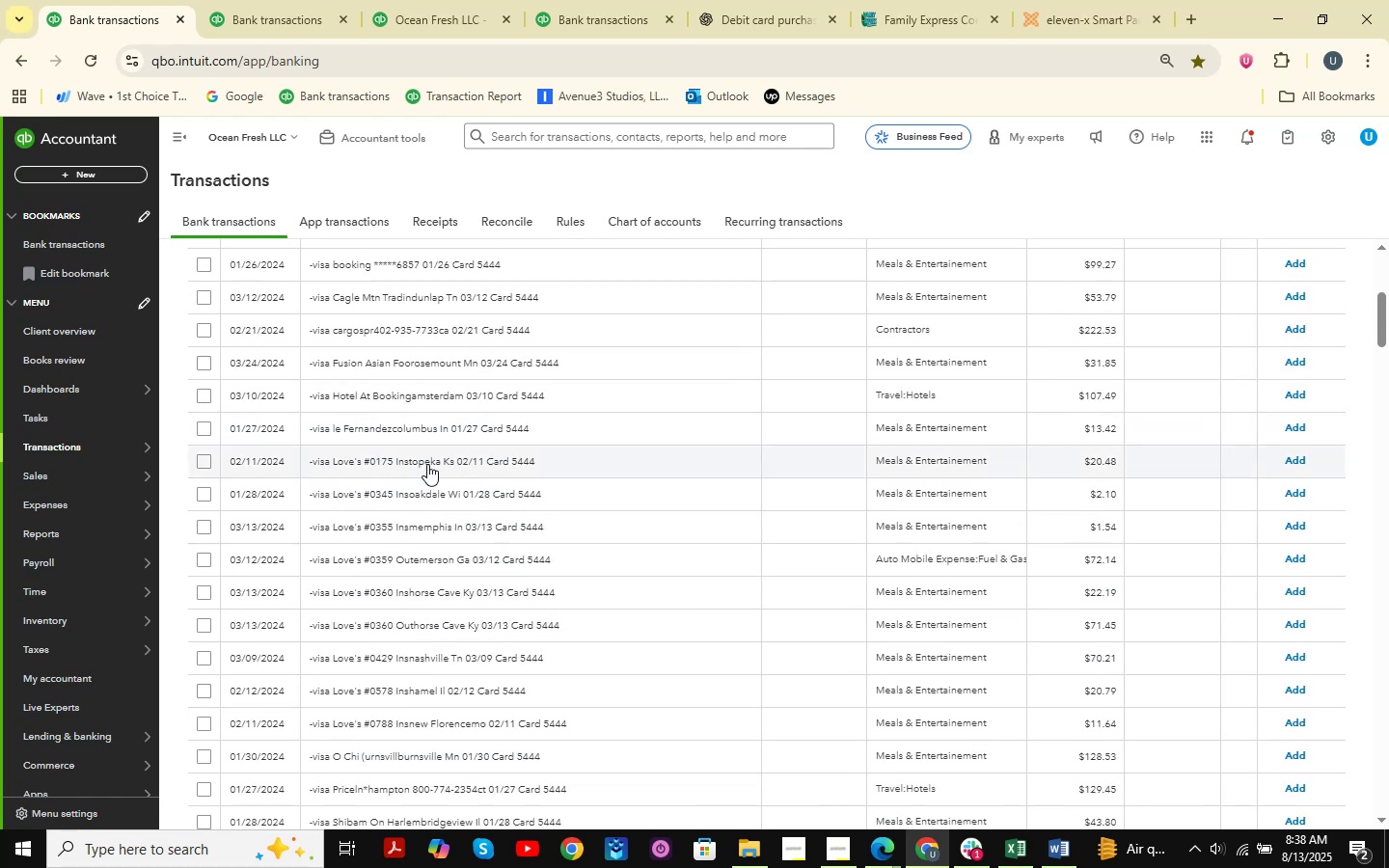 
scroll: coordinate [427, 464], scroll_direction: down, amount: 18.0
 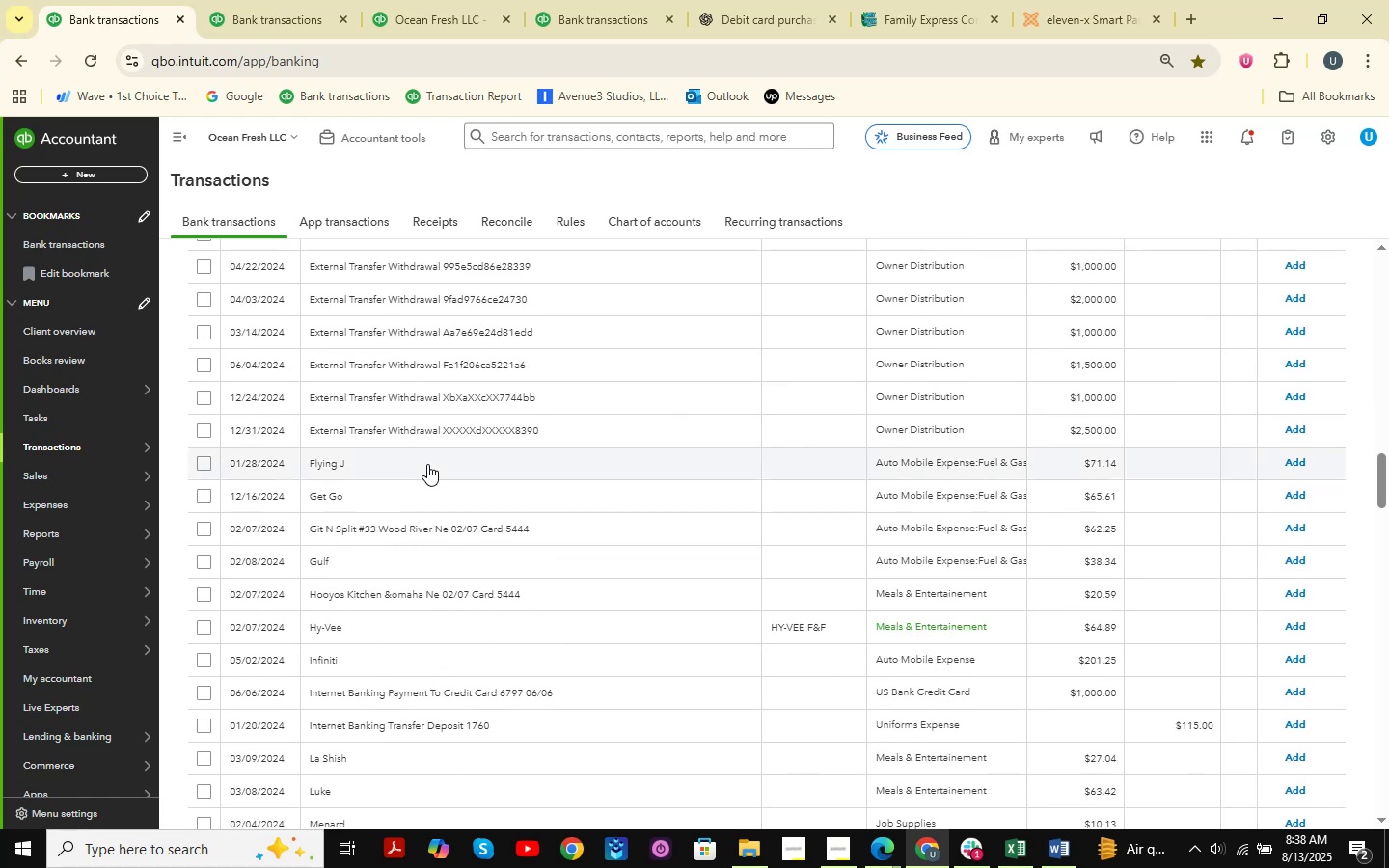 
left_click([428, 462])
 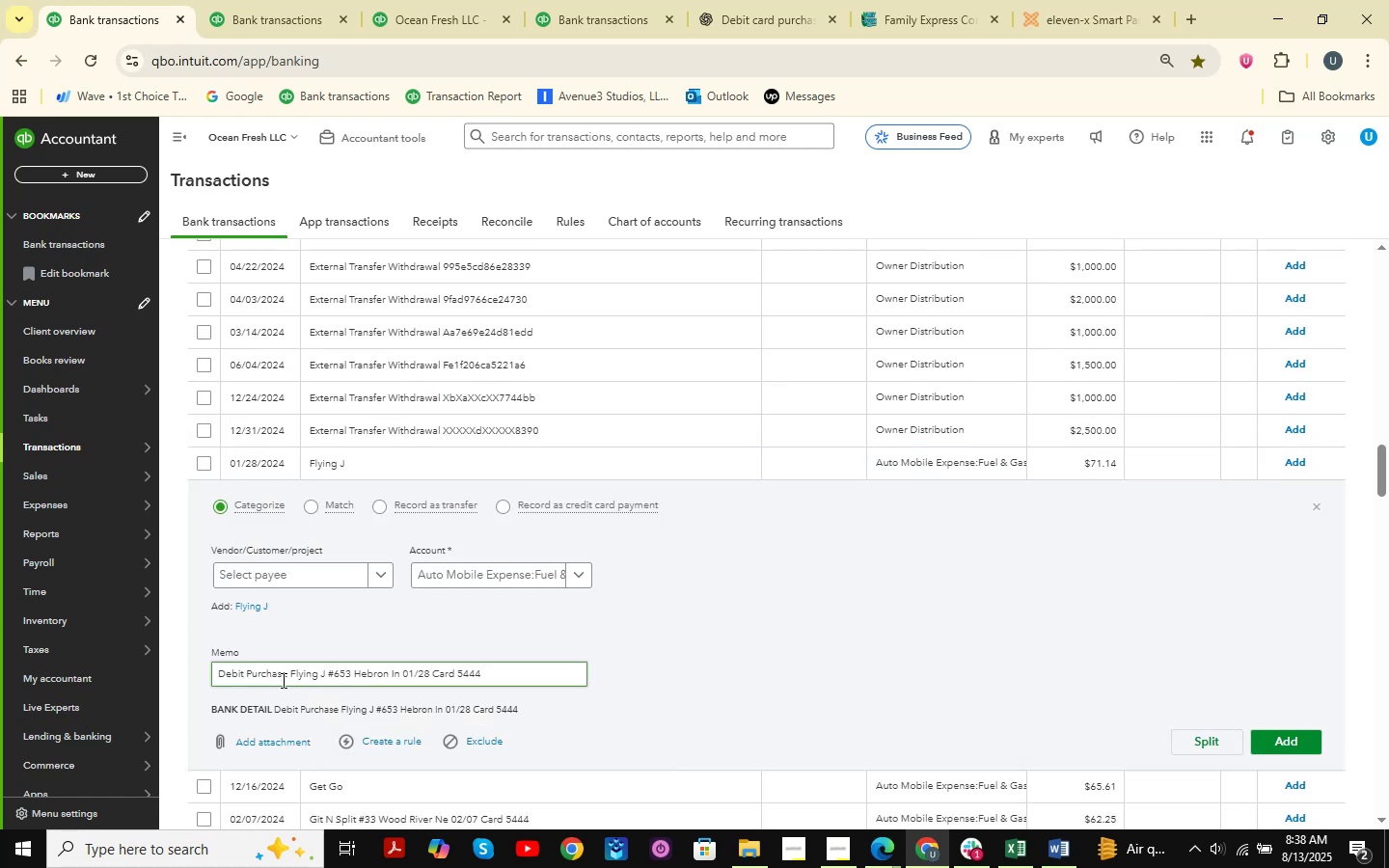 
left_click_drag(start_coordinate=[536, 668], to_coordinate=[116, 656])
 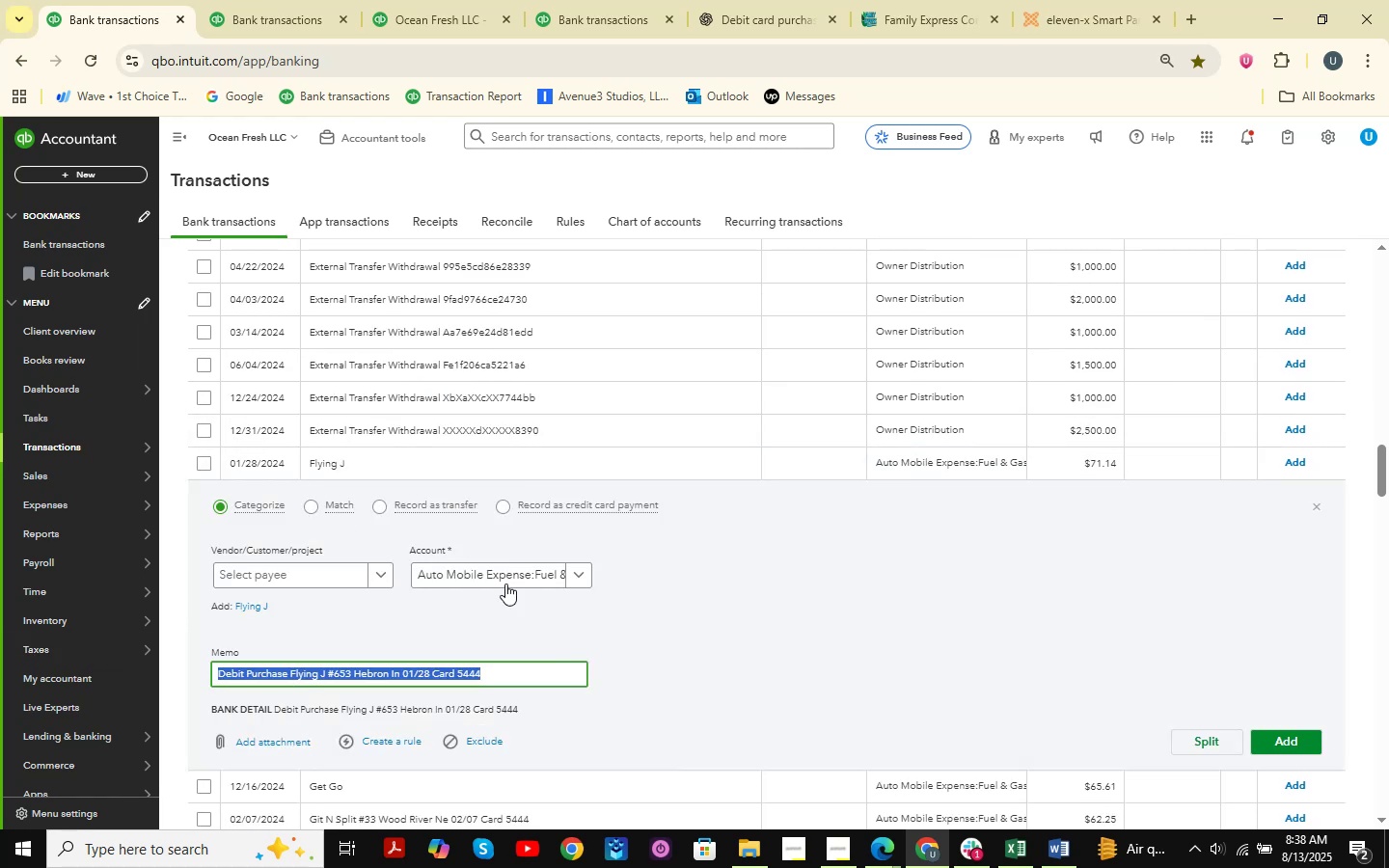 
key(Control+C)
 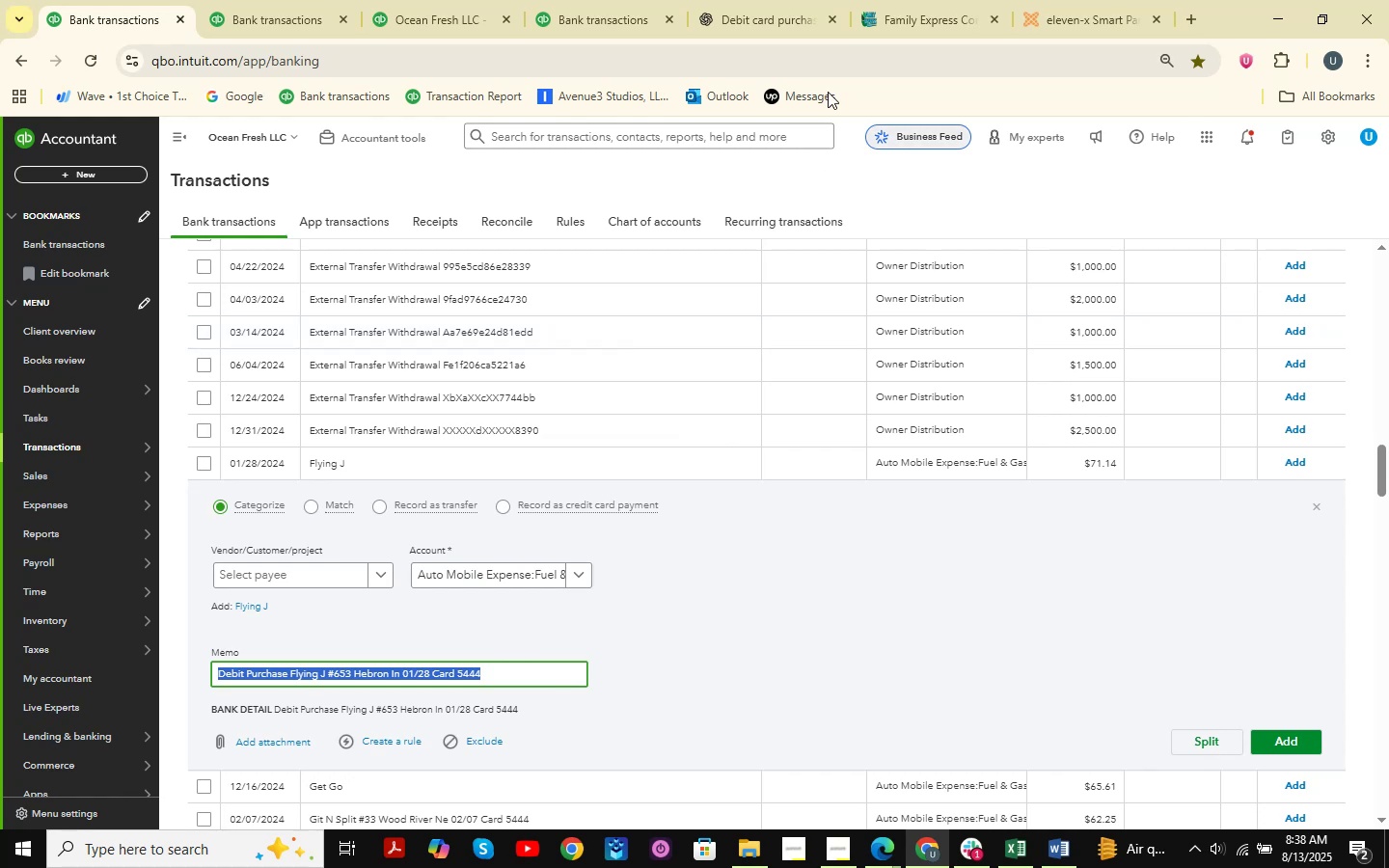 
left_click([755, 0])
 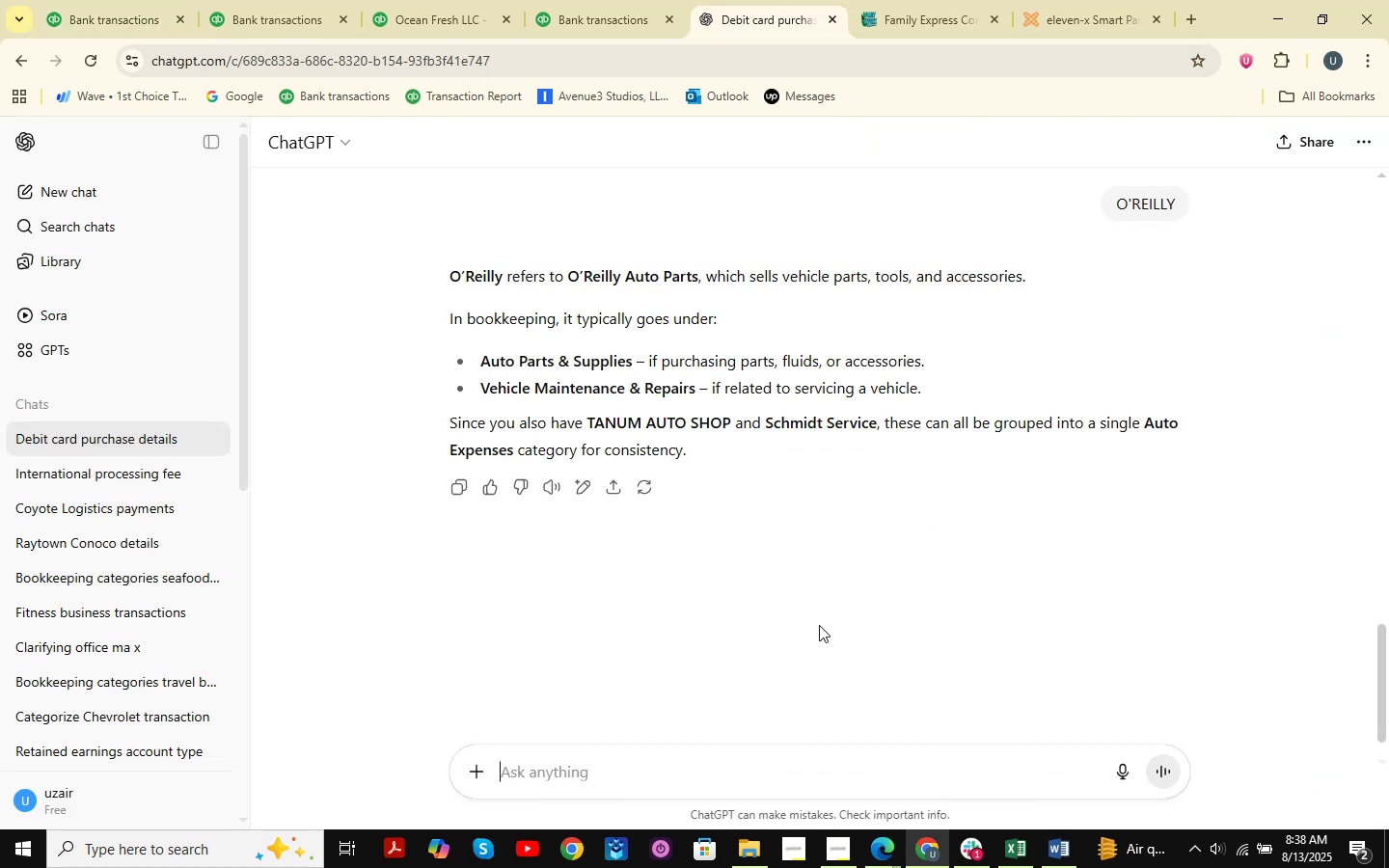 
key(Control+ControlLeft)
 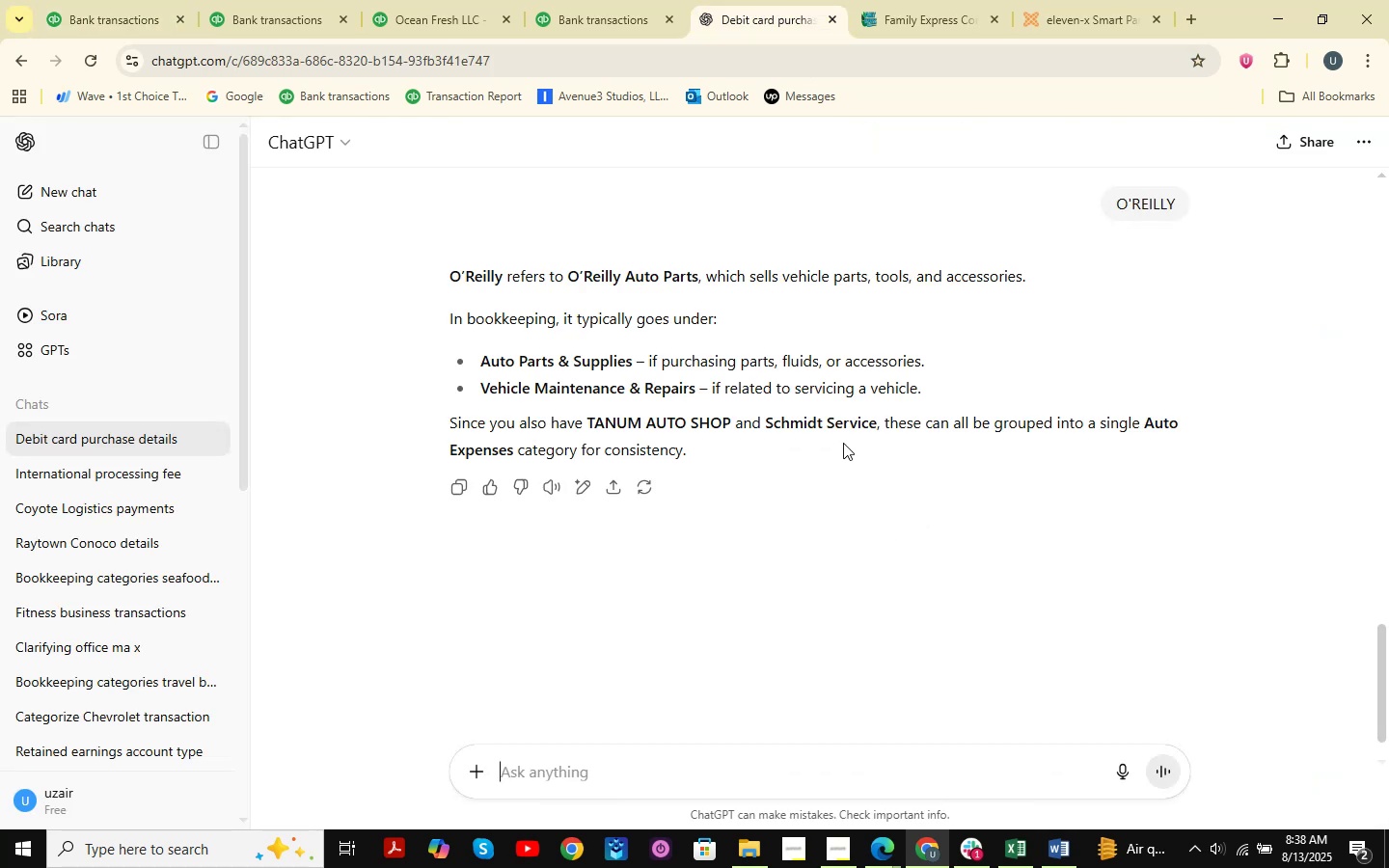 
key(Control+V)
 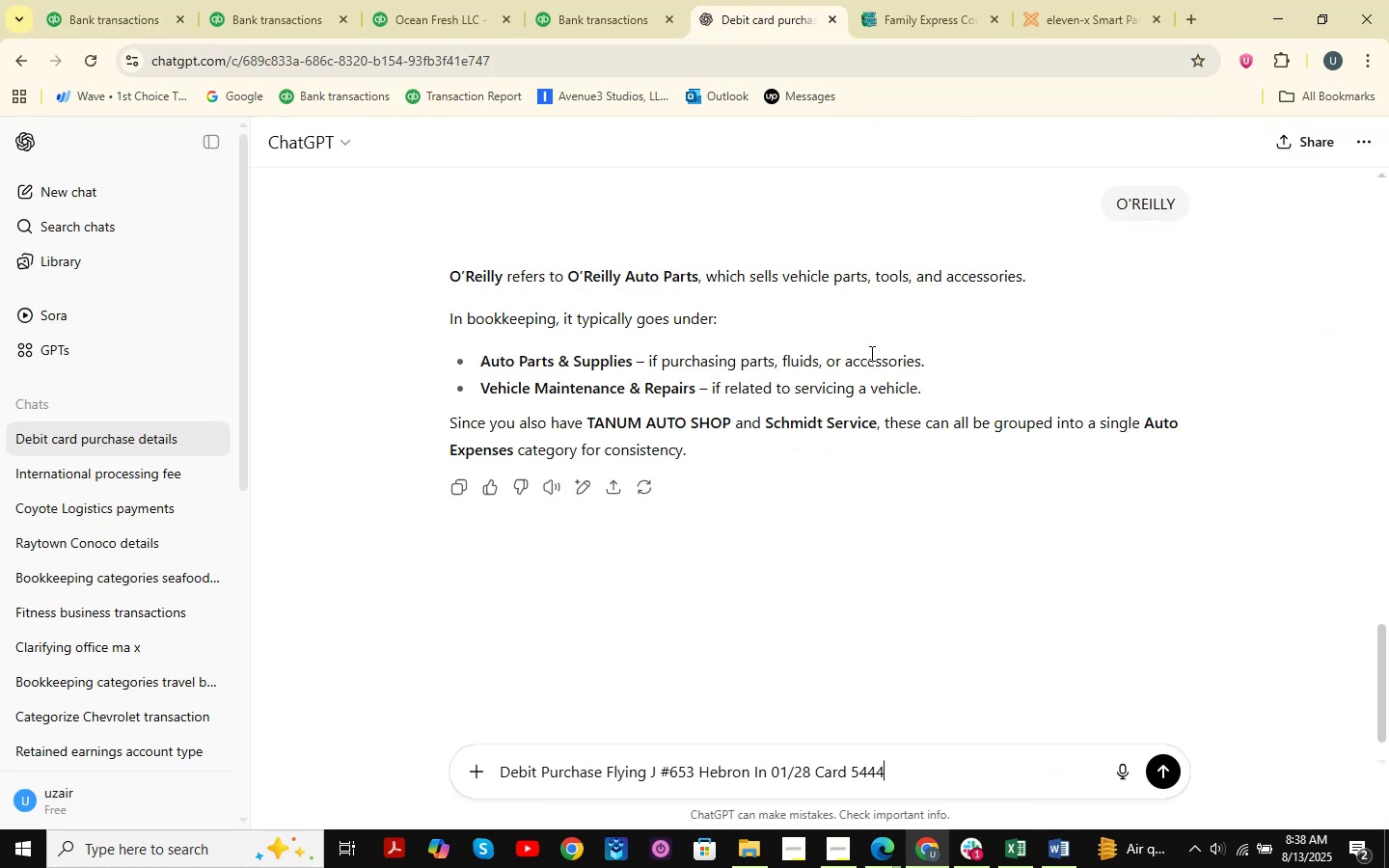 
key(NumpadEnter)
 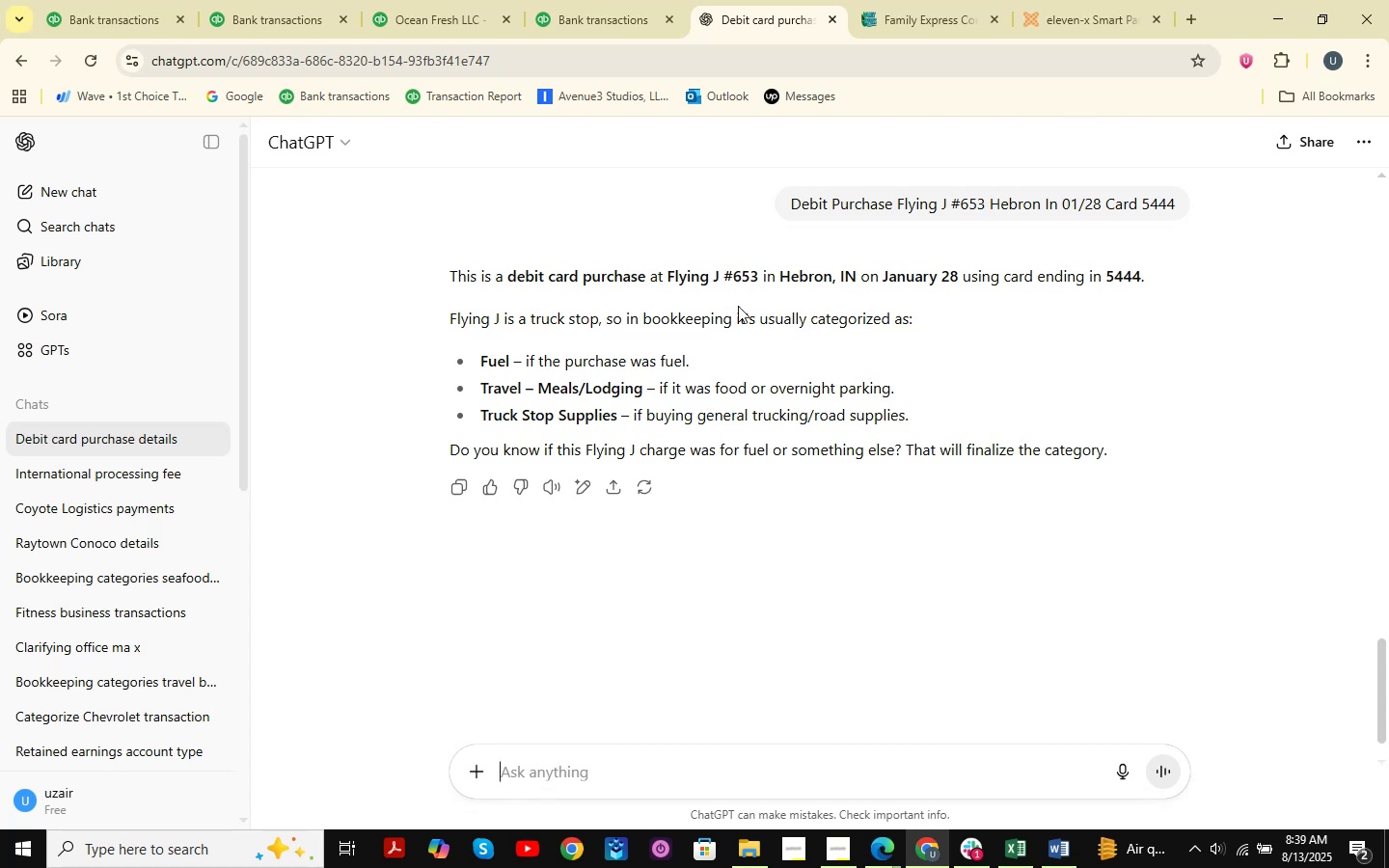 
wait(22.36)
 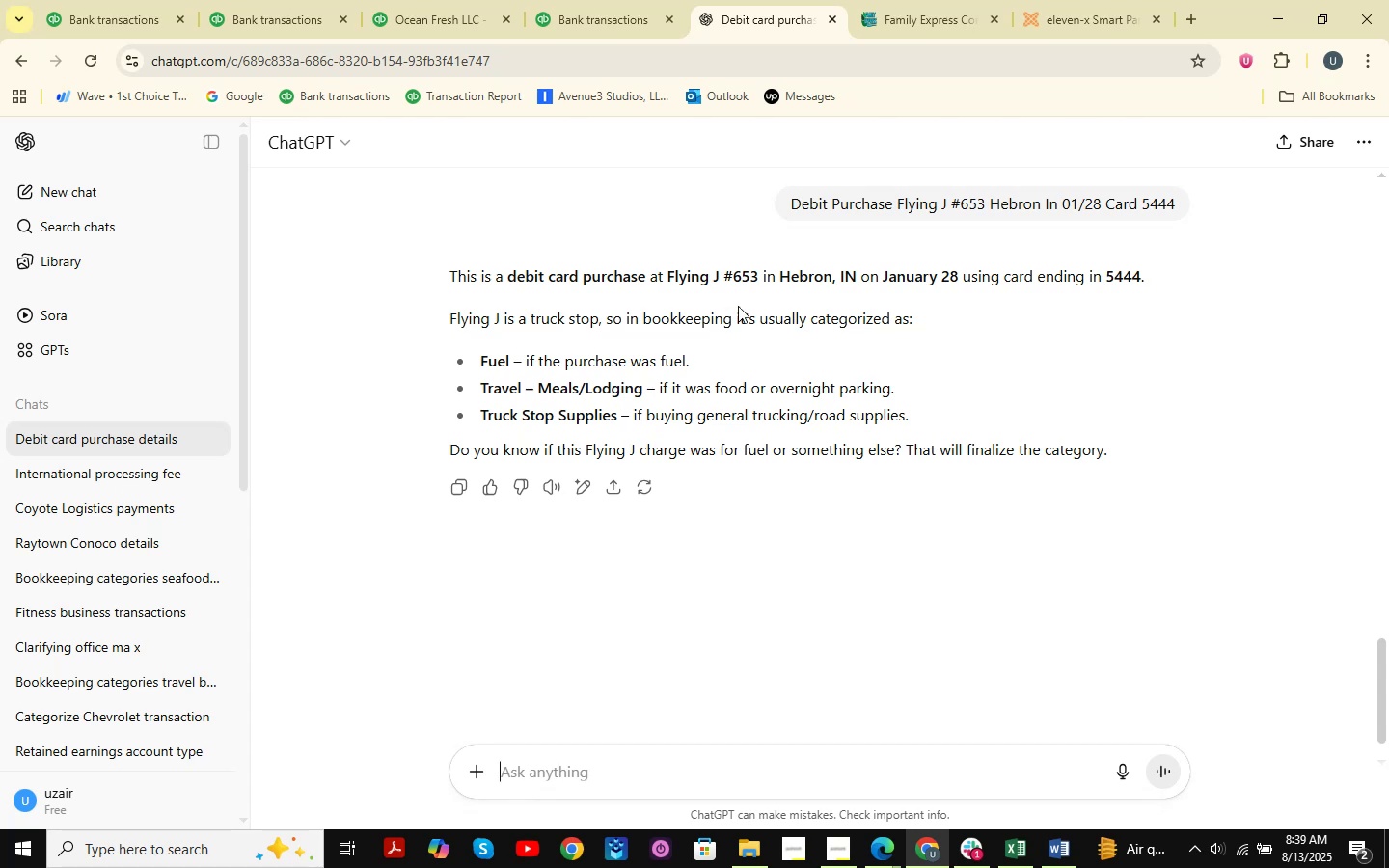 
scroll: coordinate [731, 233], scroll_direction: down, amount: 5.0
 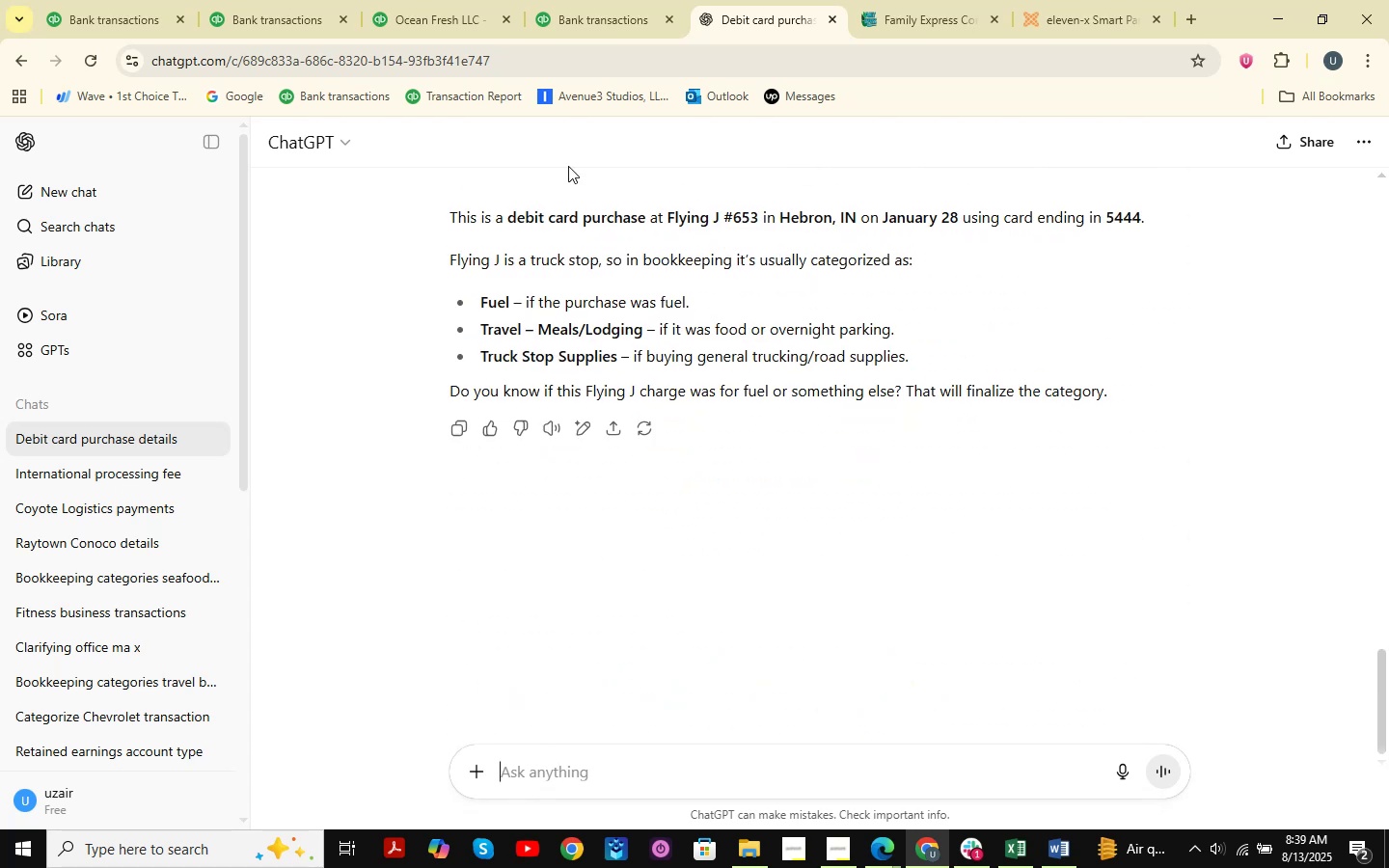 
left_click([203, 0])
 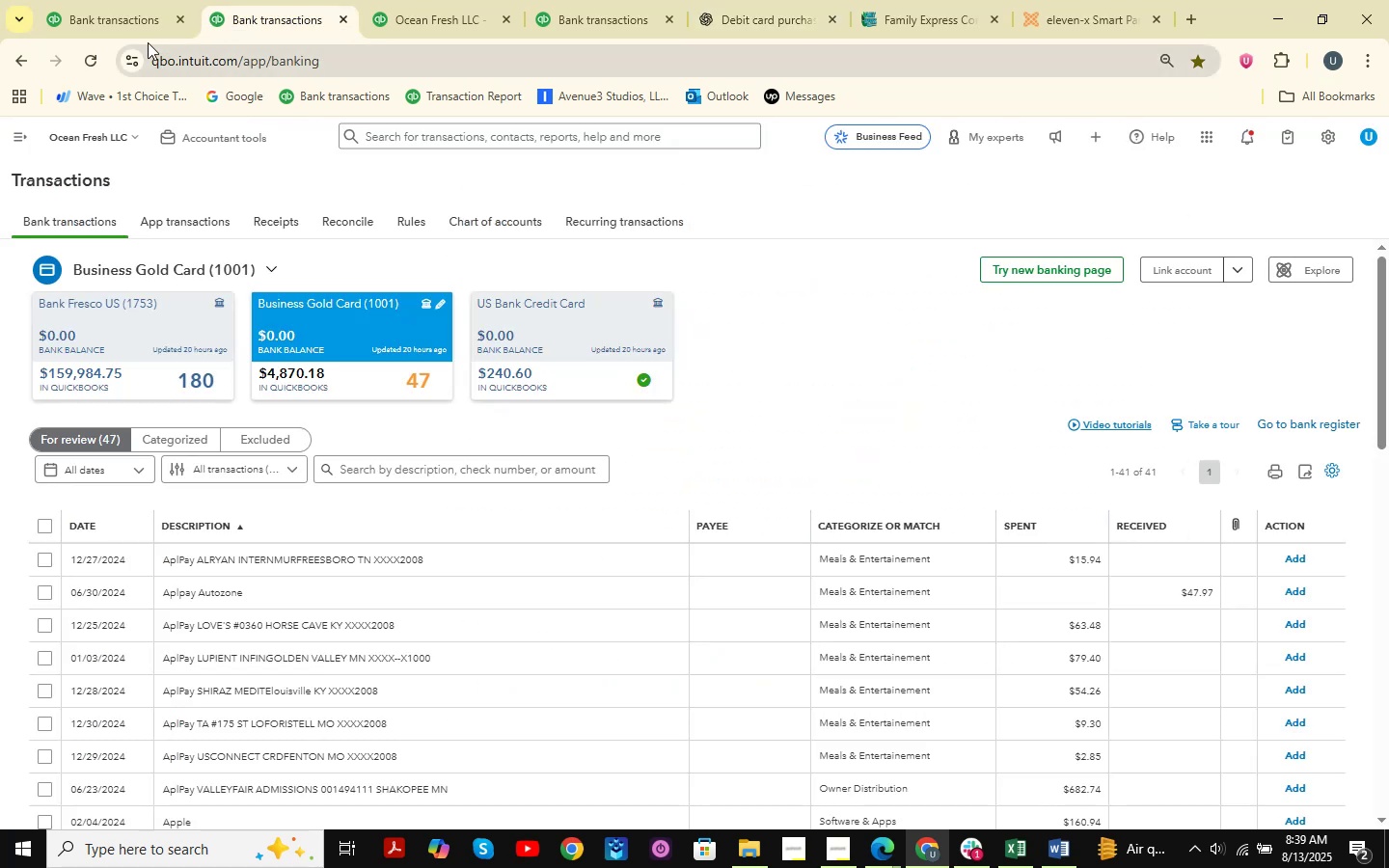 
left_click([68, 0])
 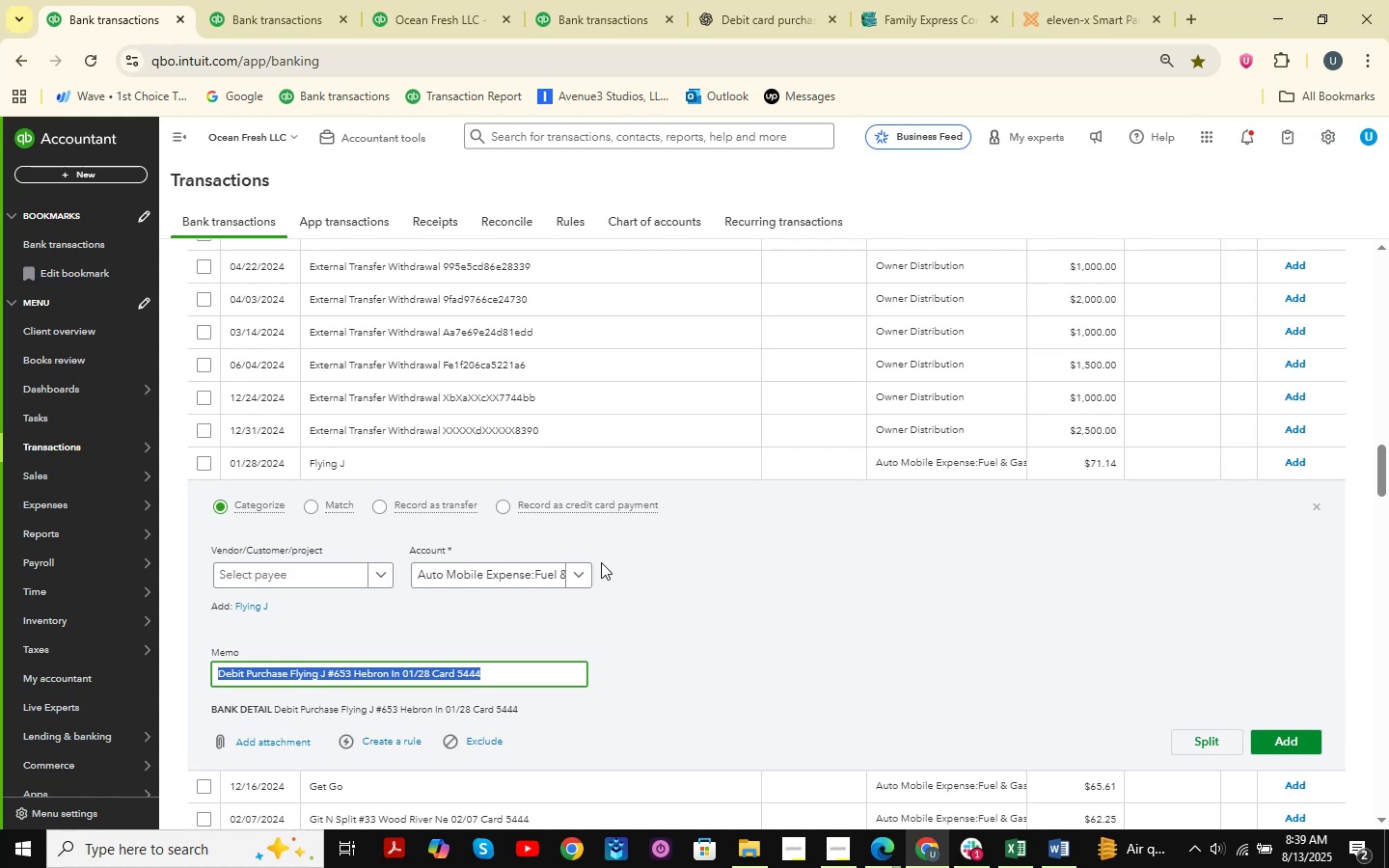 
wait(10.86)
 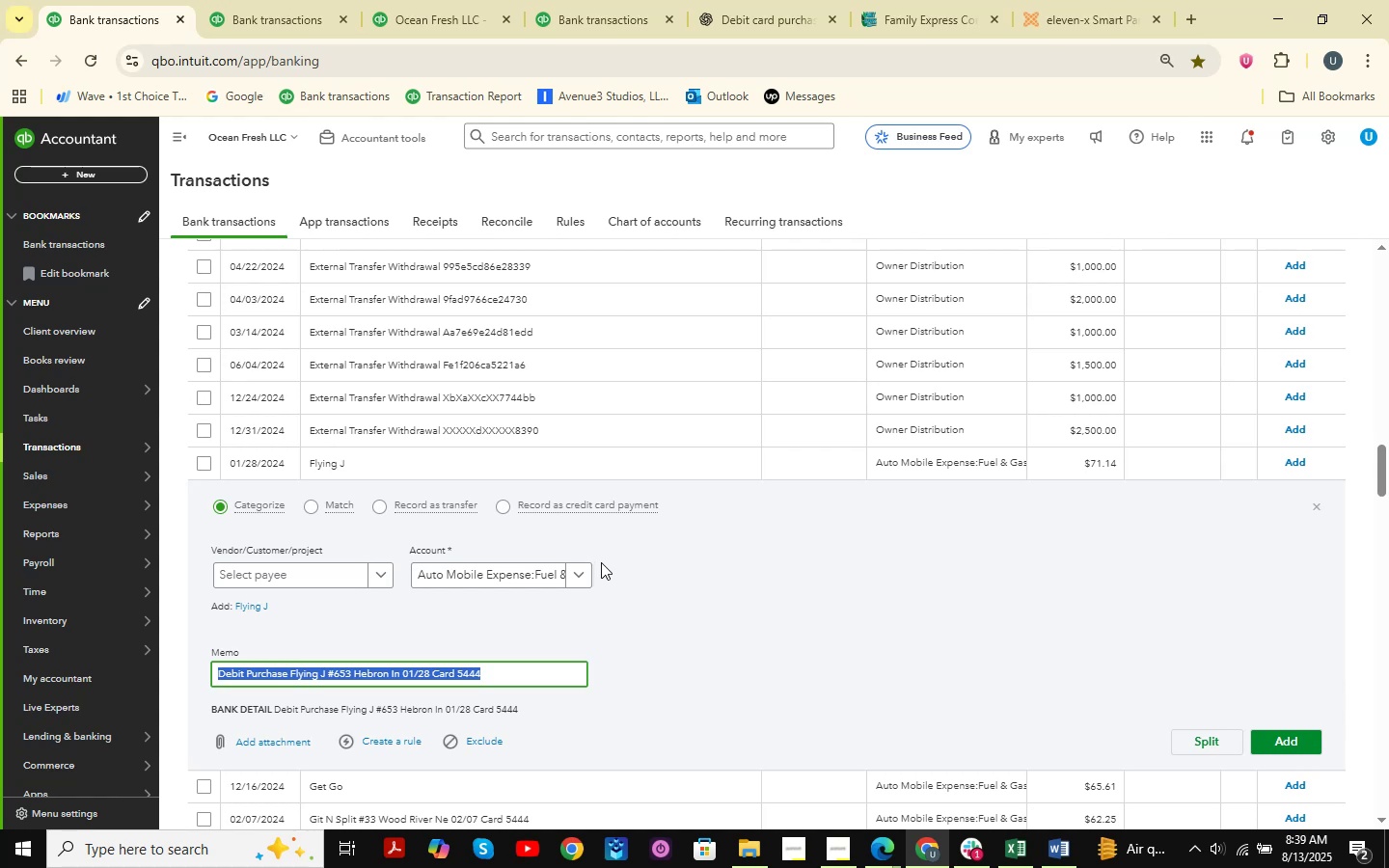 
left_click([332, 579])
 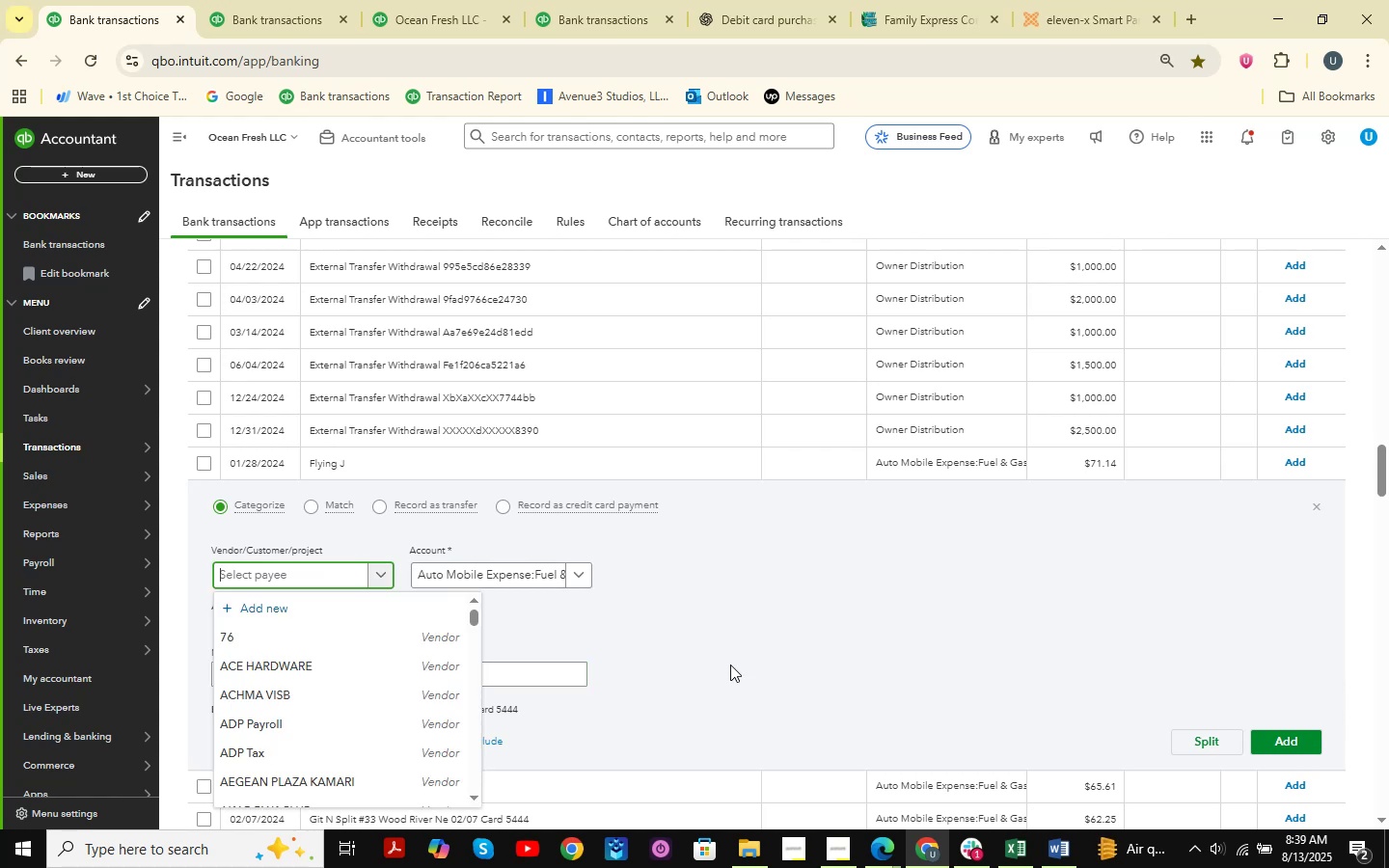 
type(Flying J )
 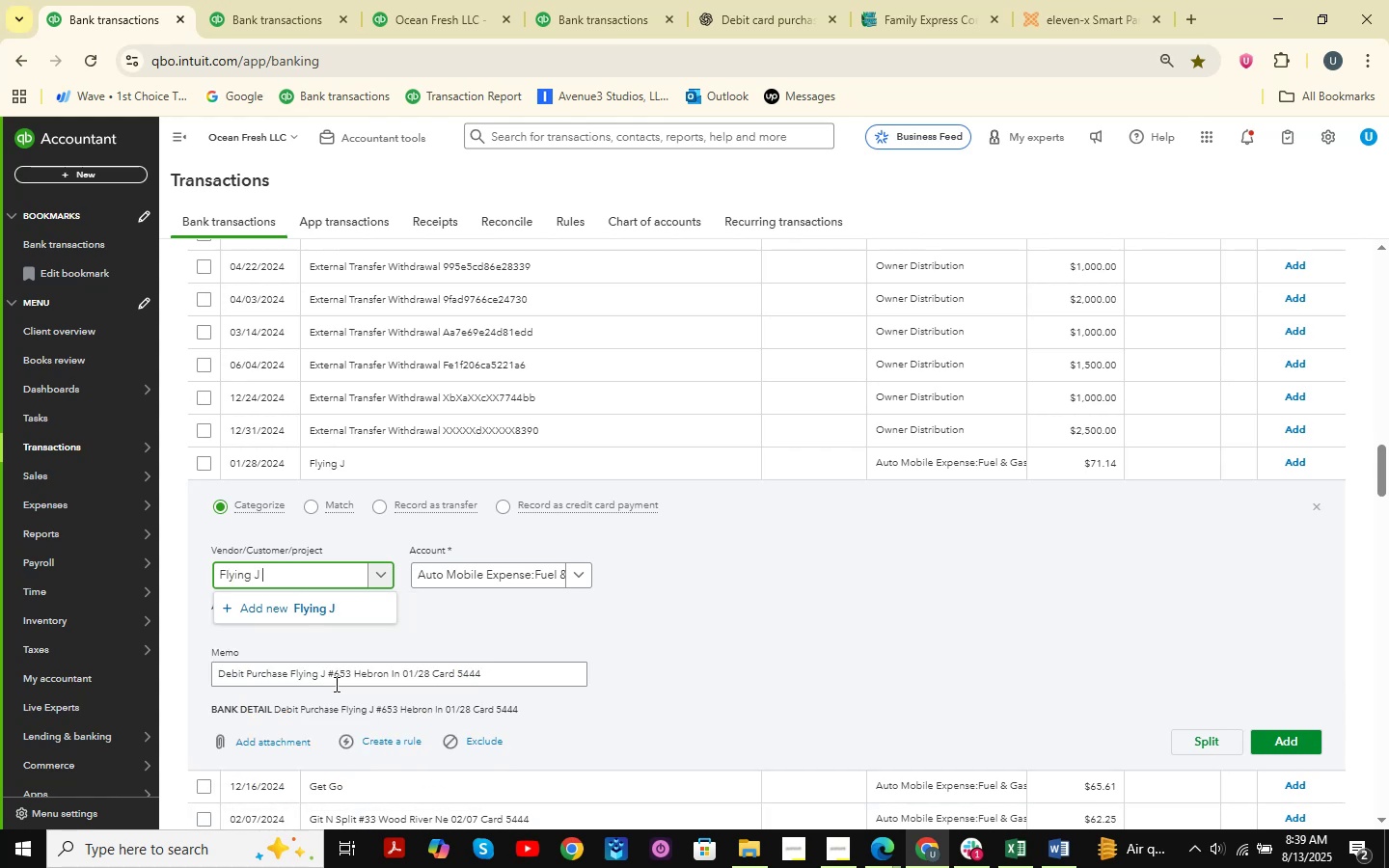 
left_click([337, 609])
 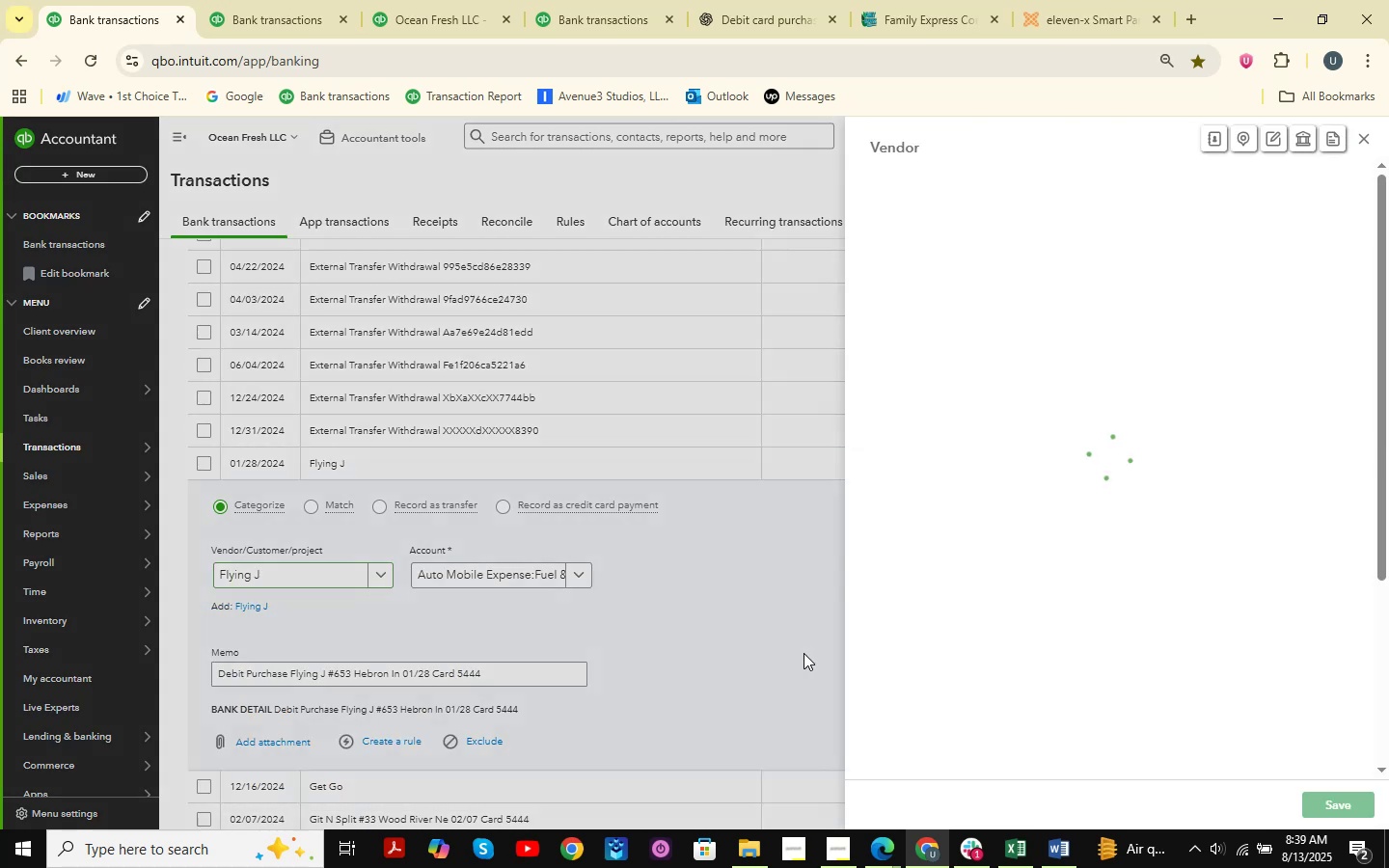 
key(CapsLock)
 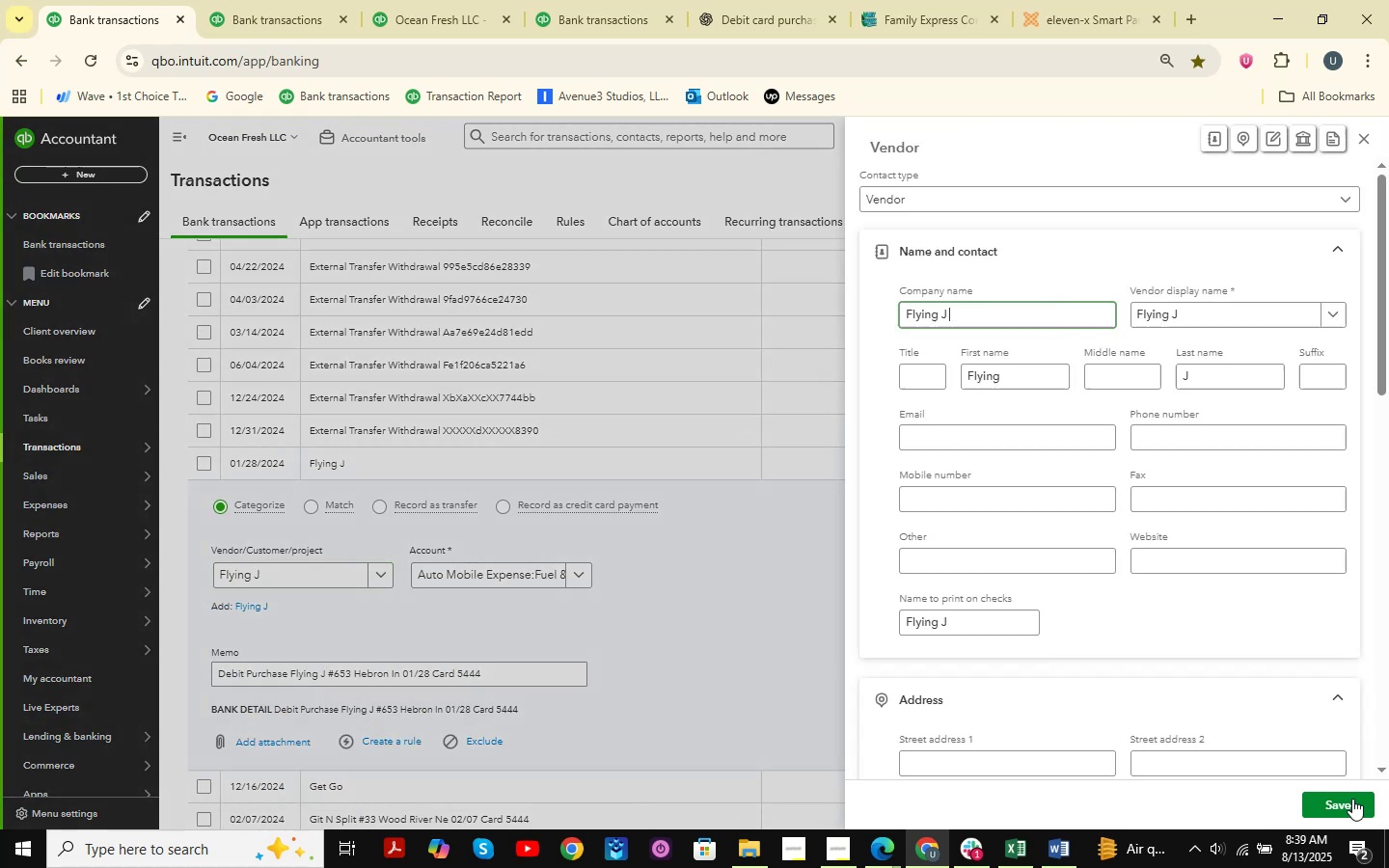 
left_click([1352, 799])
 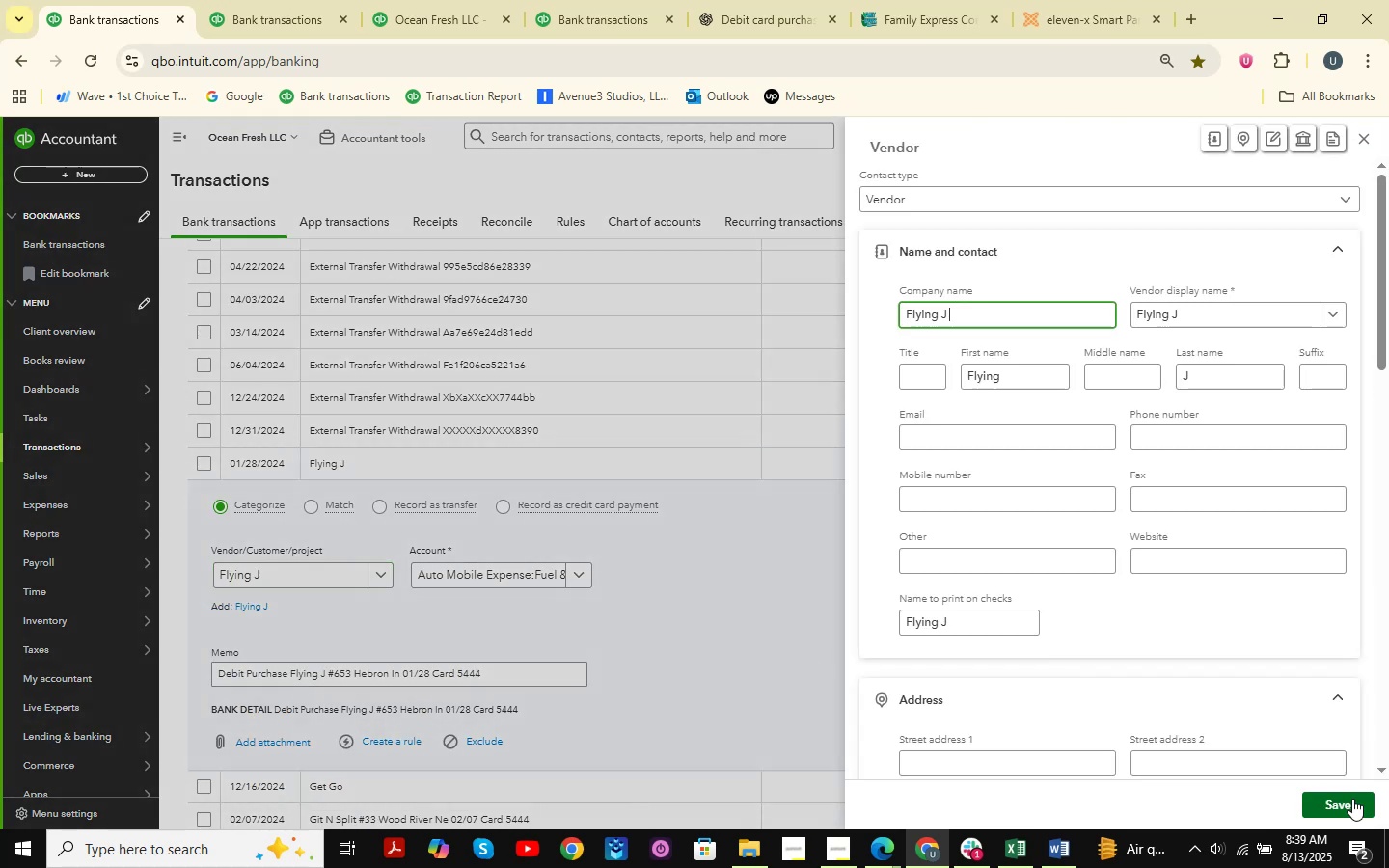 
double_click([1352, 799])
 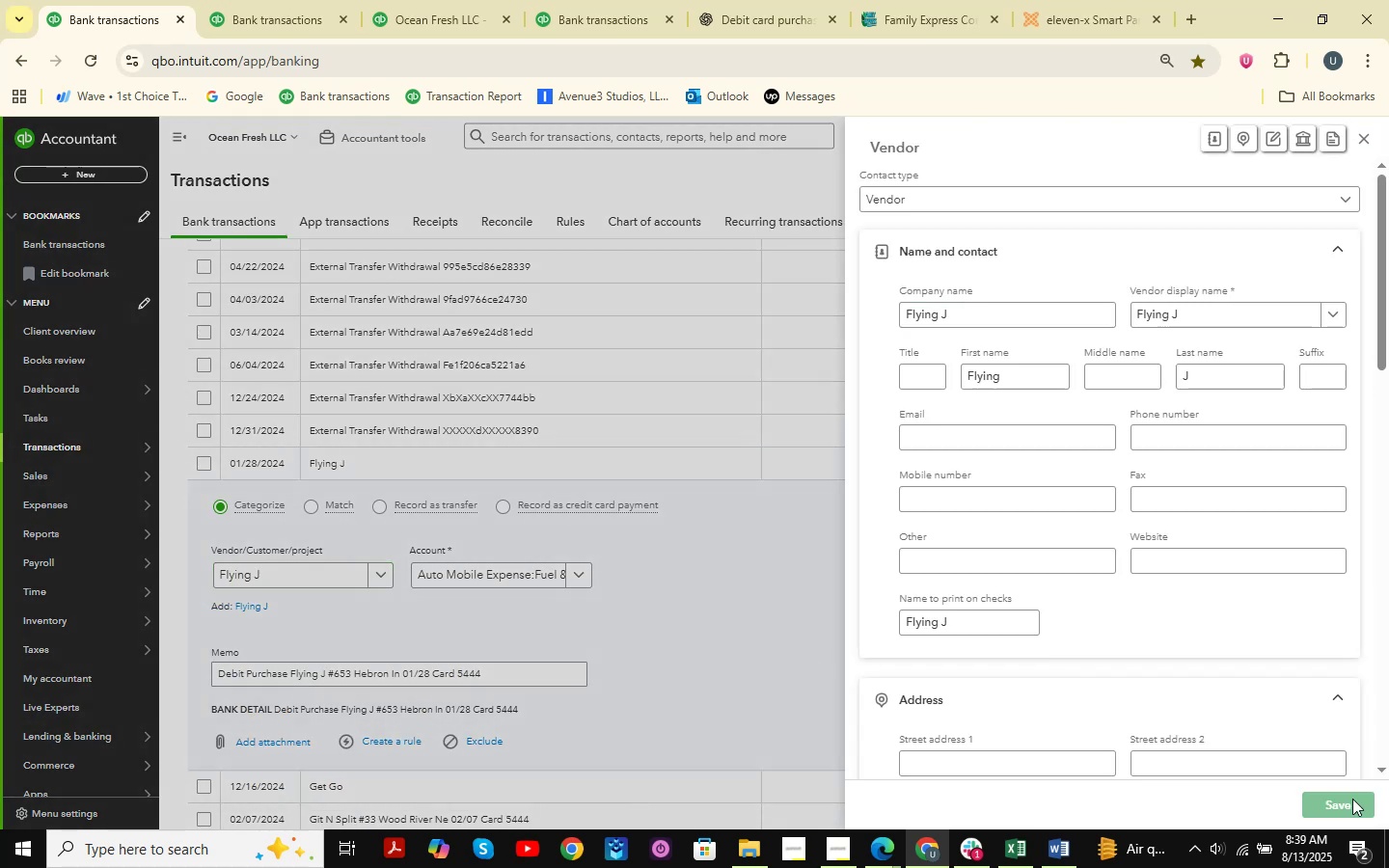 
left_click([256, 0])
 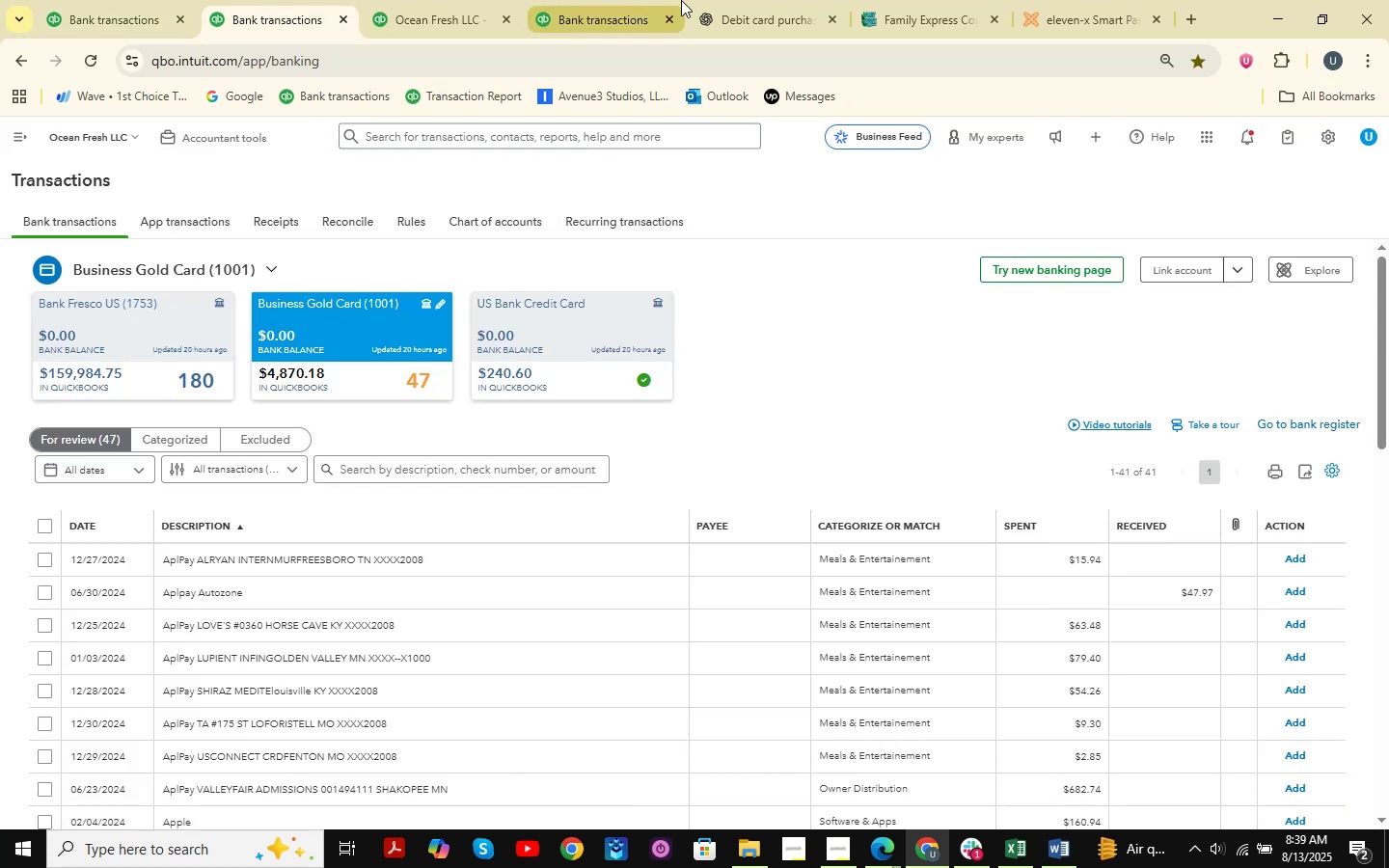 
left_click([756, 0])
 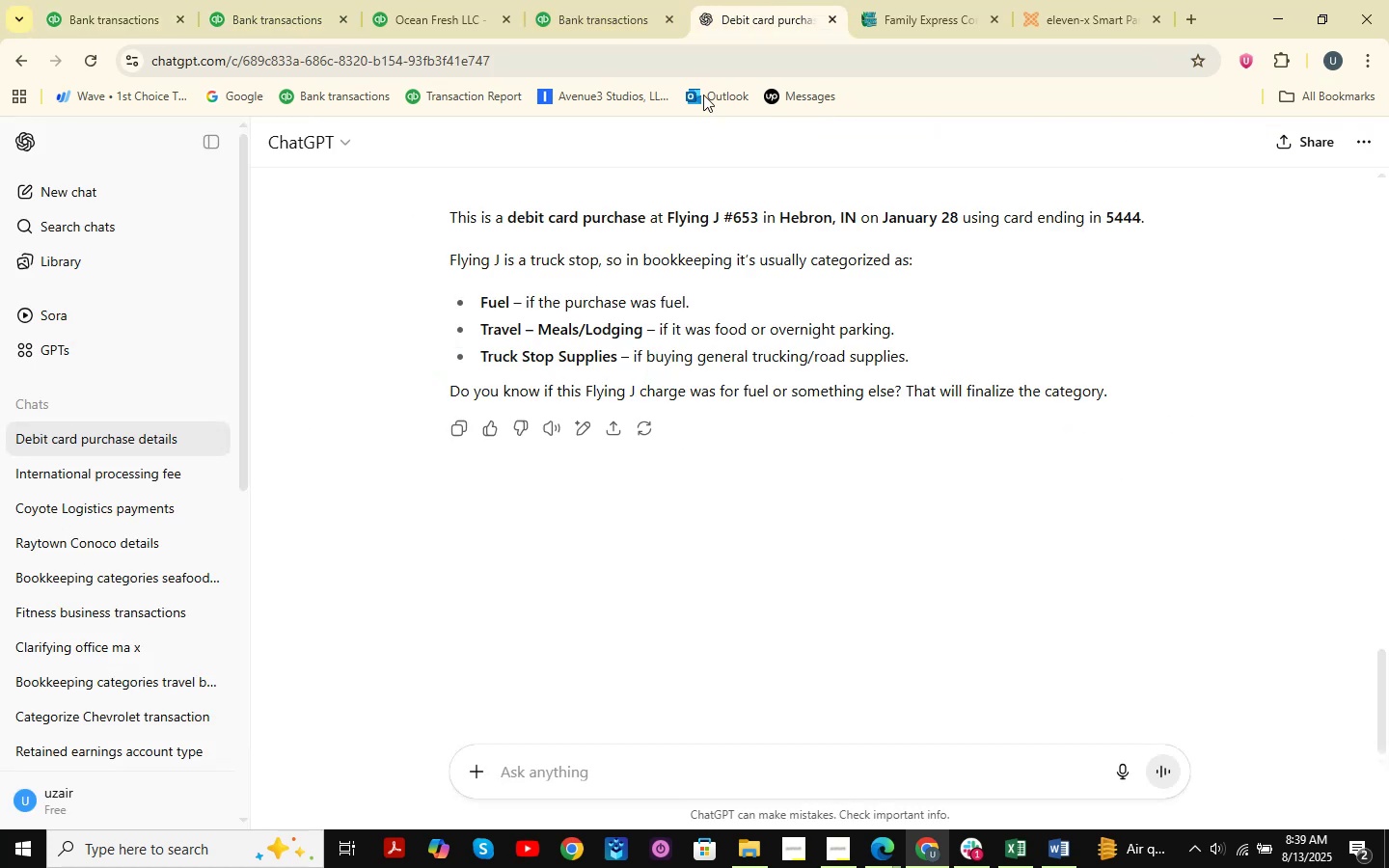 
scroll: coordinate [731, 406], scroll_direction: up, amount: 2.0
 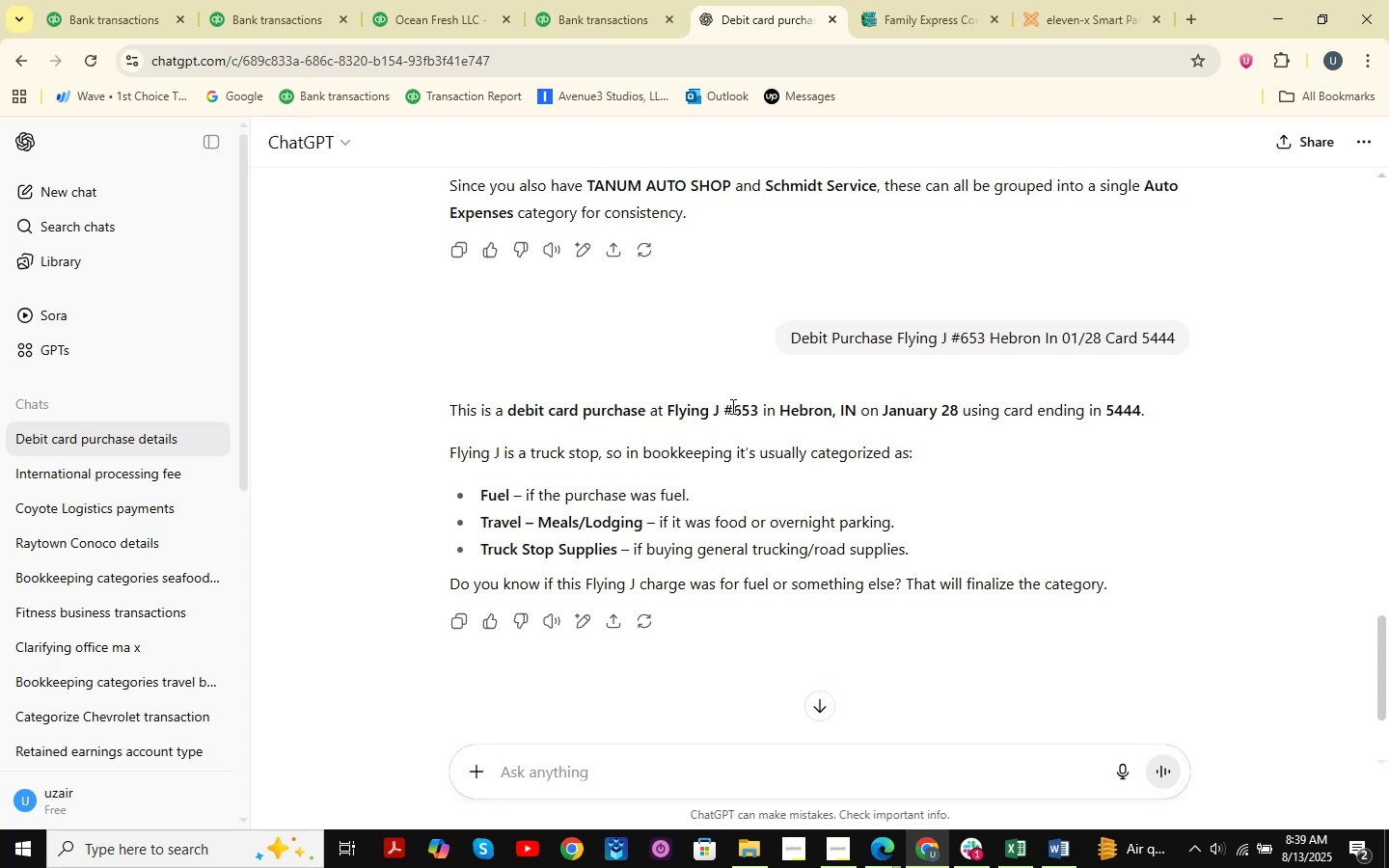 
wait(27.74)
 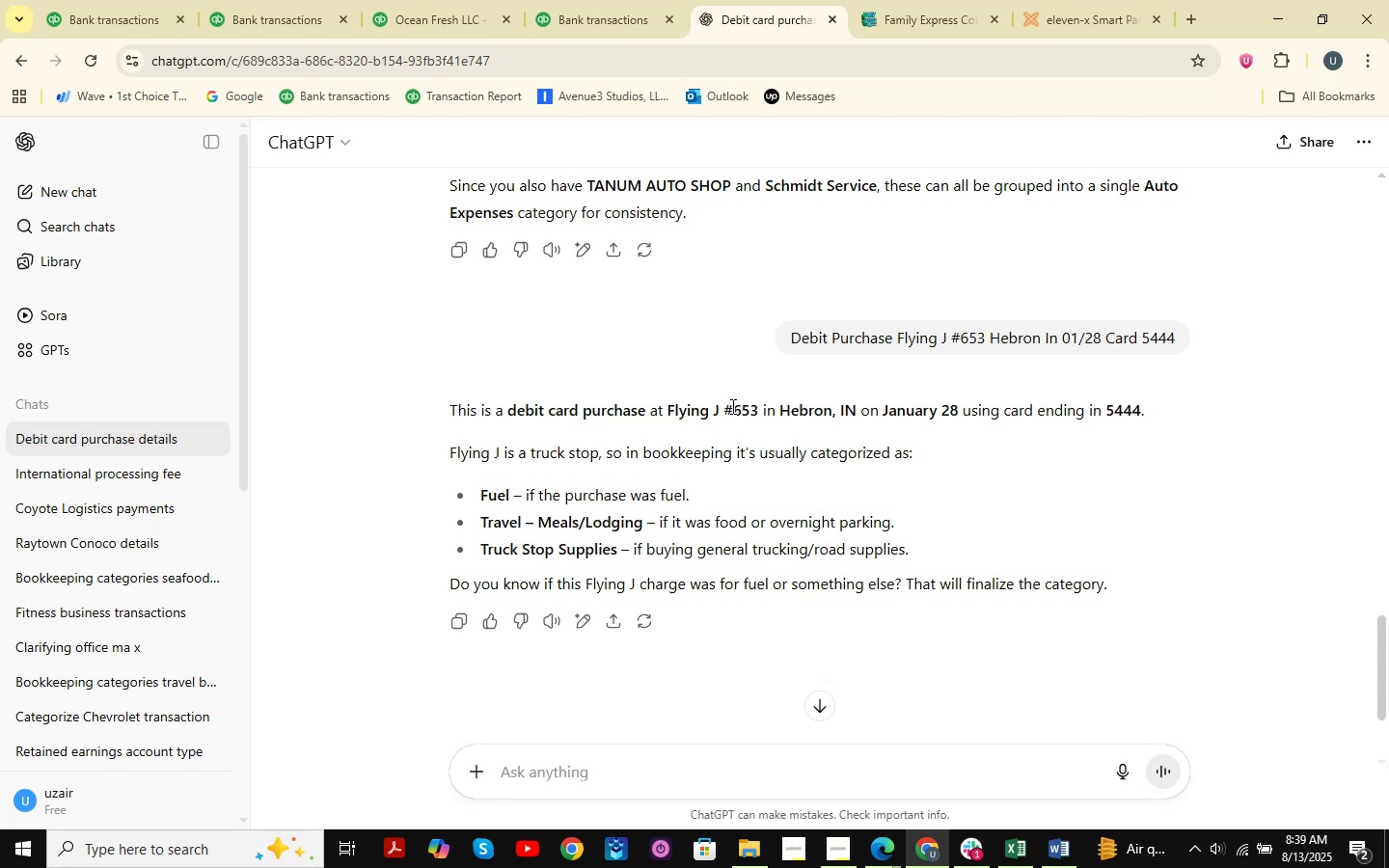 
scroll: coordinate [678, 272], scroll_direction: down, amount: 2.0
 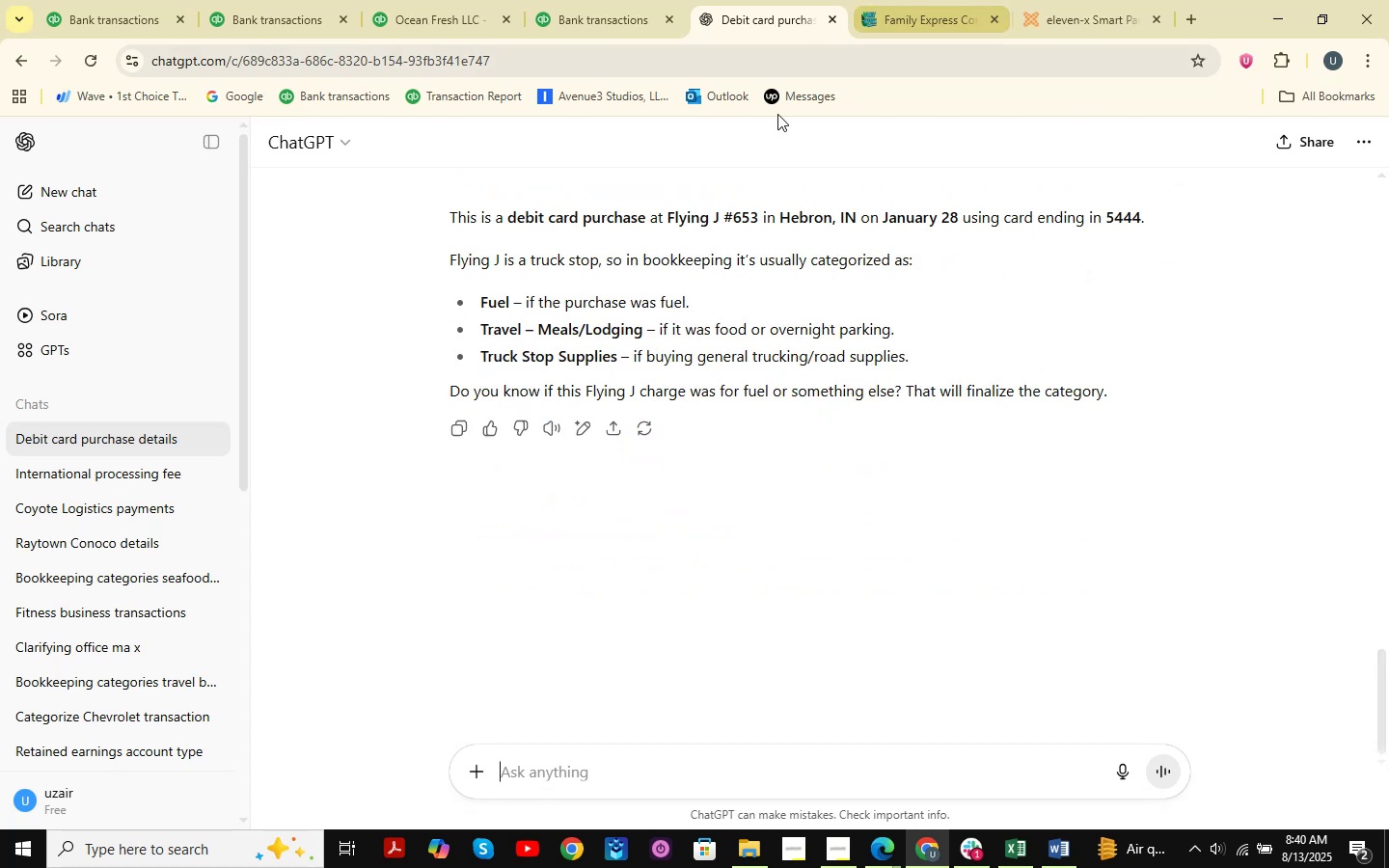 
left_click([632, 0])
 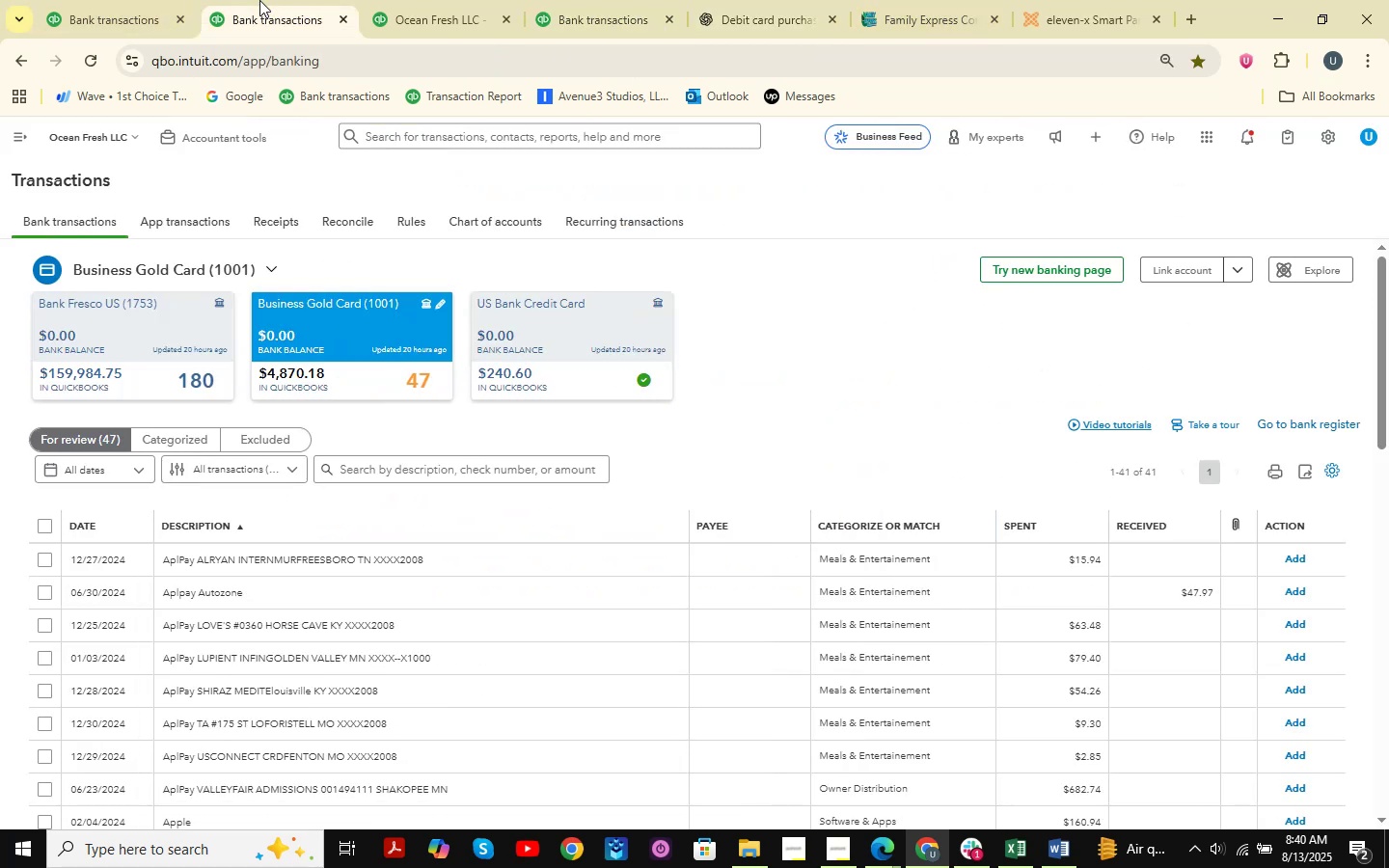 
double_click([101, 0])
 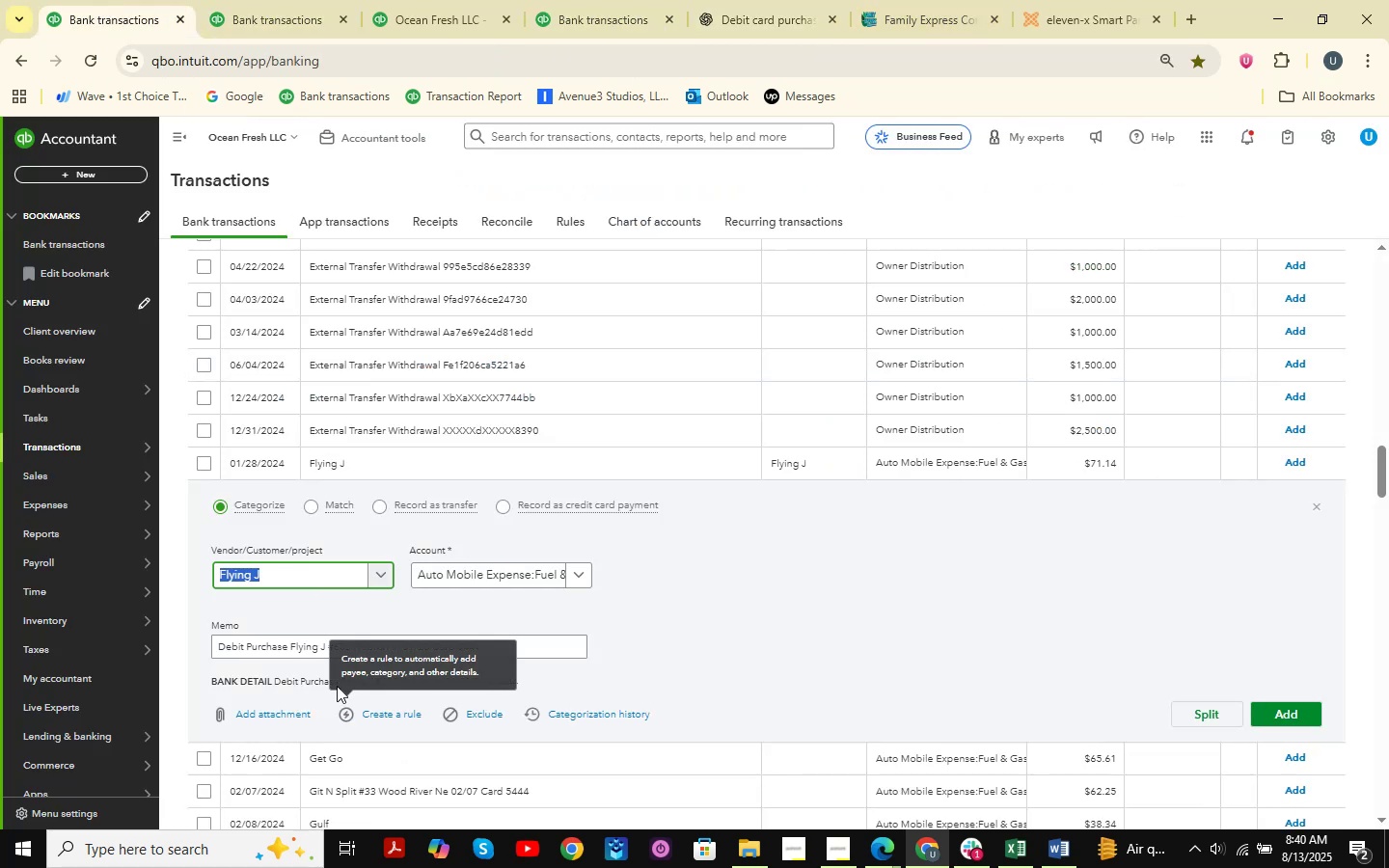 
left_click([268, 637])
 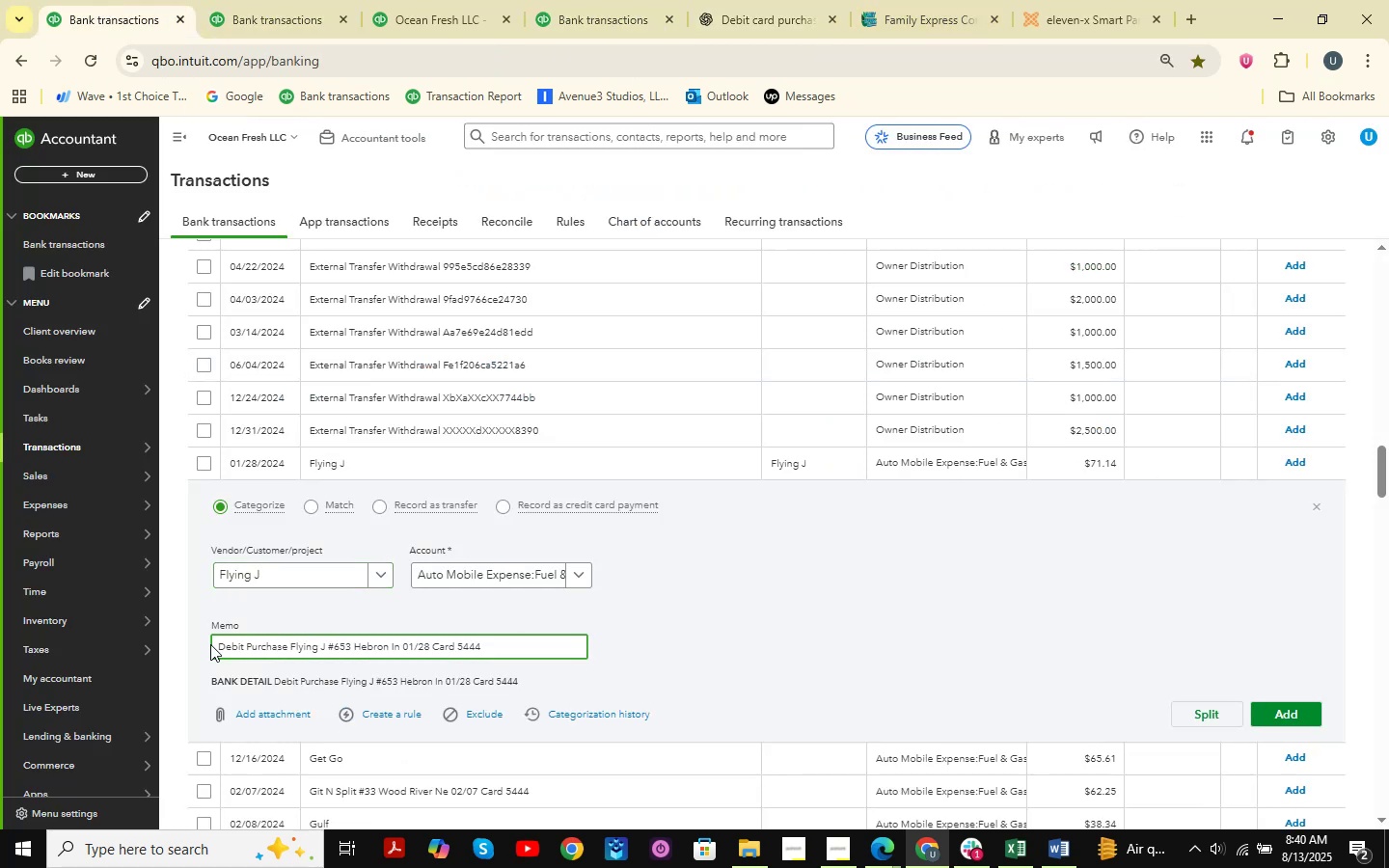 
left_click_drag(start_coordinate=[212, 644], to_coordinate=[600, 653])
 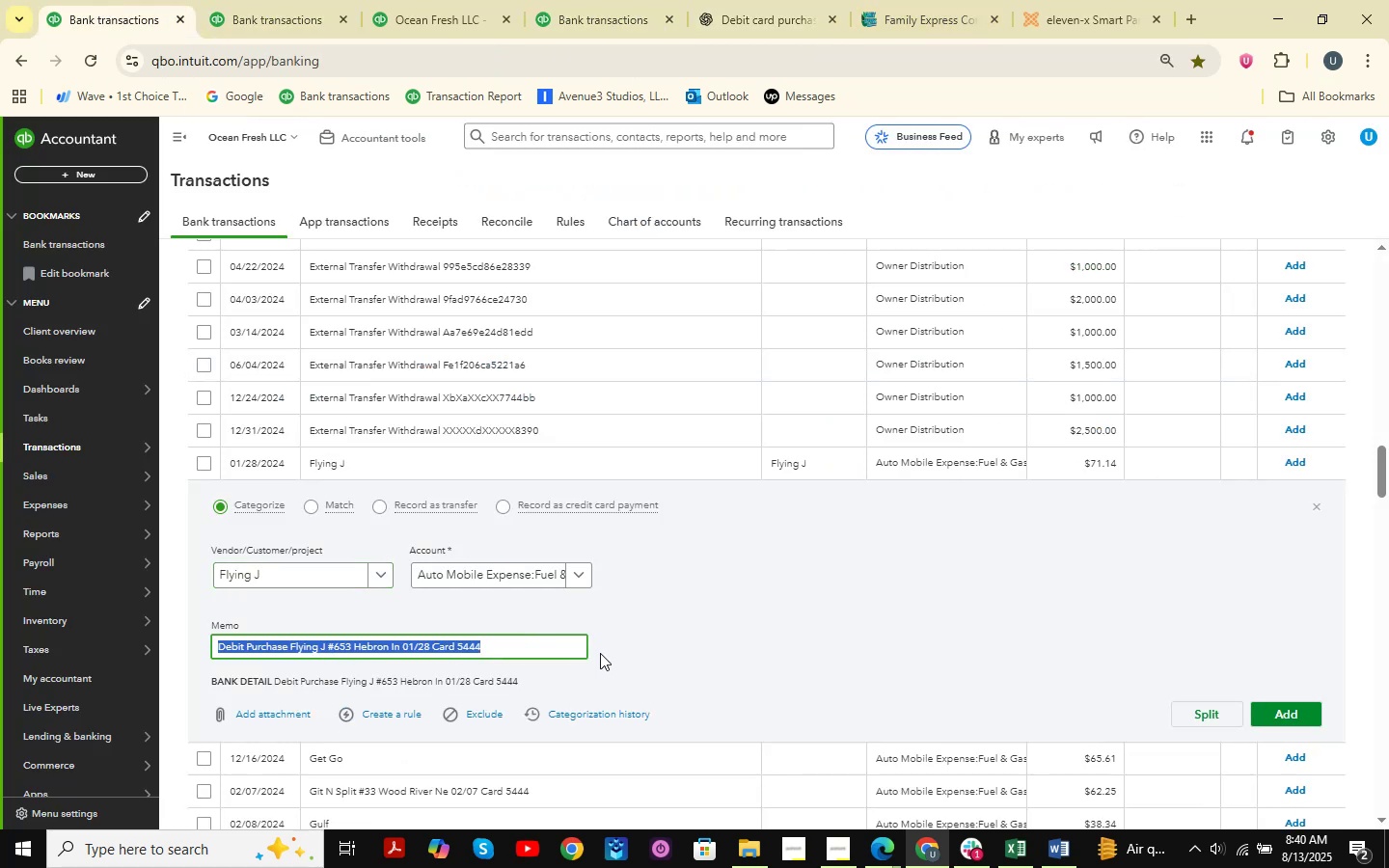 
key(Control+C)
 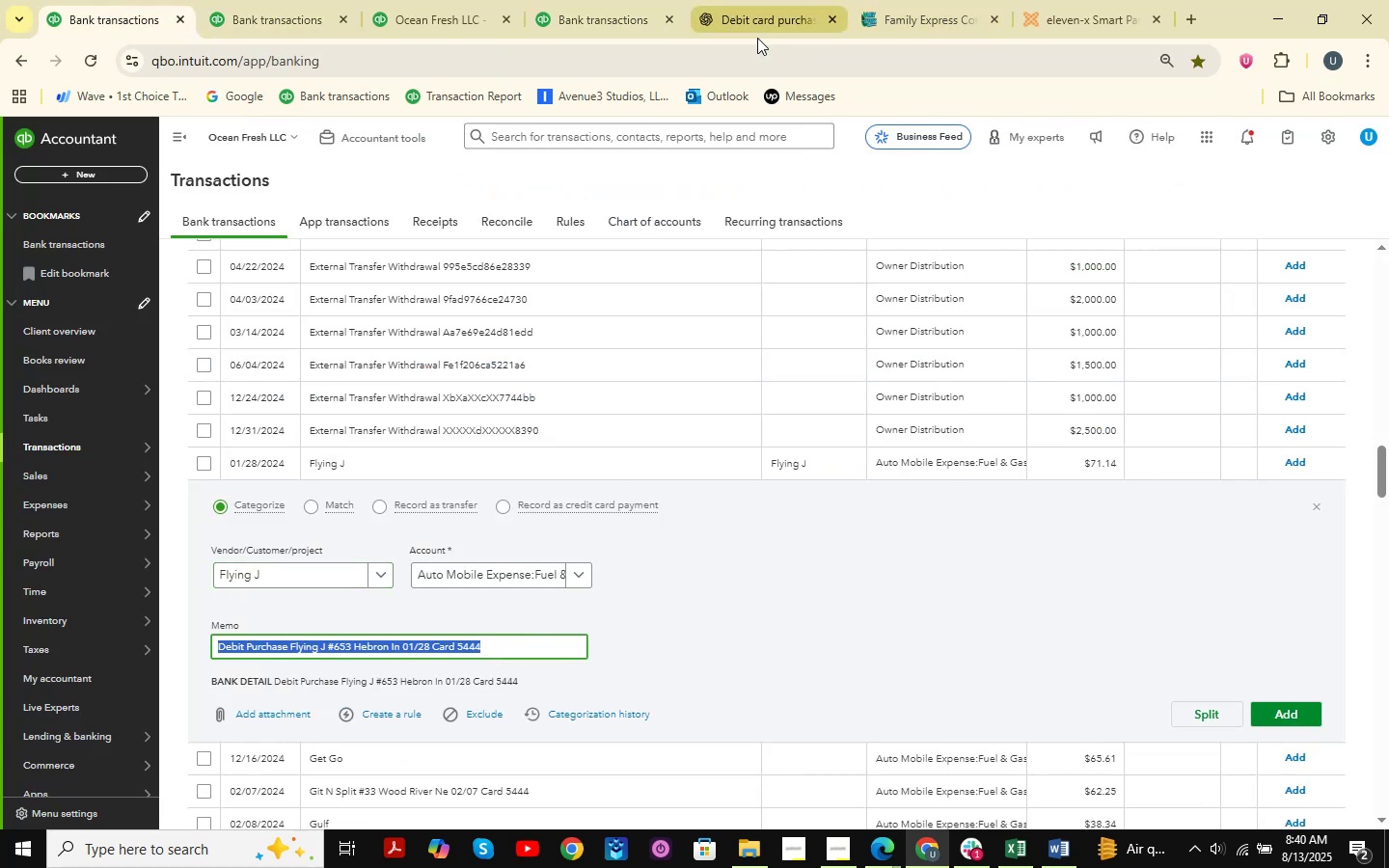 
left_click([734, 14])
 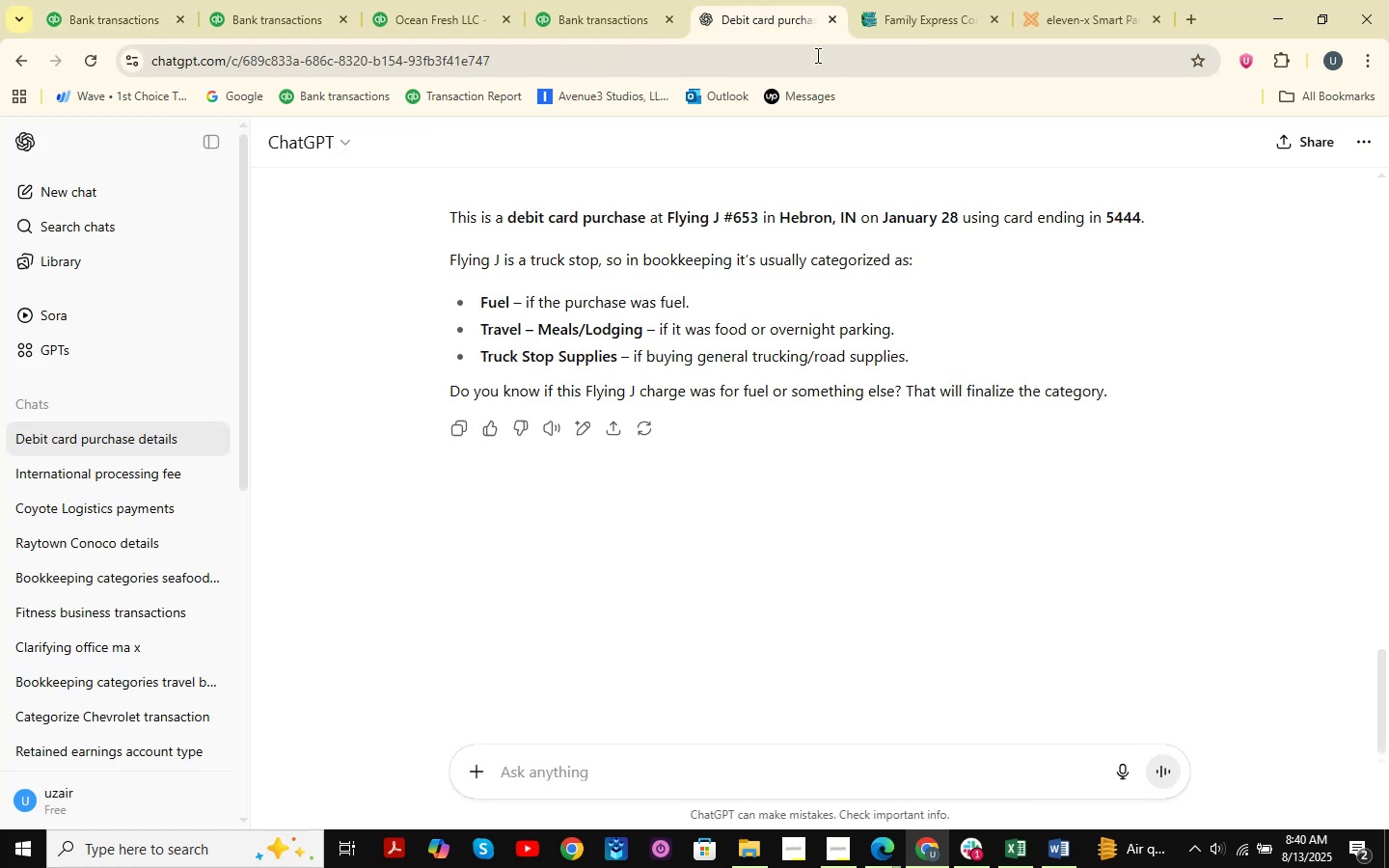 
left_click([932, 0])
 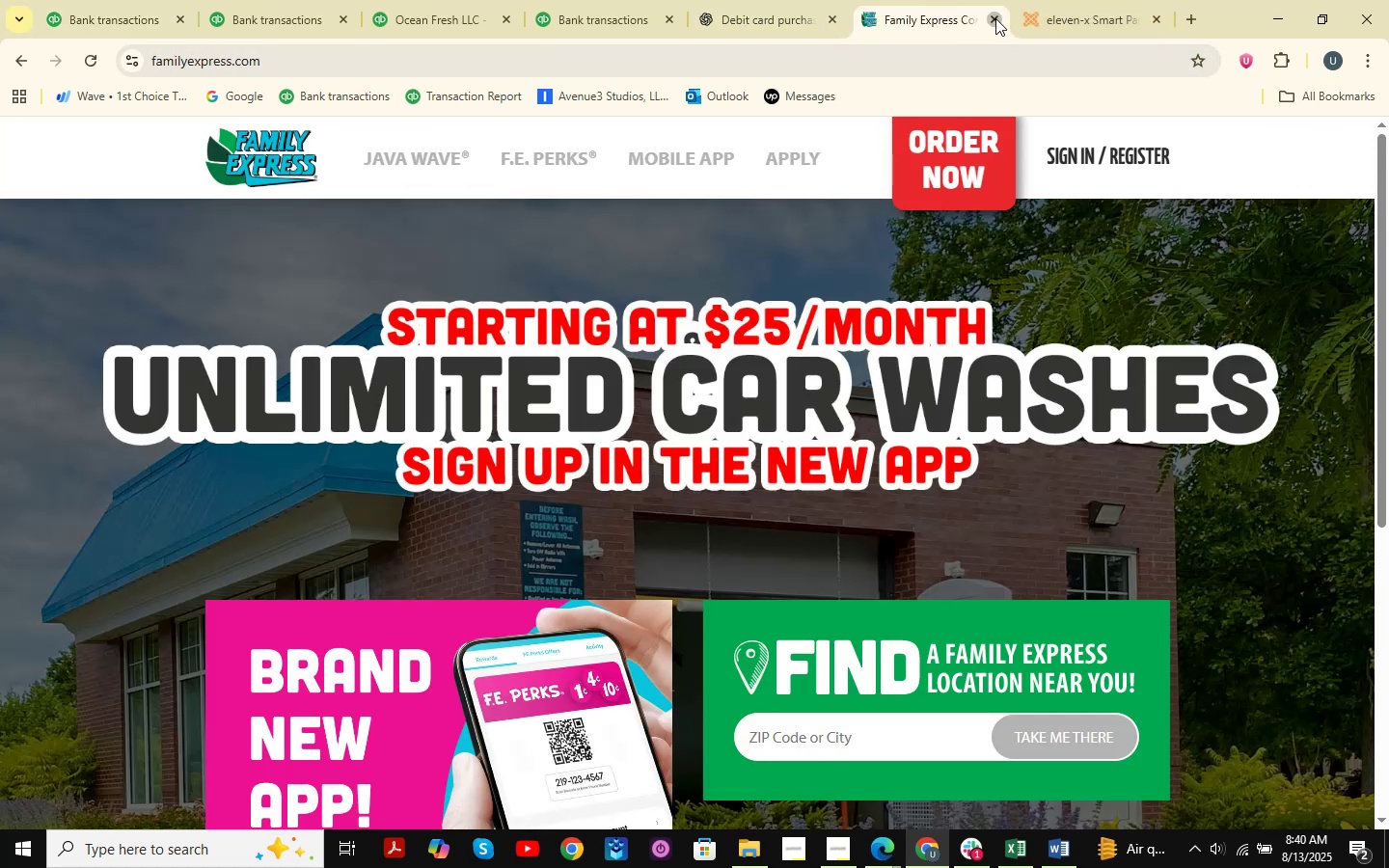 
double_click([995, 18])
 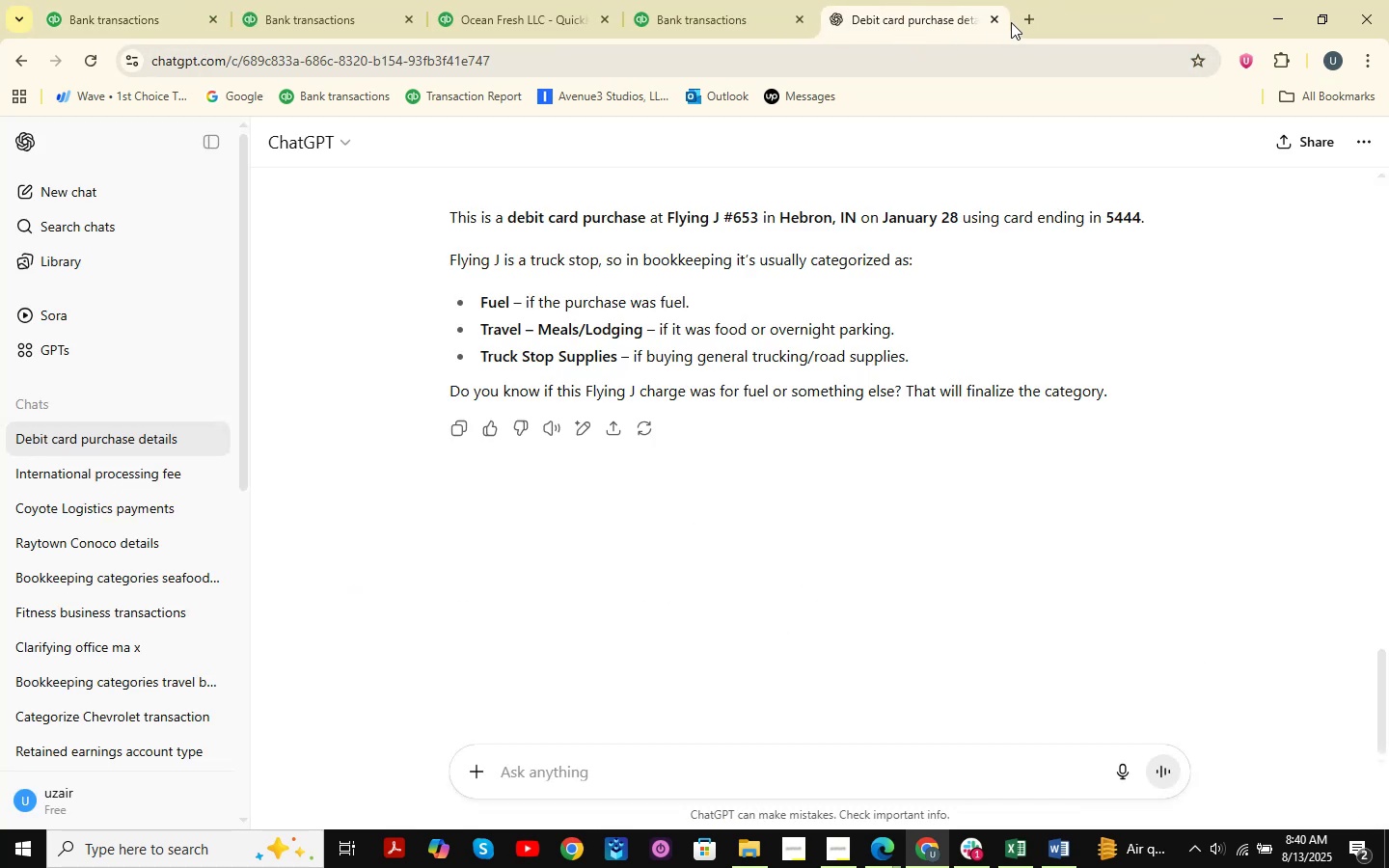 
left_click([1028, 19])
 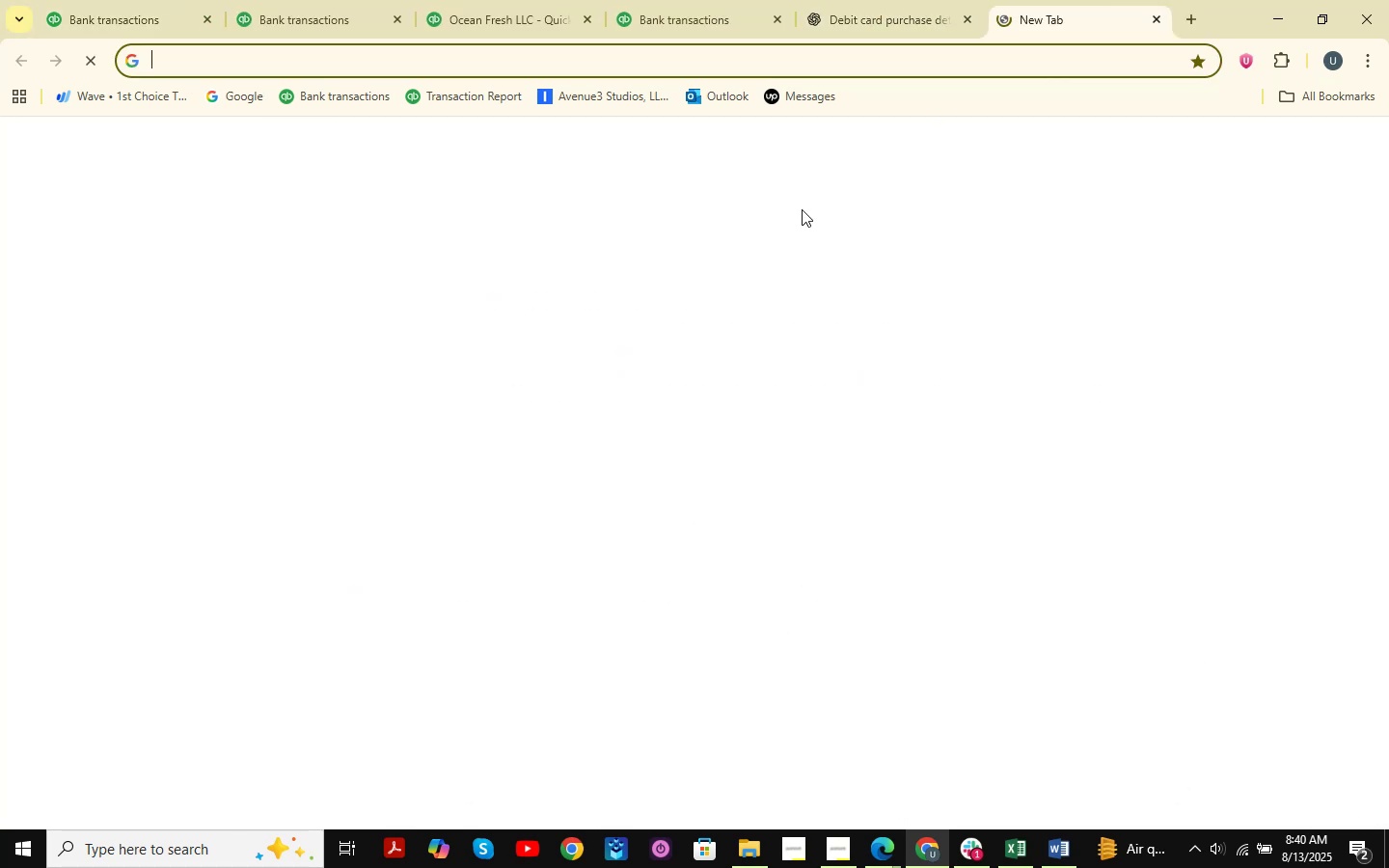 
key(G)
 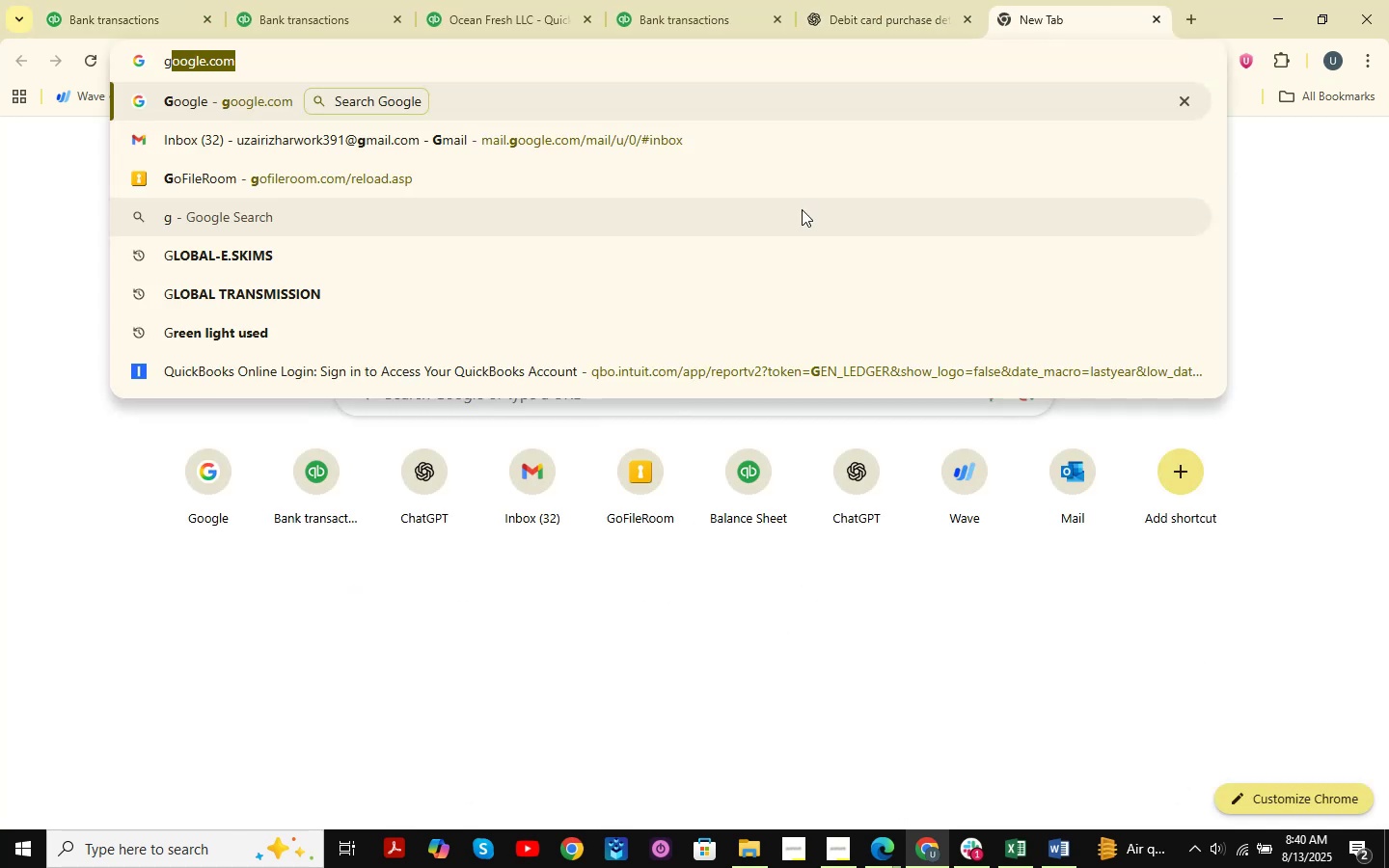 
key(NumpadEnter)
 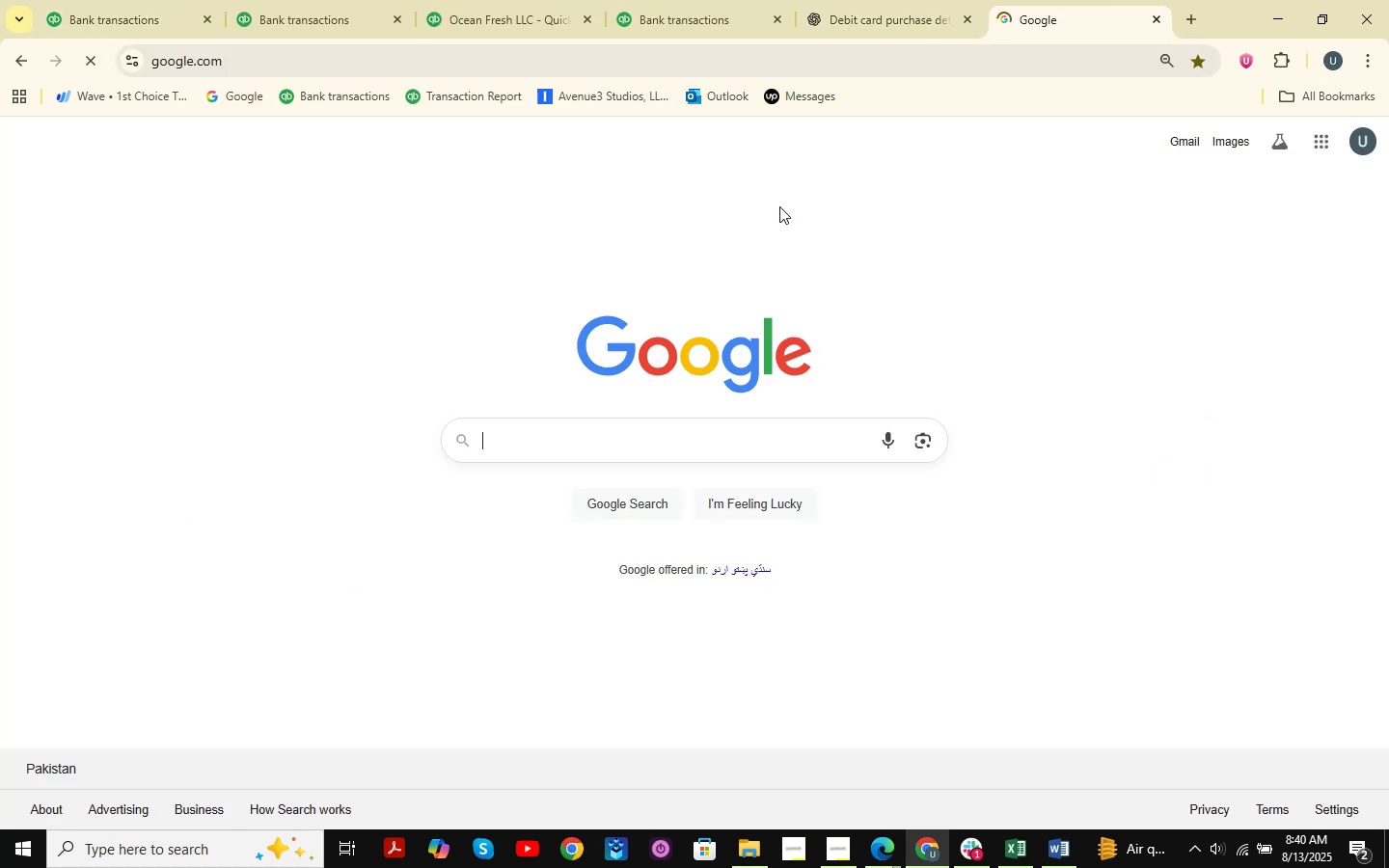 
key(Control+V)
 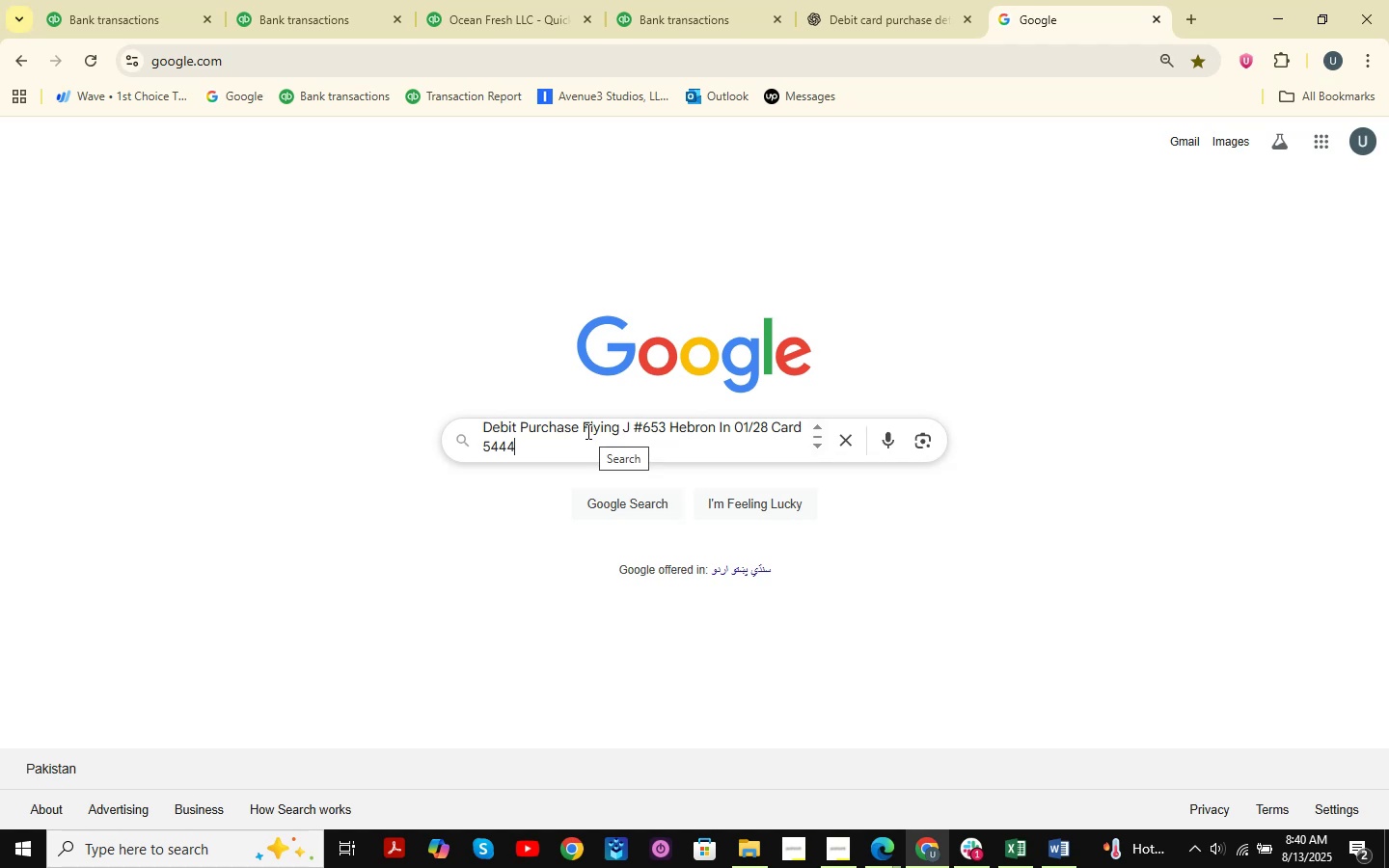 
left_click_drag(start_coordinate=[578, 432], to_coordinate=[273, 424])
 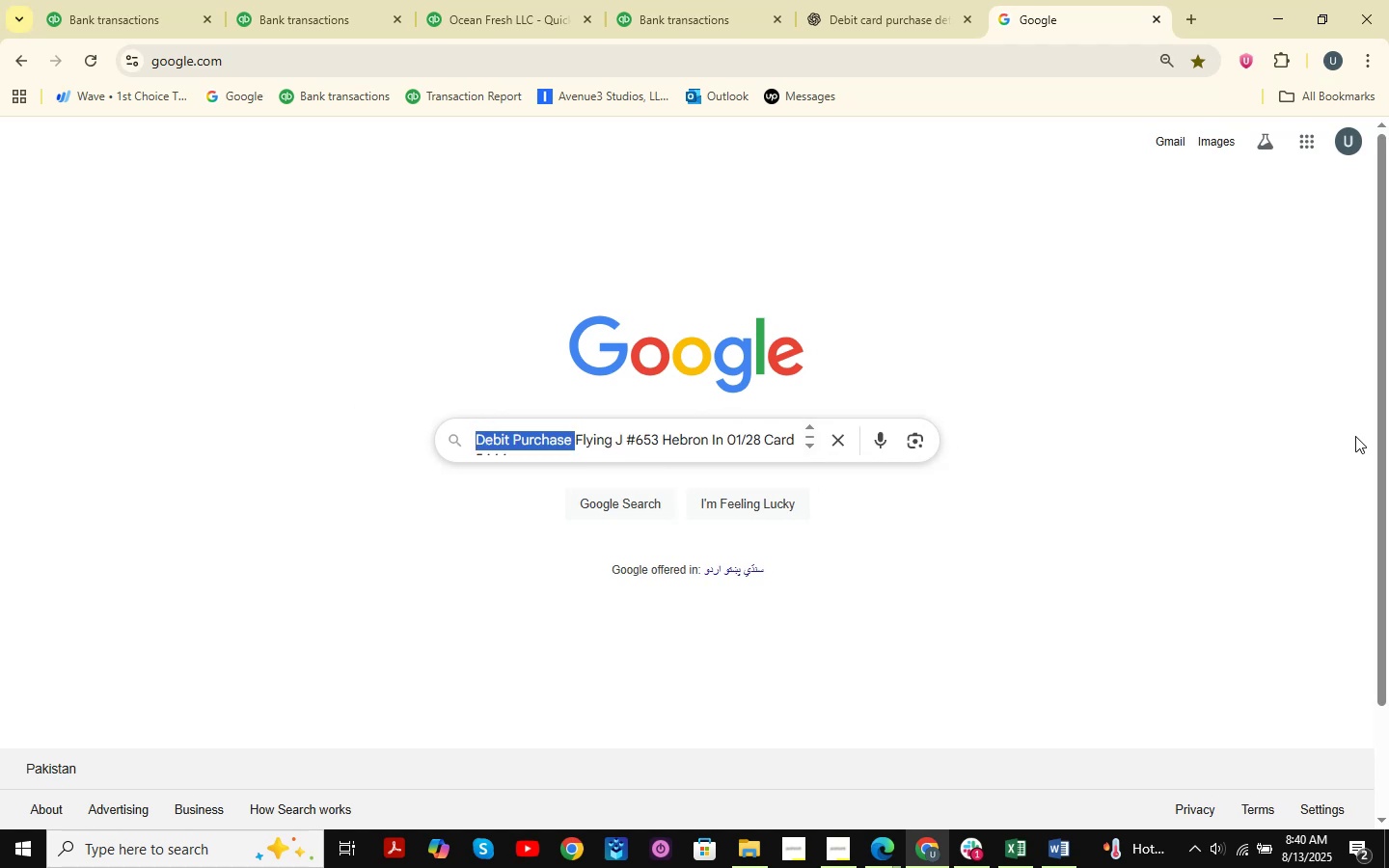 
key(Backspace)
 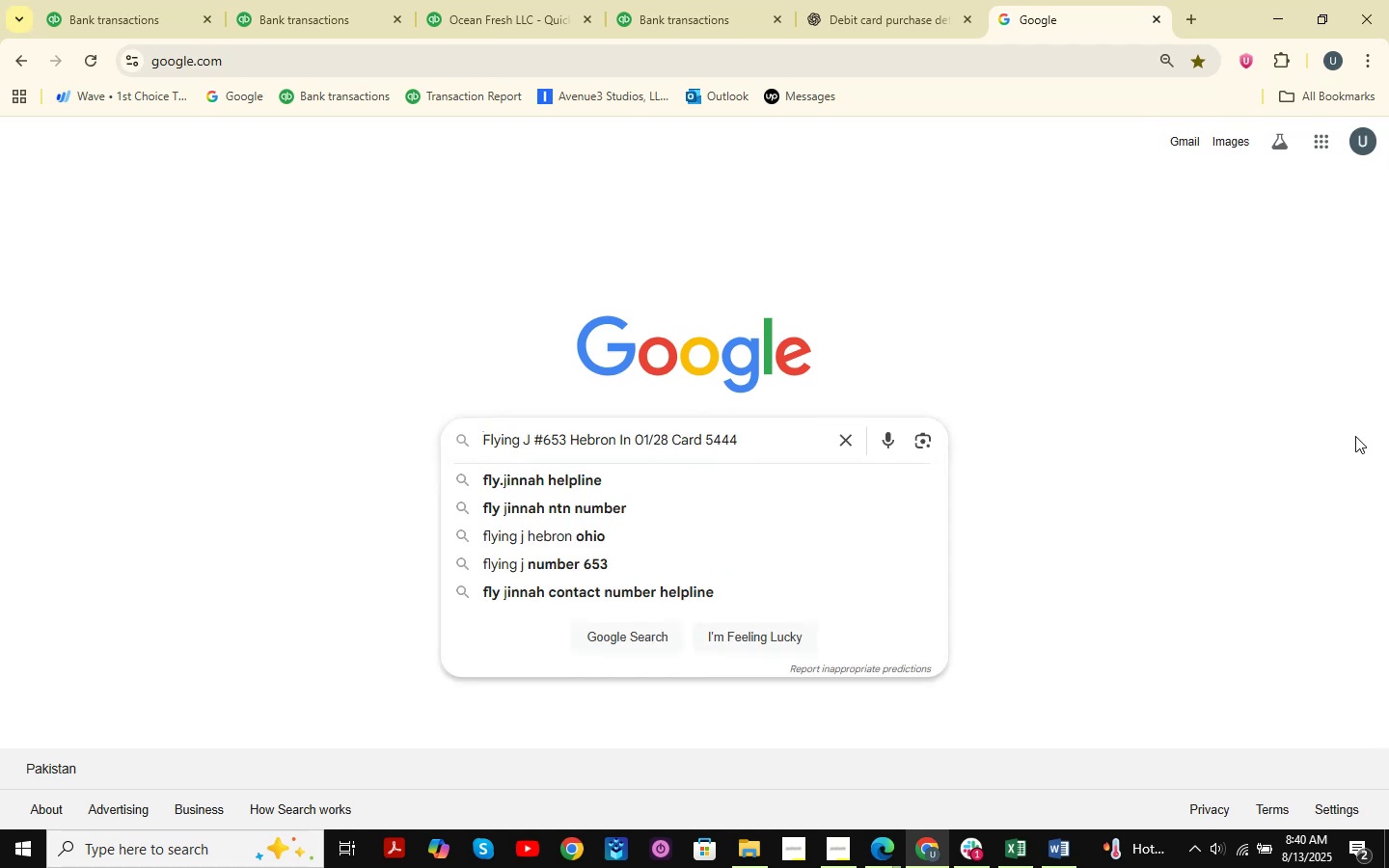 
key(Enter)
 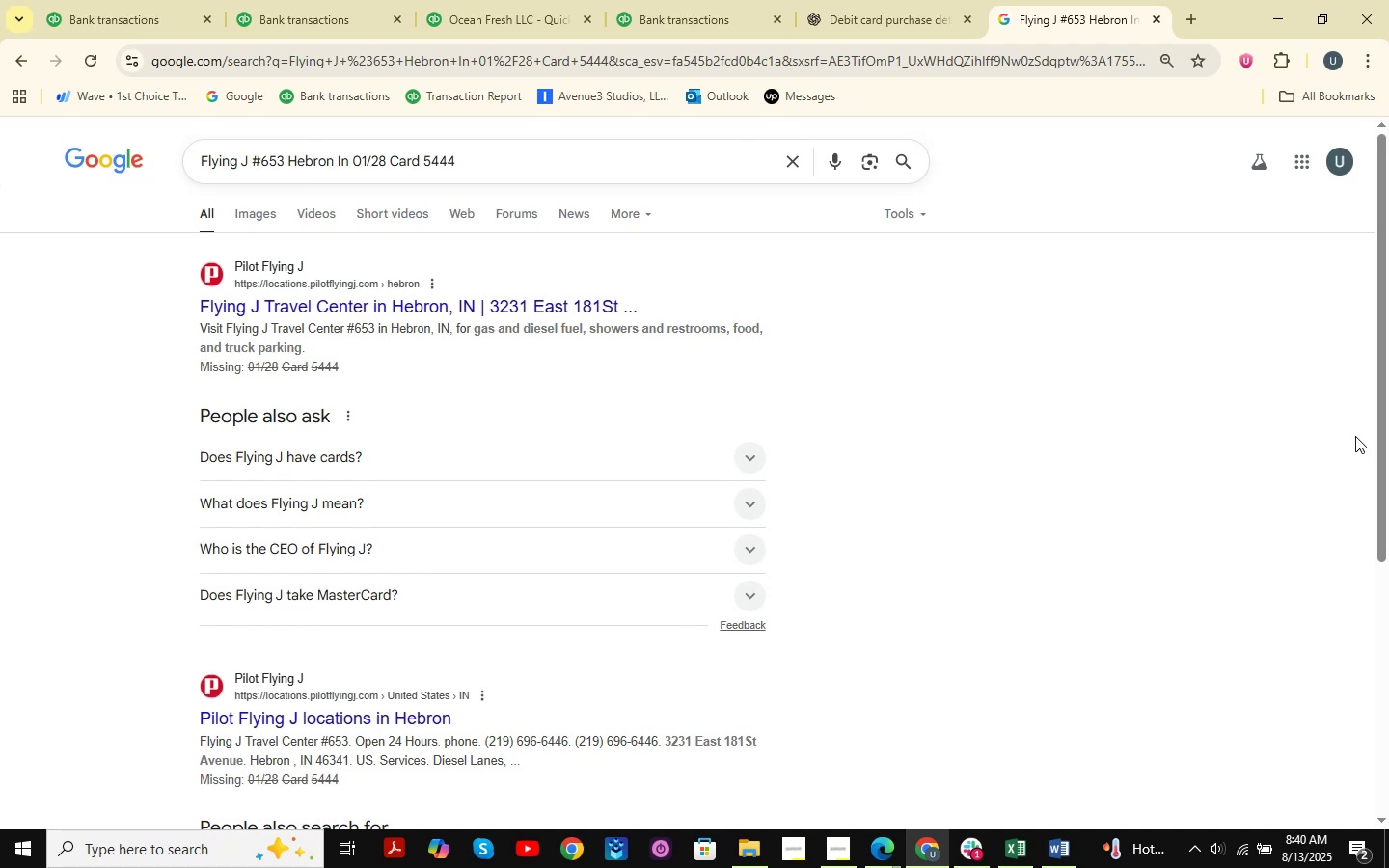 
wait(31.18)
 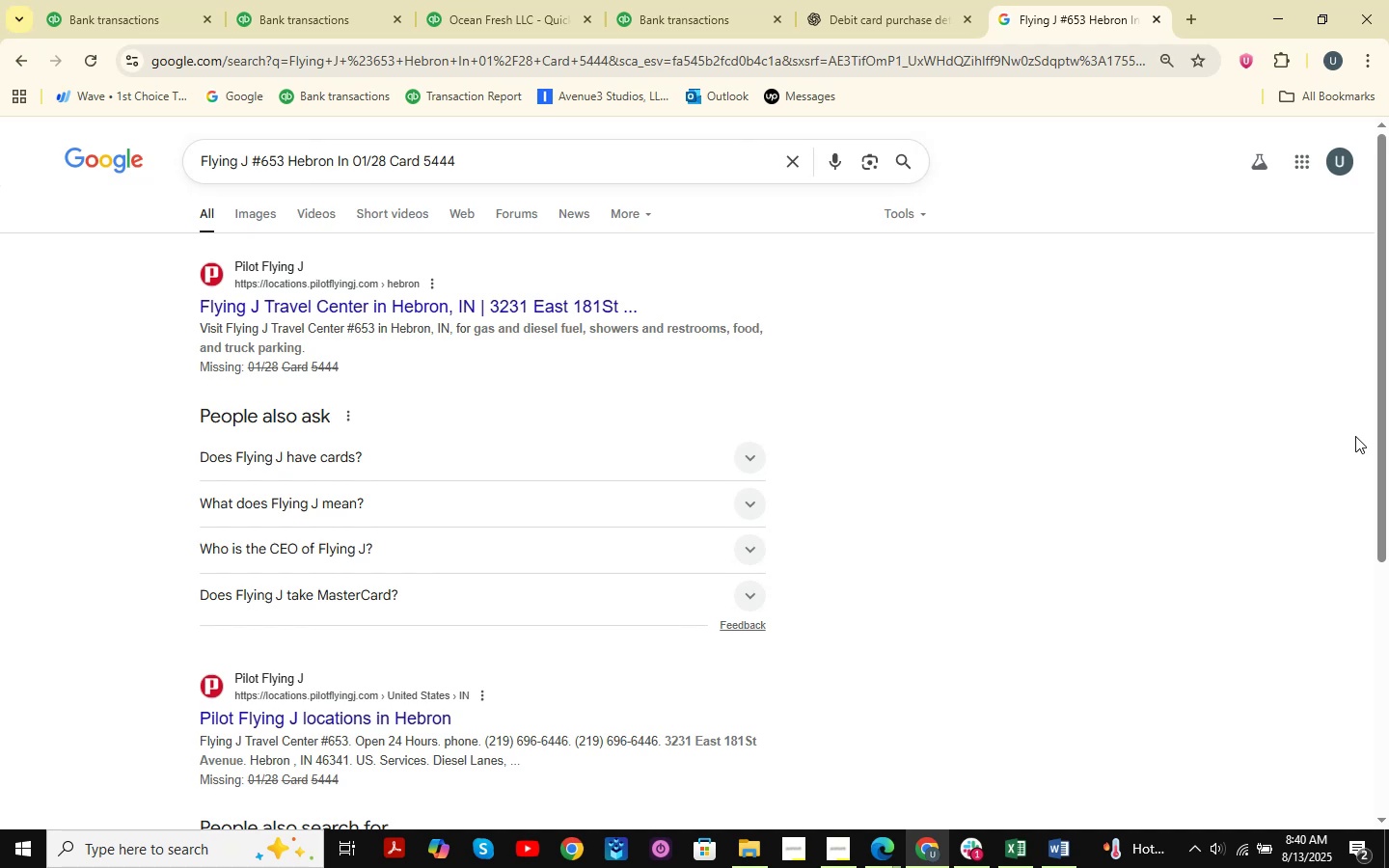 
mouse_move([227, 51])
 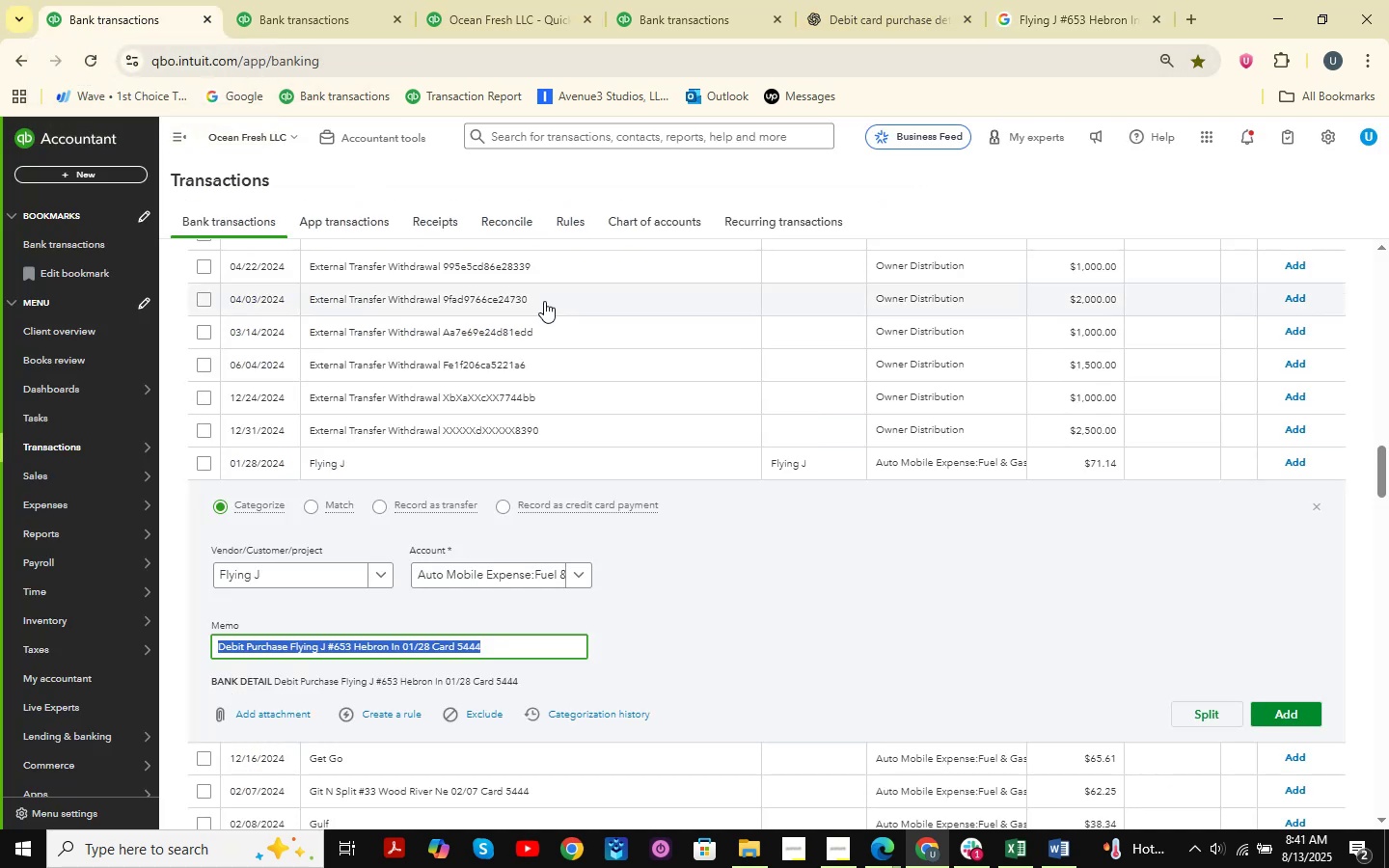 
scroll: coordinate [544, 301], scroll_direction: down, amount: 8.0
 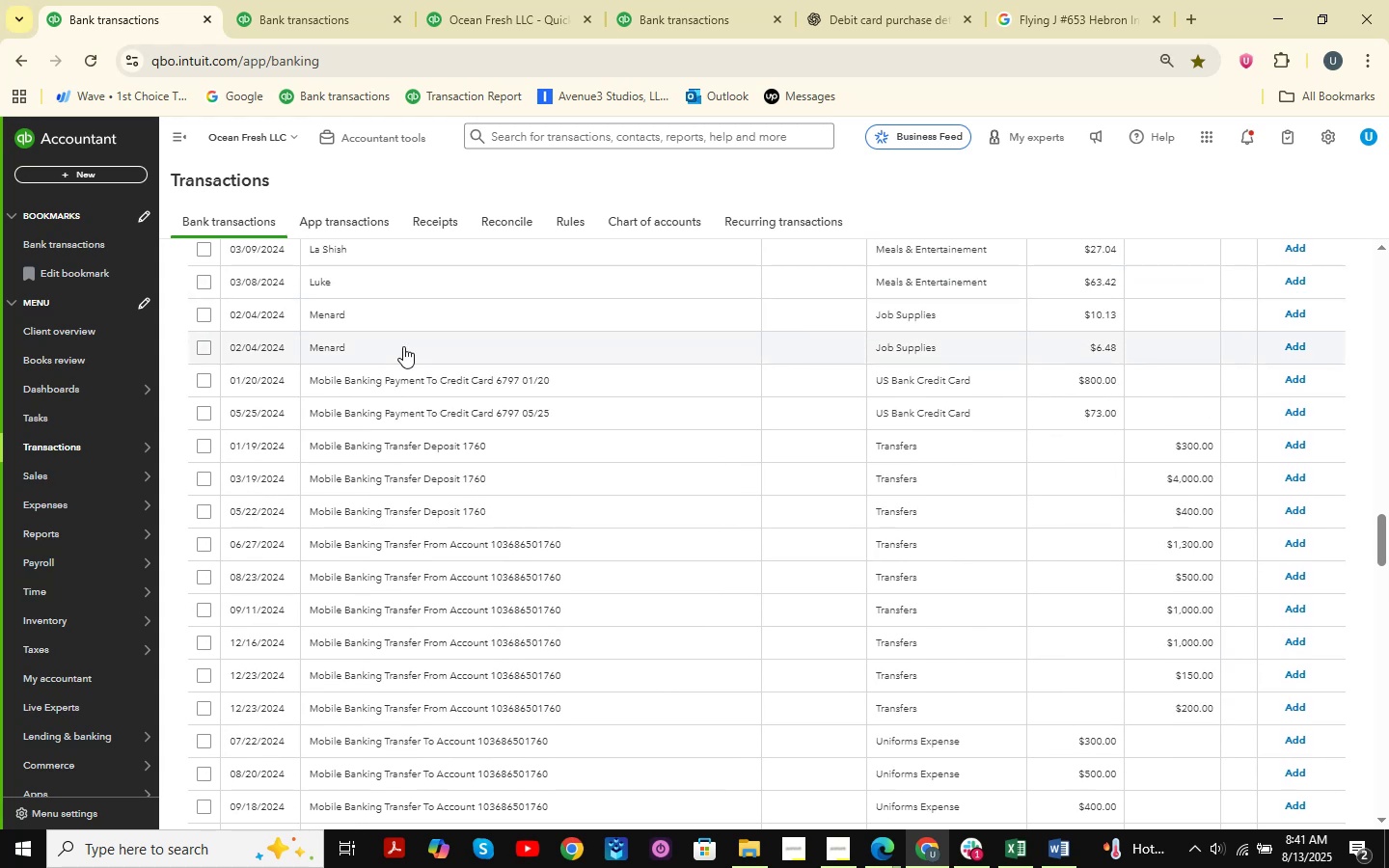 
left_click([376, 309])
 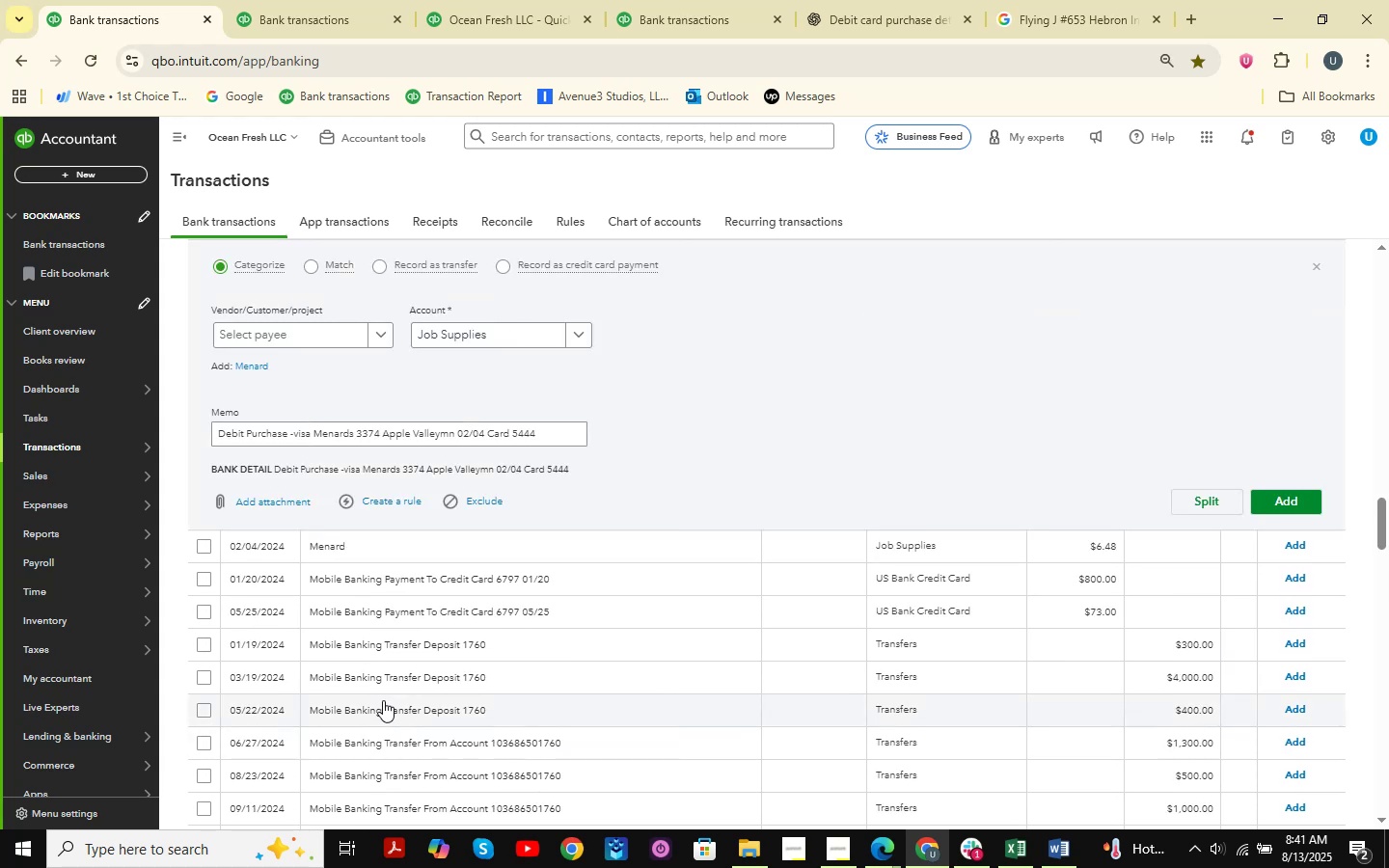 
scroll: coordinate [287, 585], scroll_direction: up, amount: 3.0
 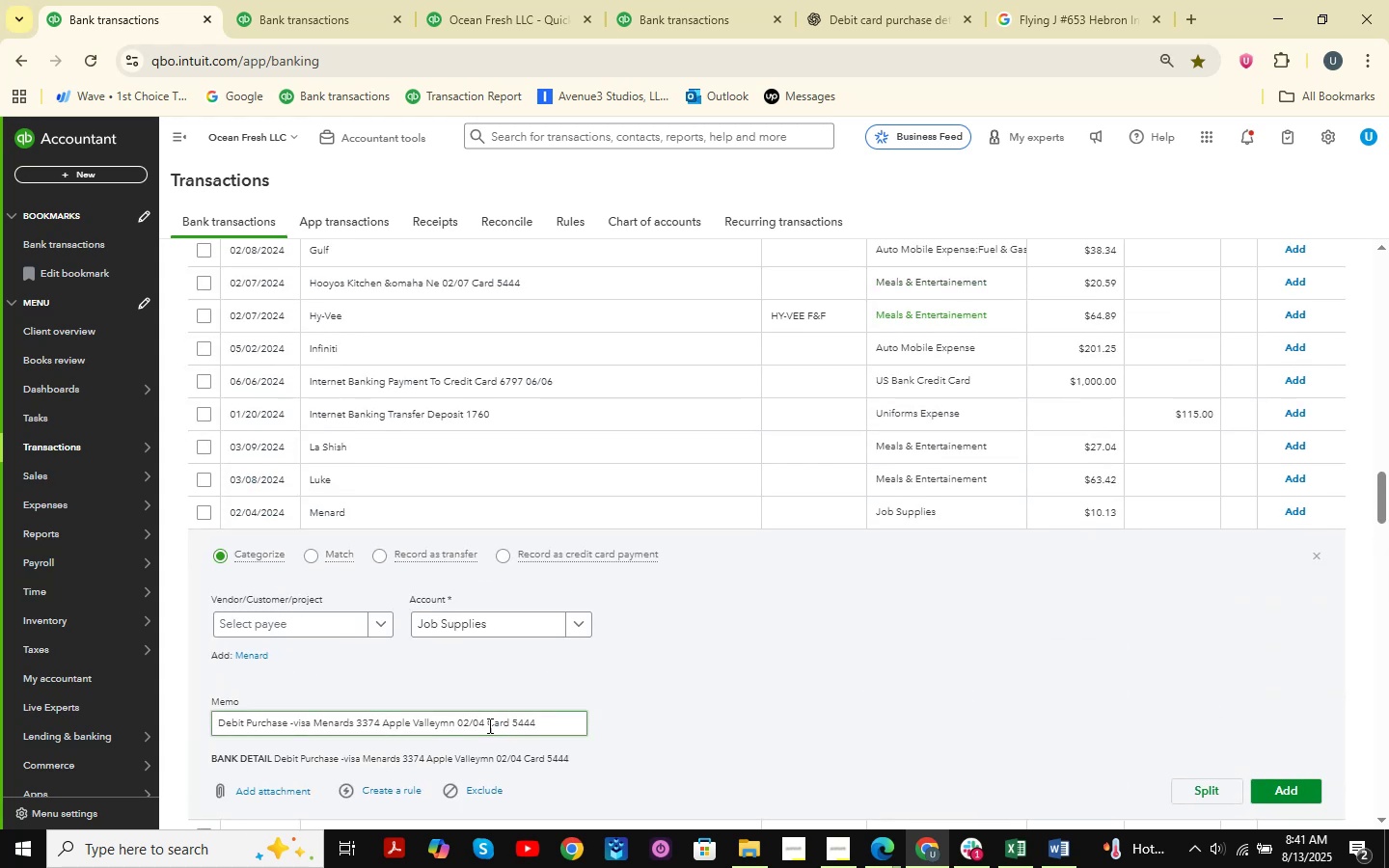 
left_click_drag(start_coordinate=[547, 724], to_coordinate=[309, 775])
 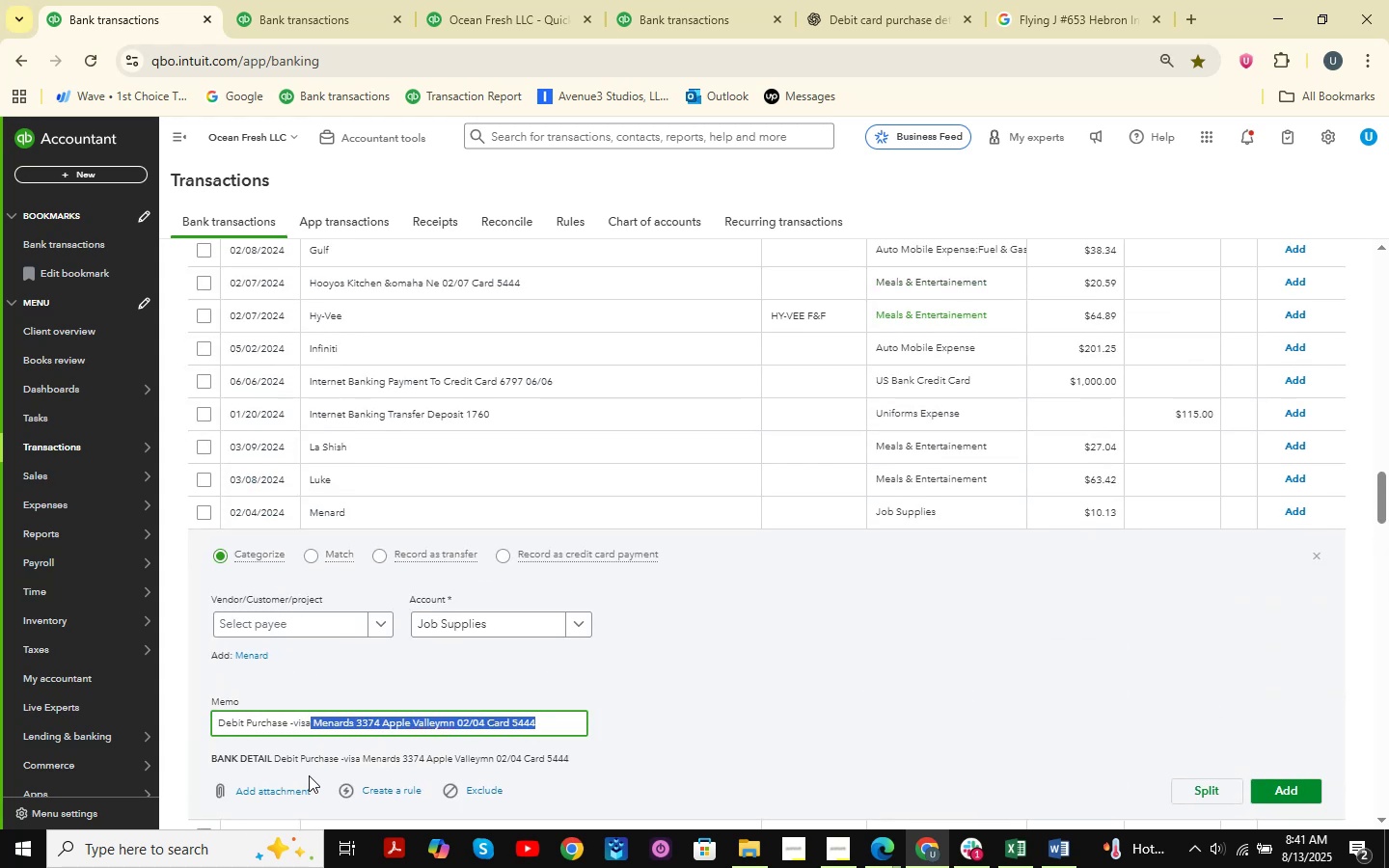 
key(Control+ControlLeft)
 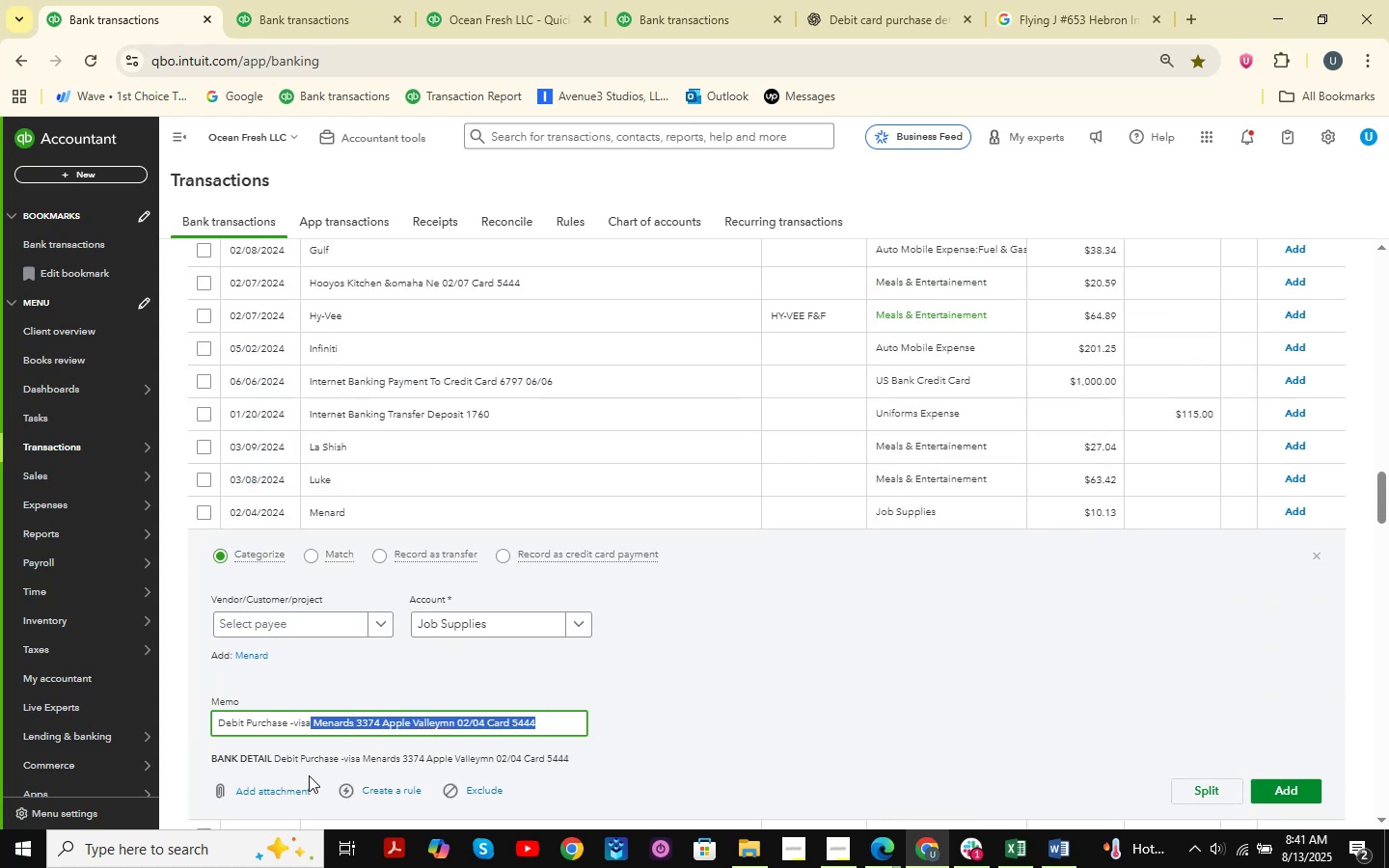 
key(Control+C)
 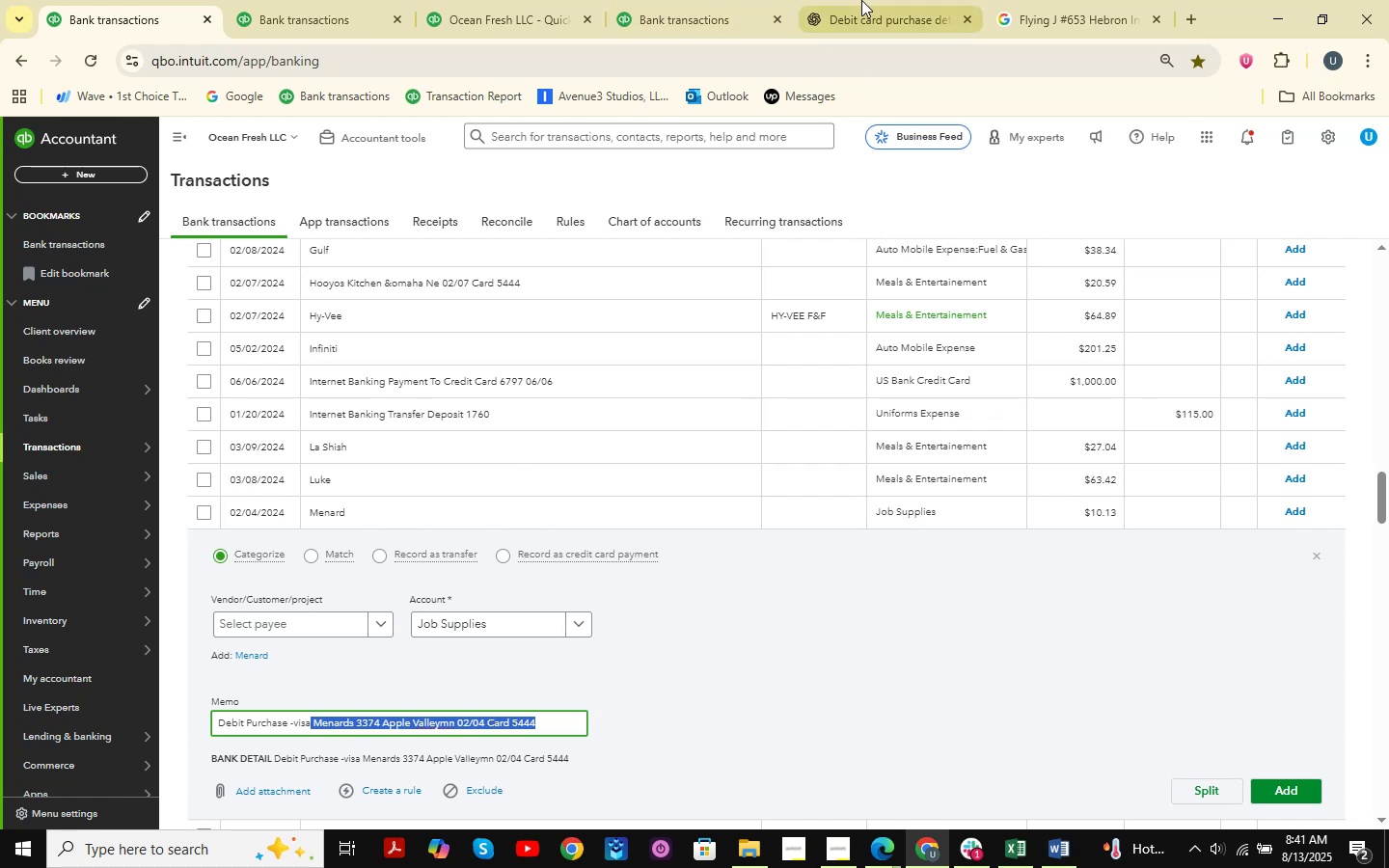 
left_click([861, 2])
 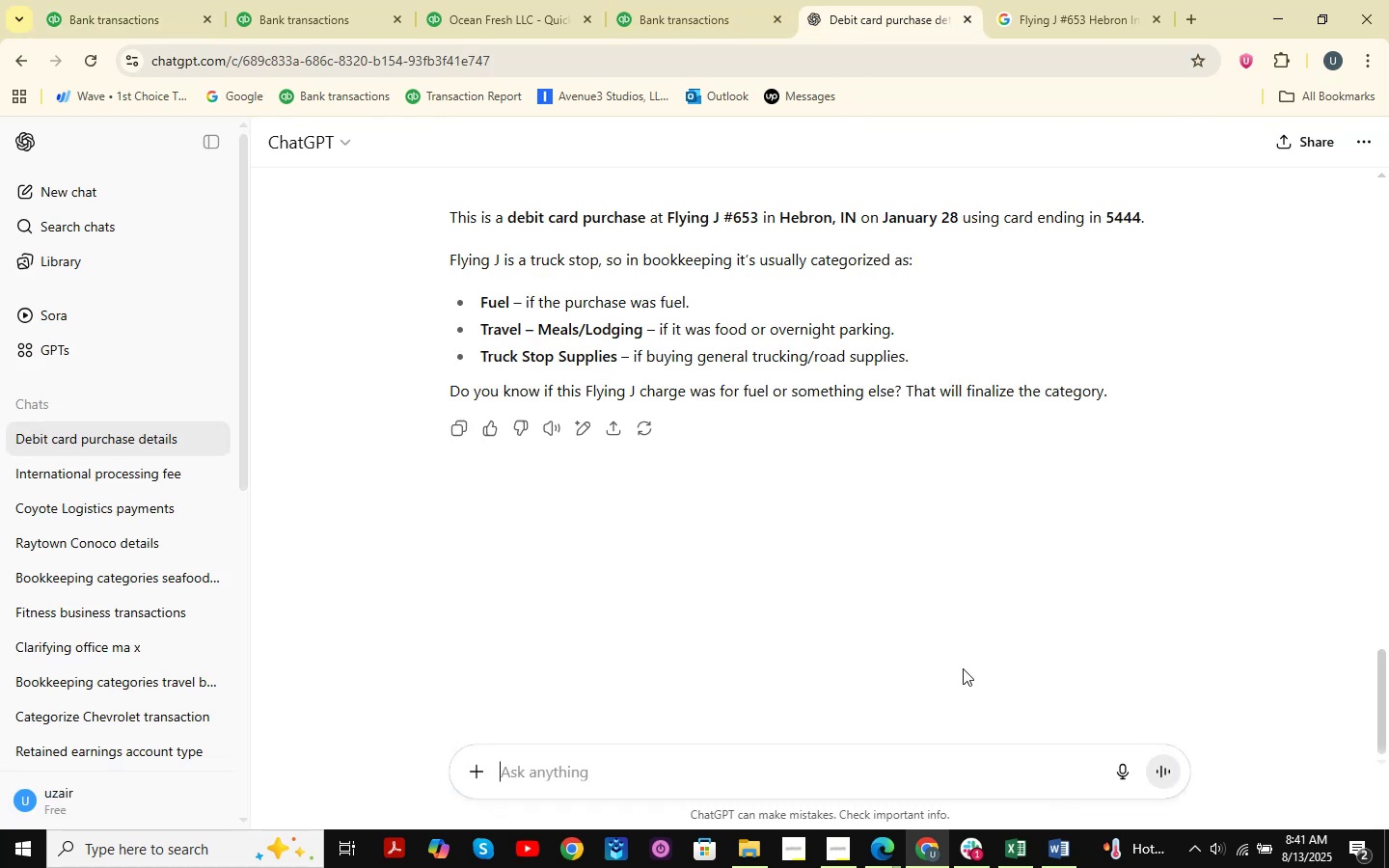 
key(Control+ControlLeft)
 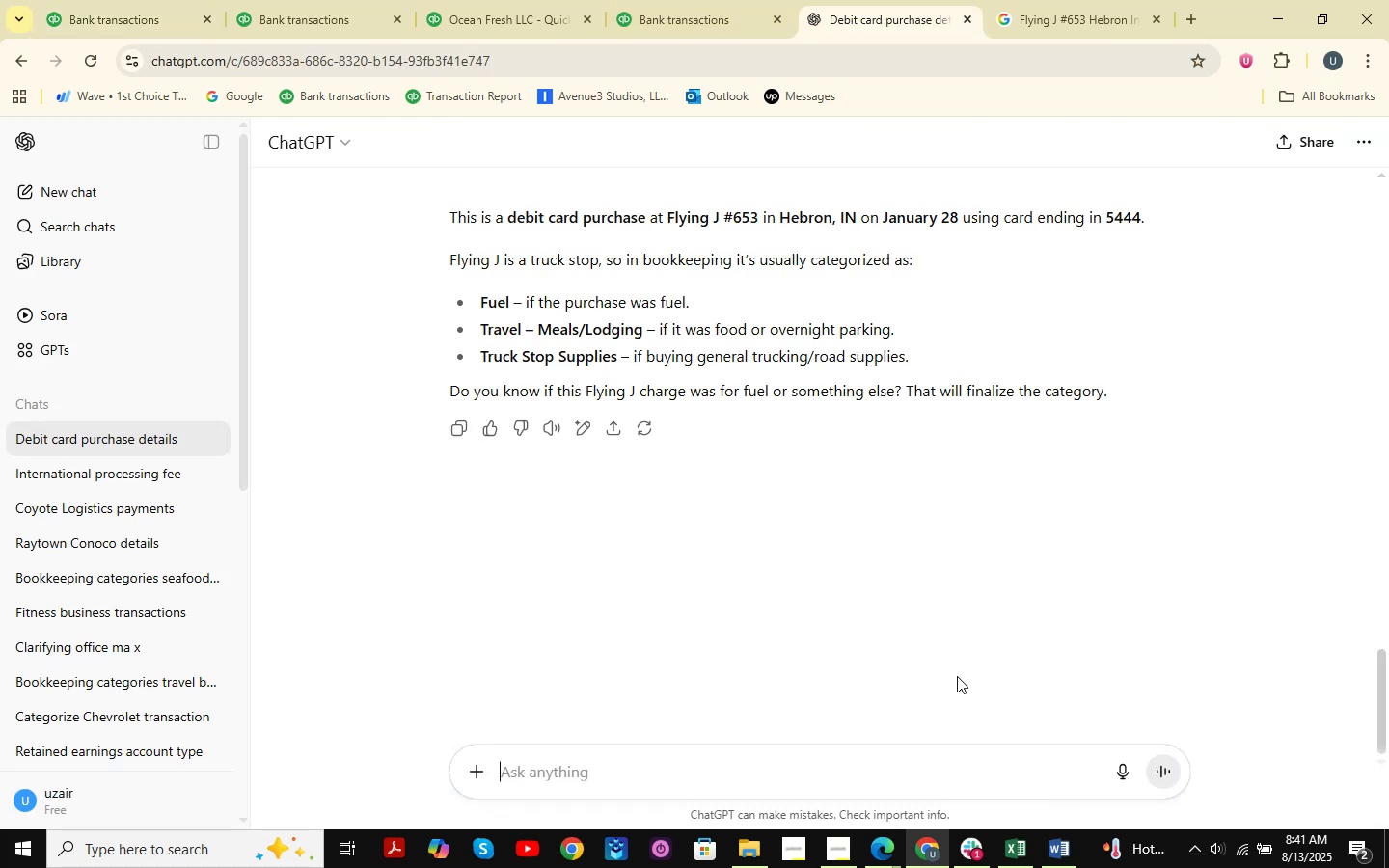 
key(Control+V)
 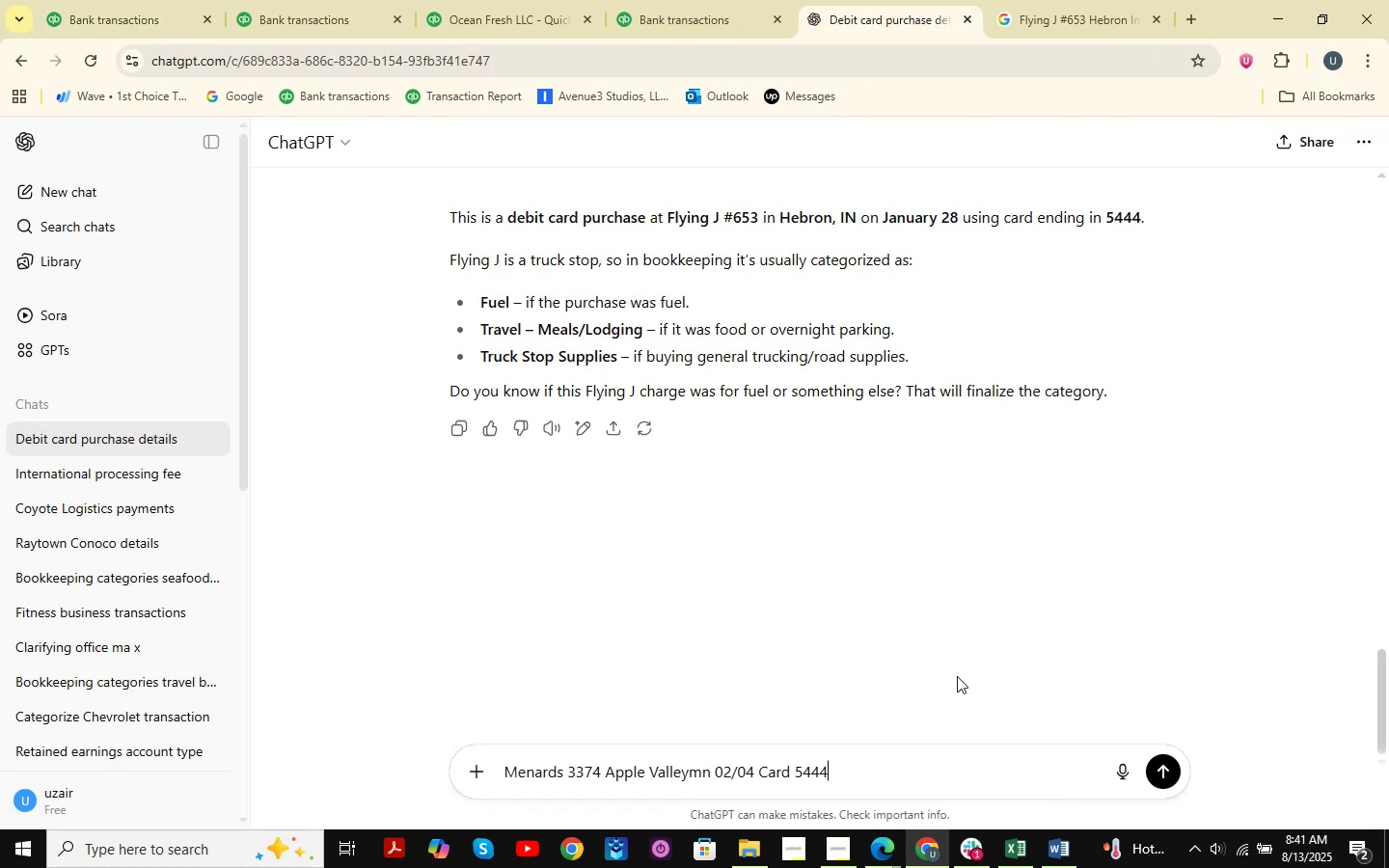 
key(NumpadAdd)
 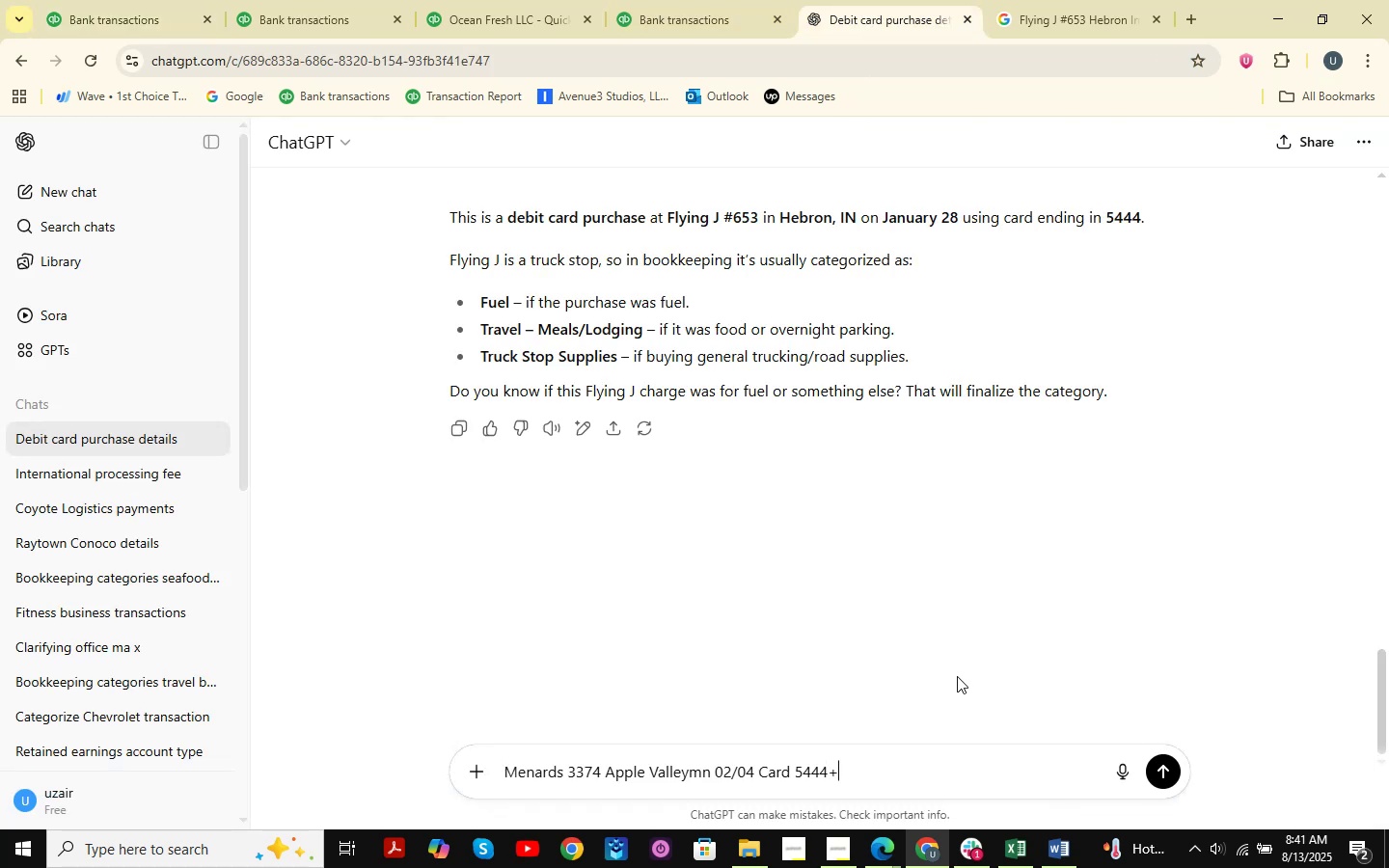 
key(NumpadEnter)
 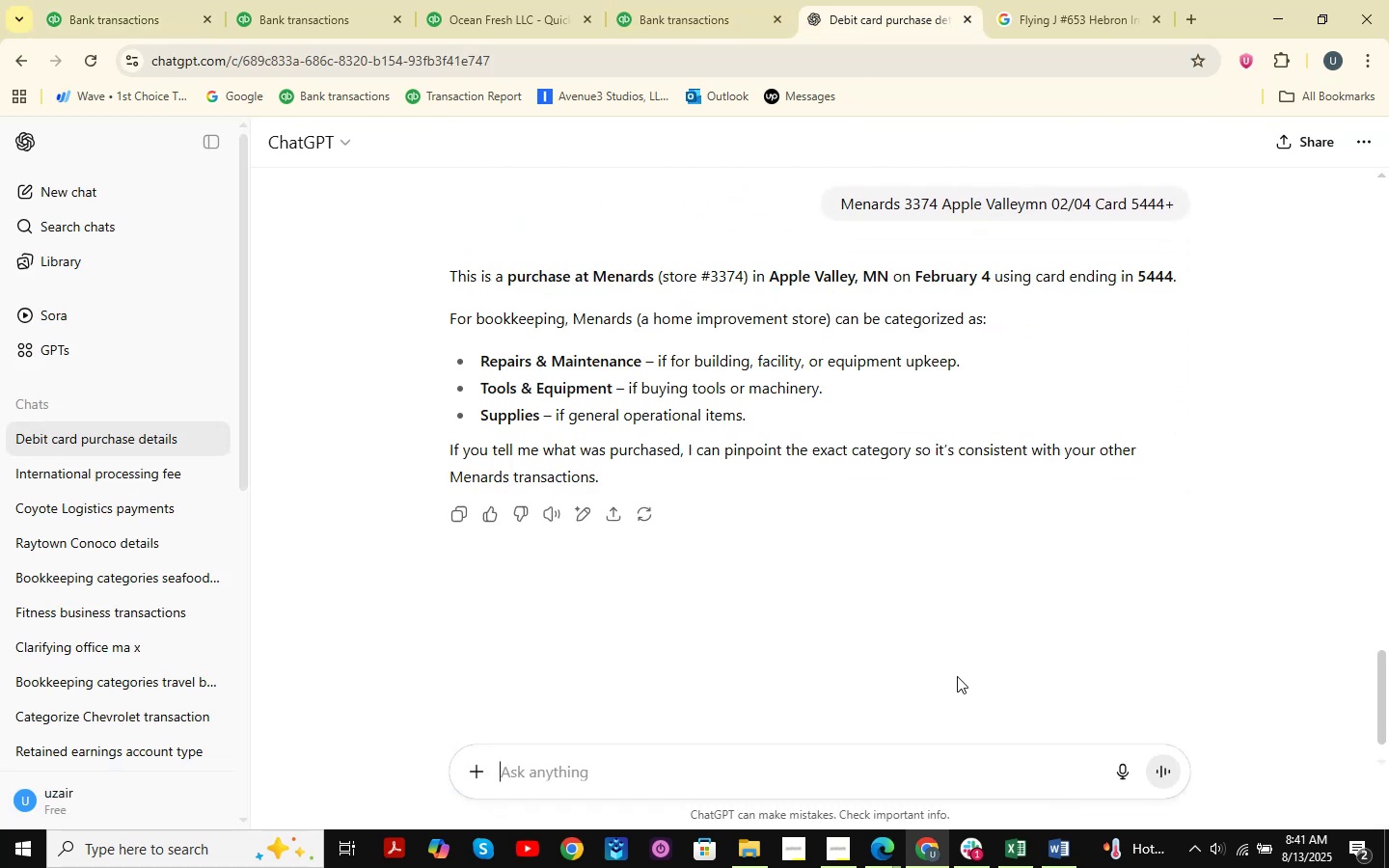 
wait(12.61)
 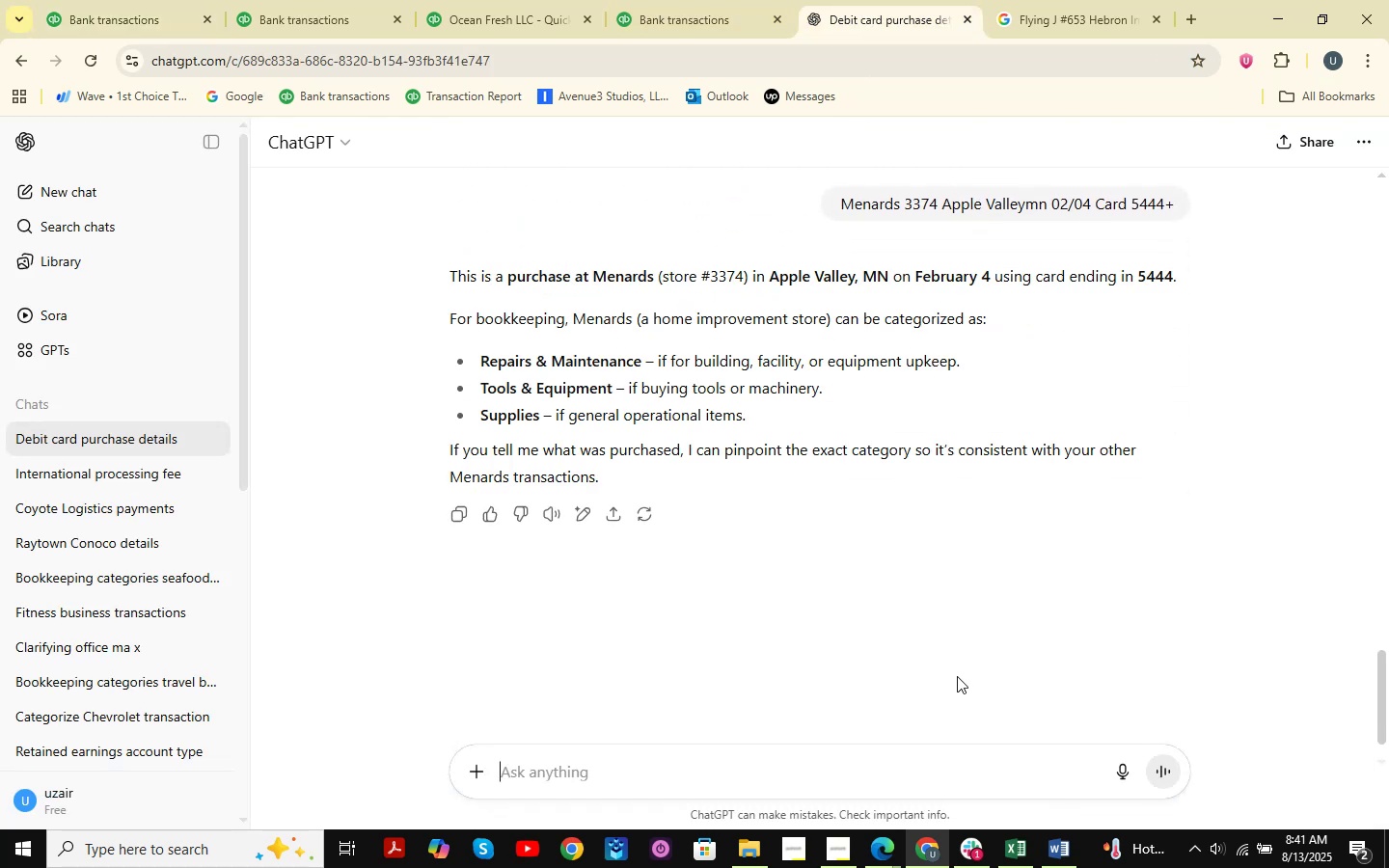 
left_click([1049, 0])
 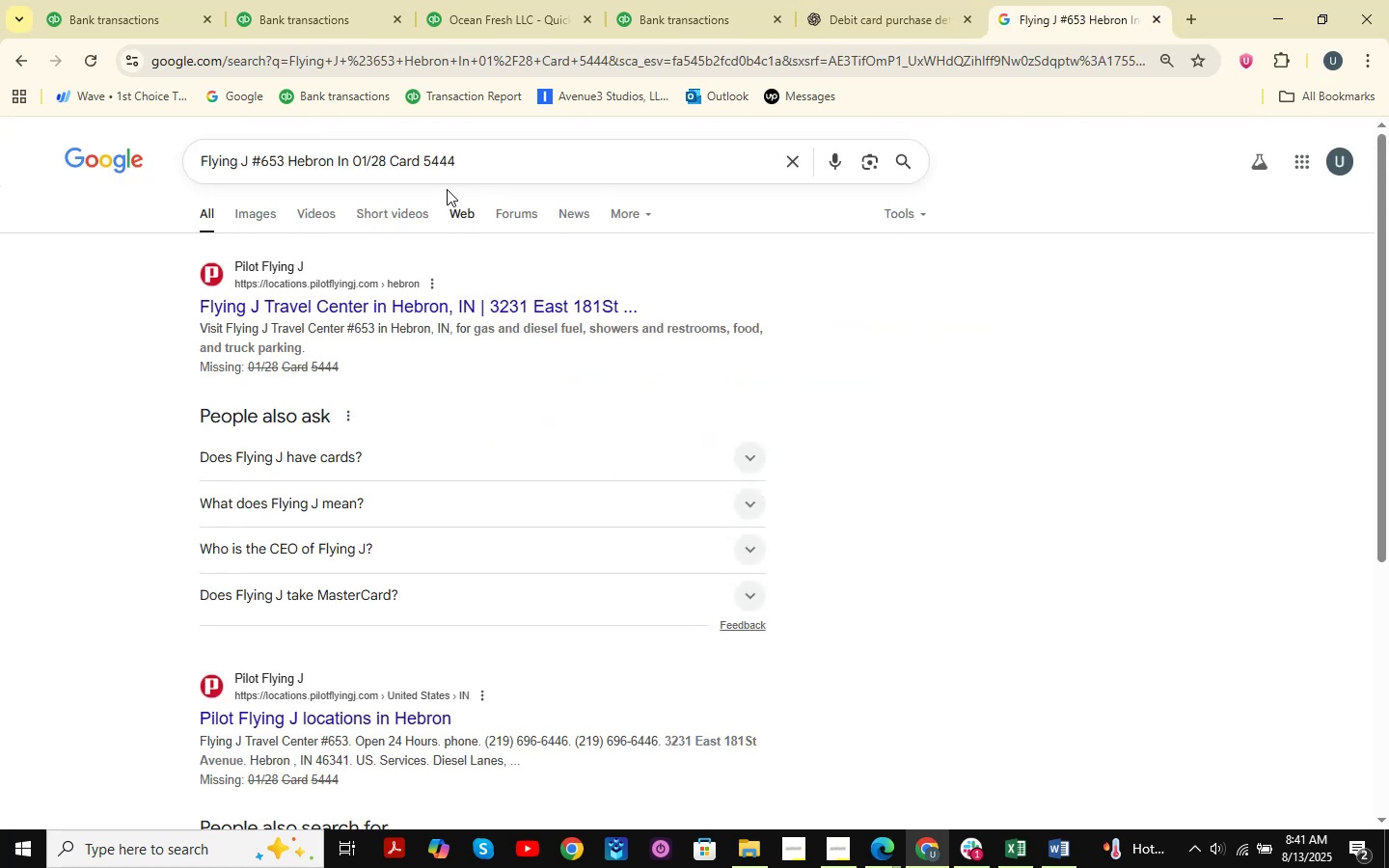 
left_click_drag(start_coordinate=[601, 184], to_coordinate=[26, 131])
 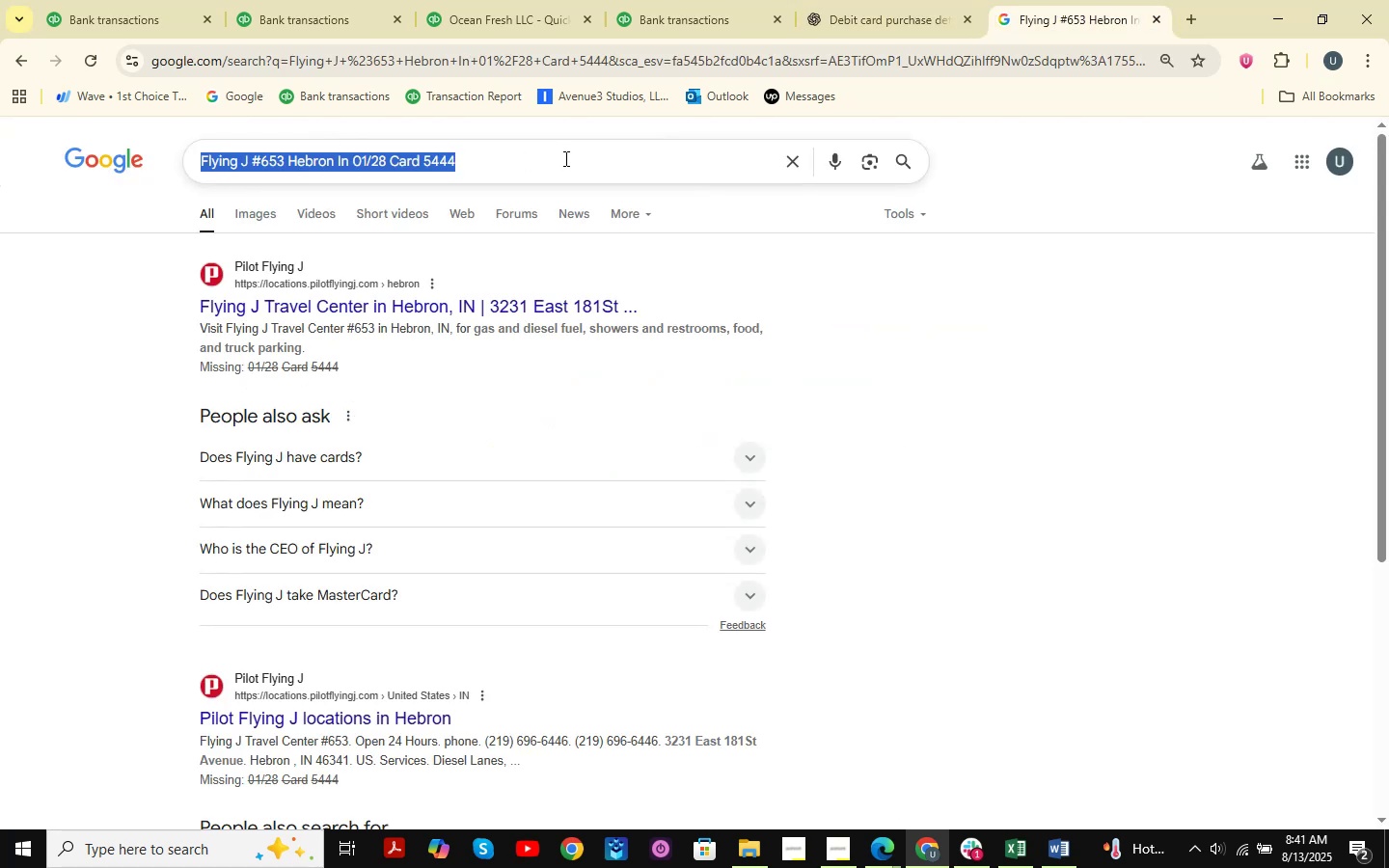 
key(Control+V)
 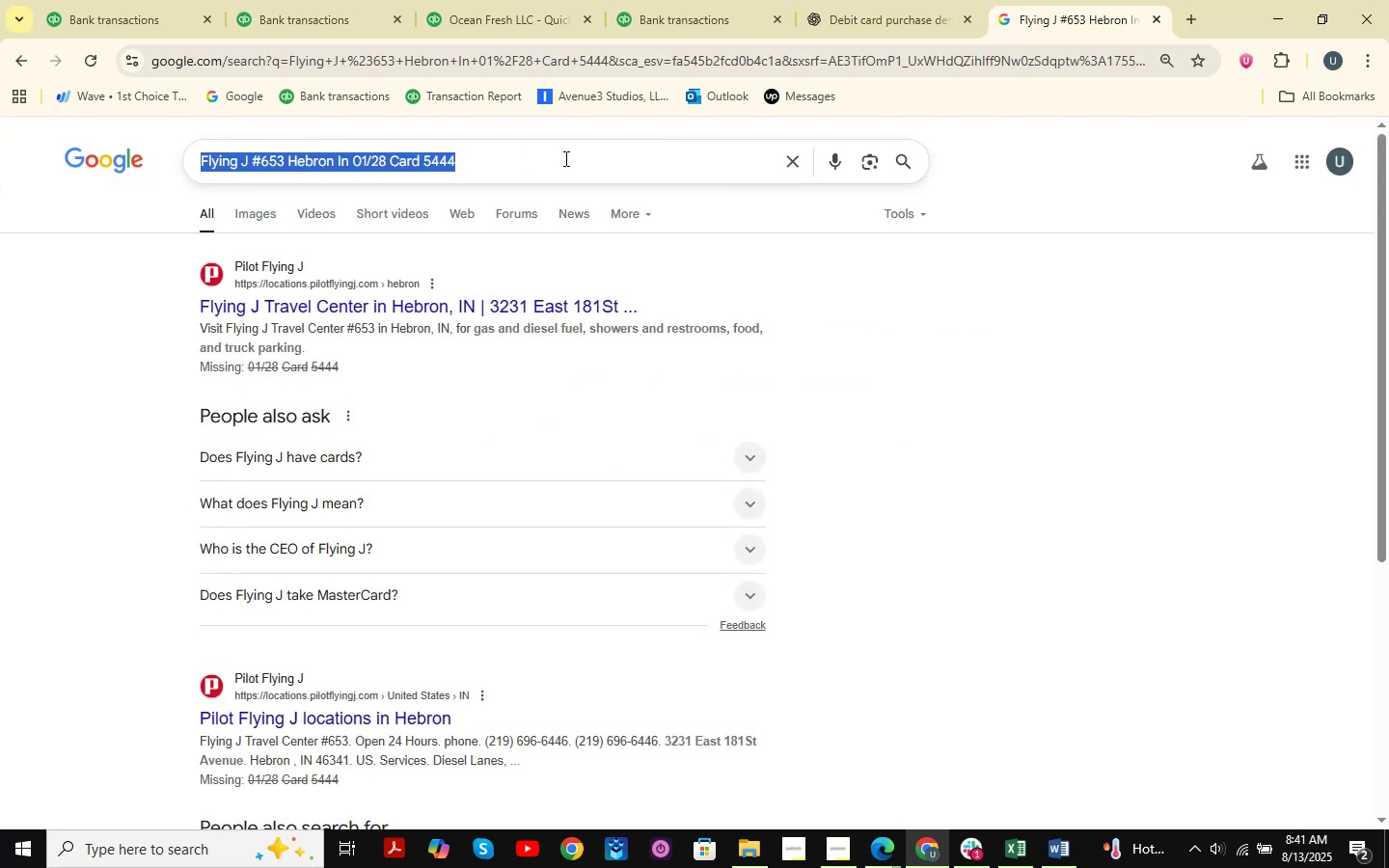 
key(NumpadEnter)
 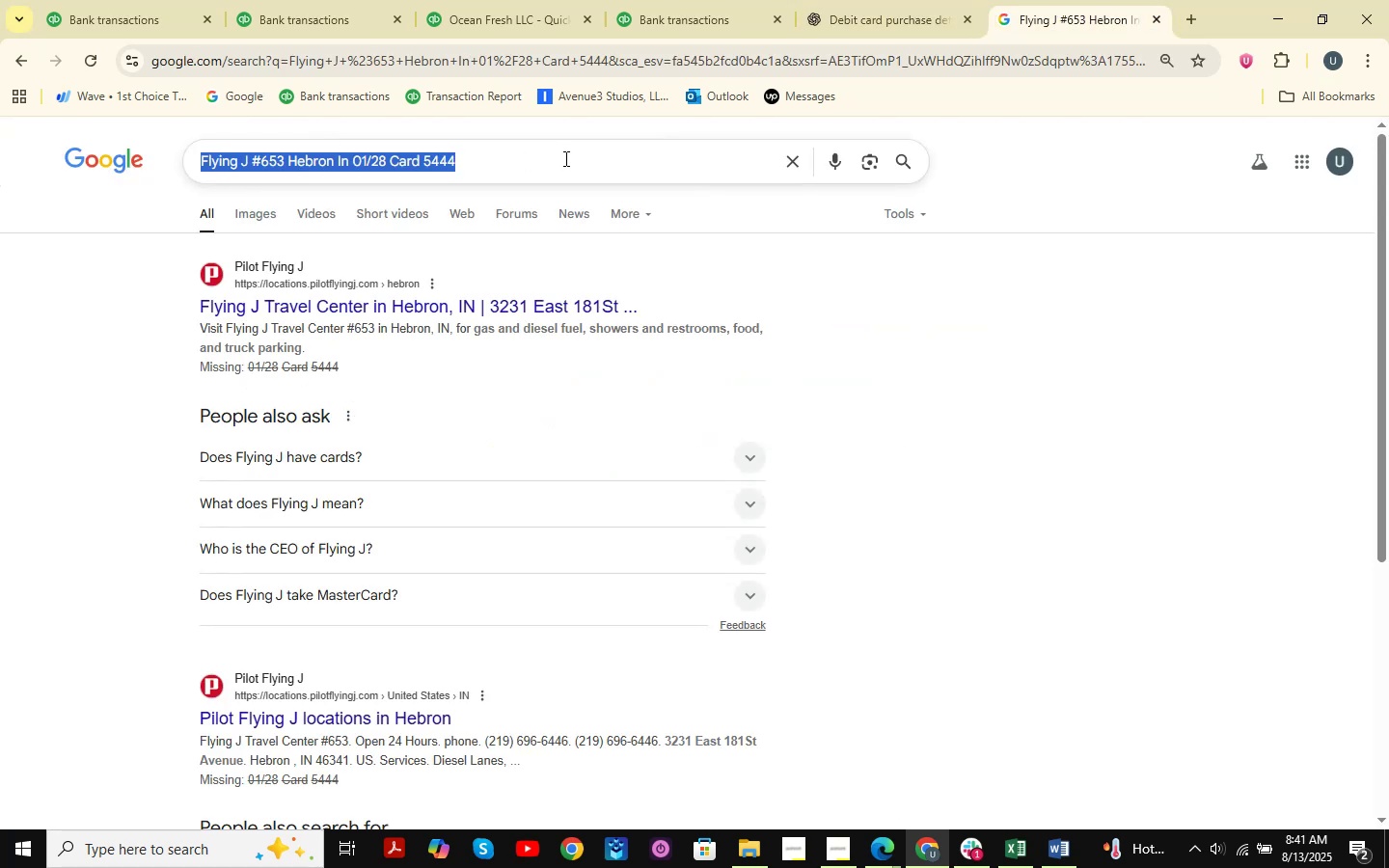 
key(NumpadEnter)
 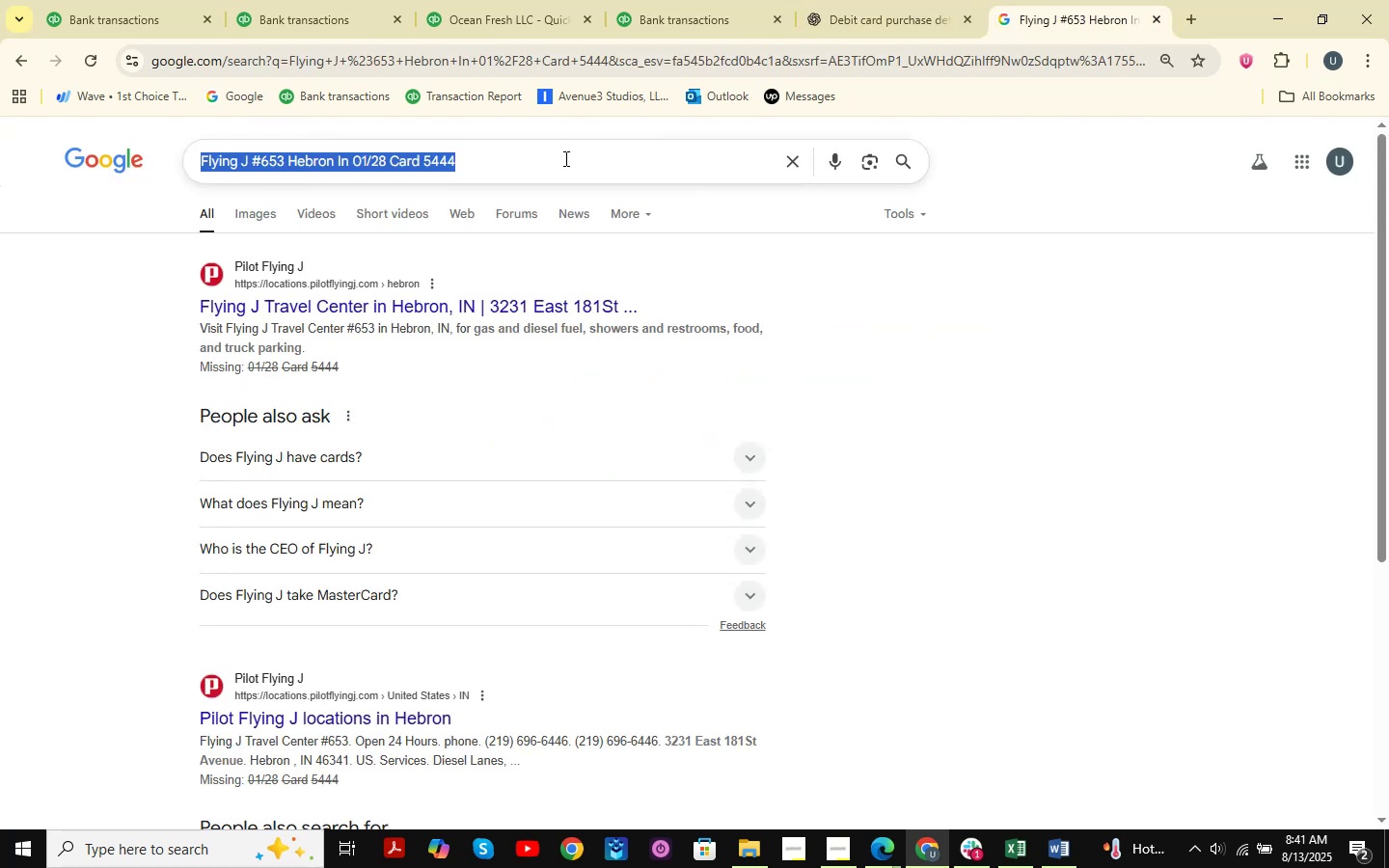 
key(NumpadEnter)
 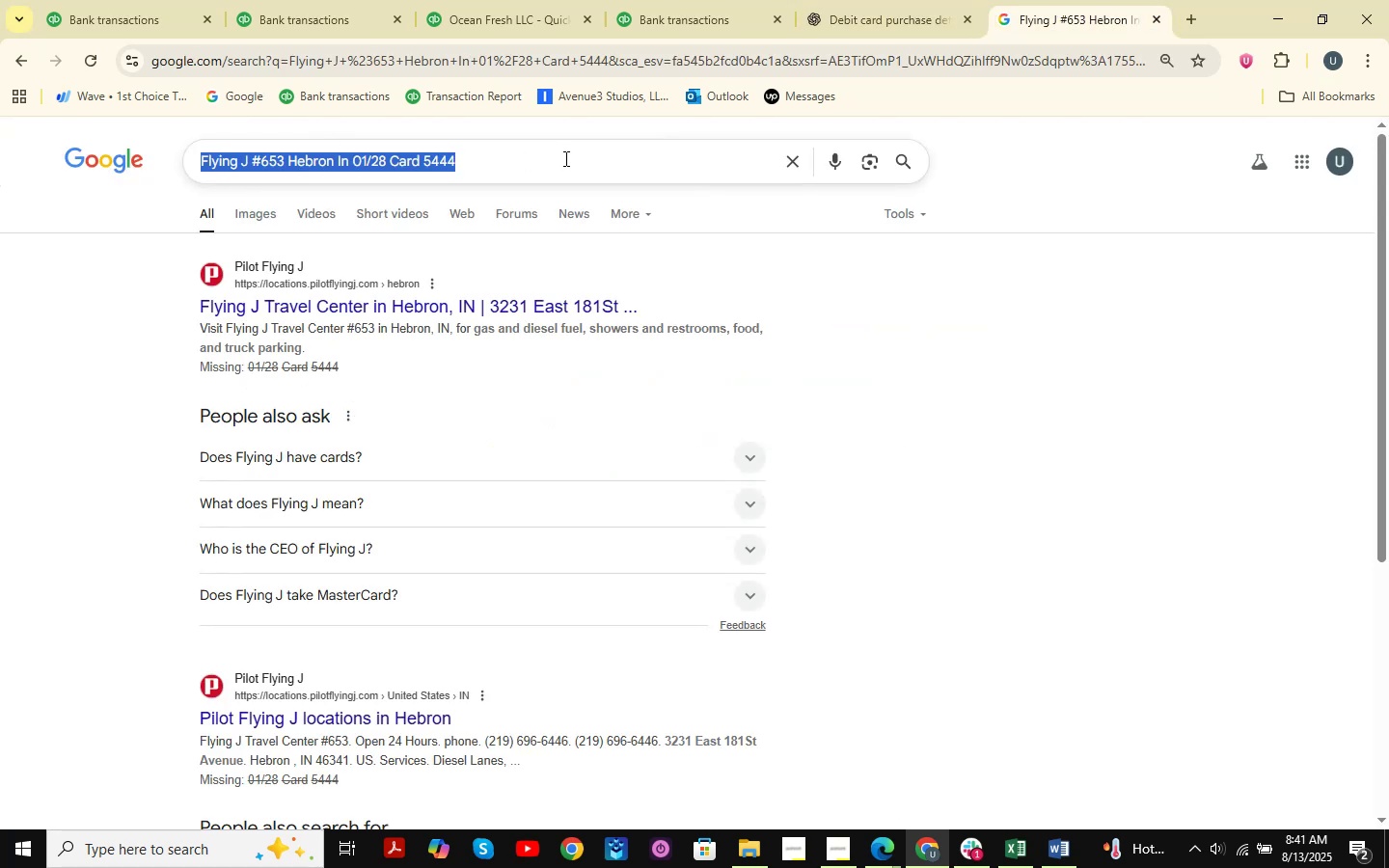 
key(NumpadEnter)
 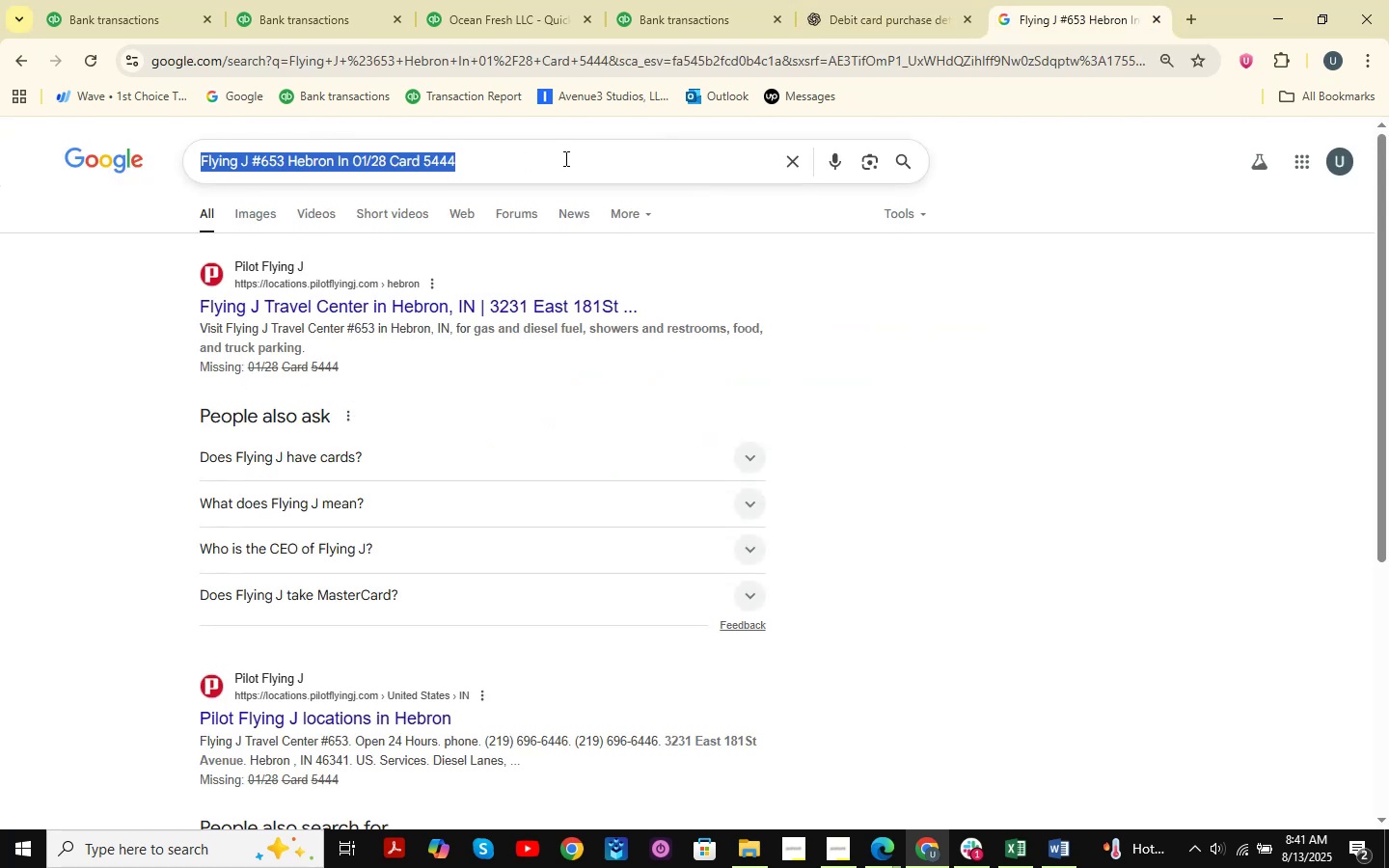 
key(NumpadEnter)
 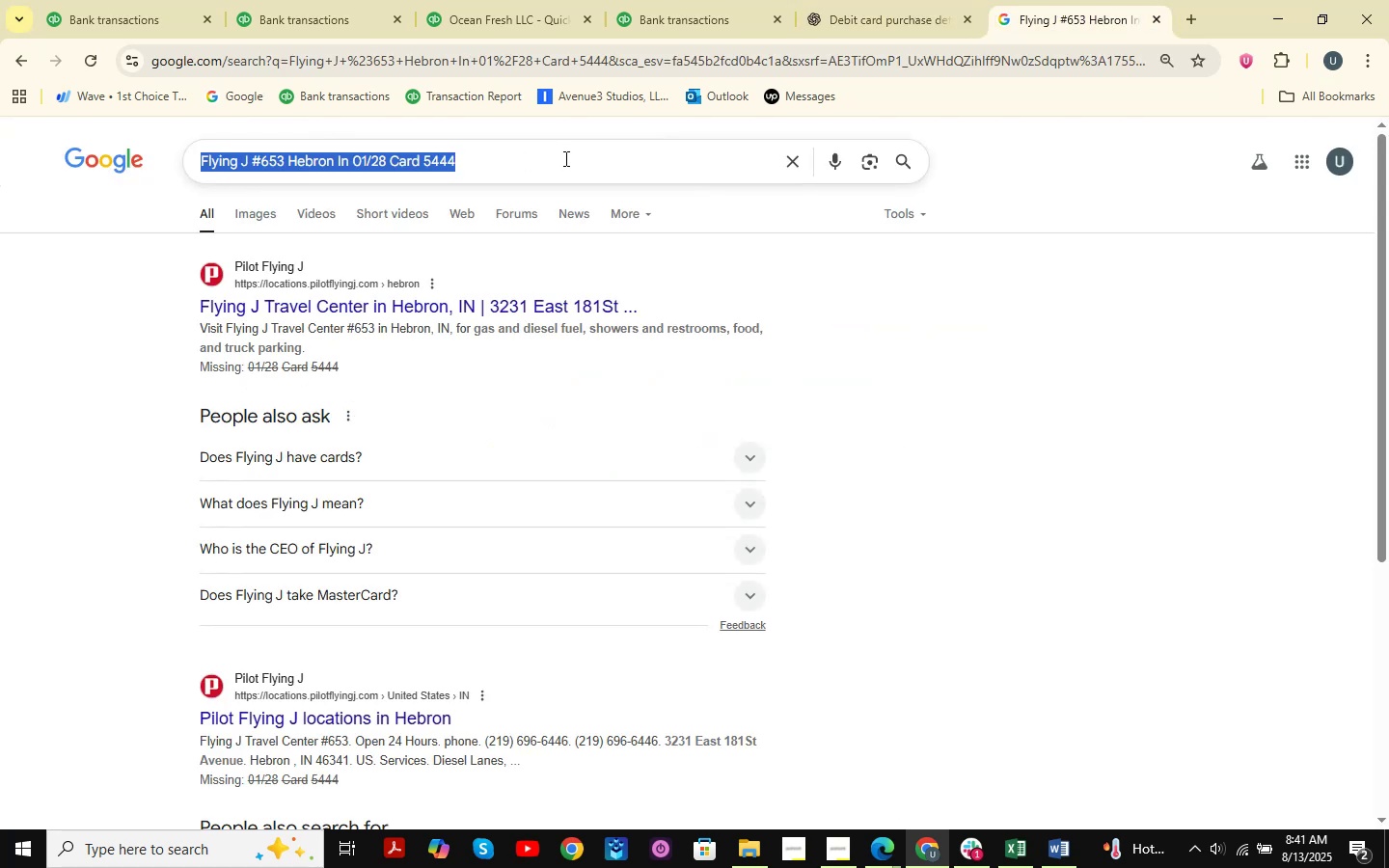 
key(NumpadEnter)
 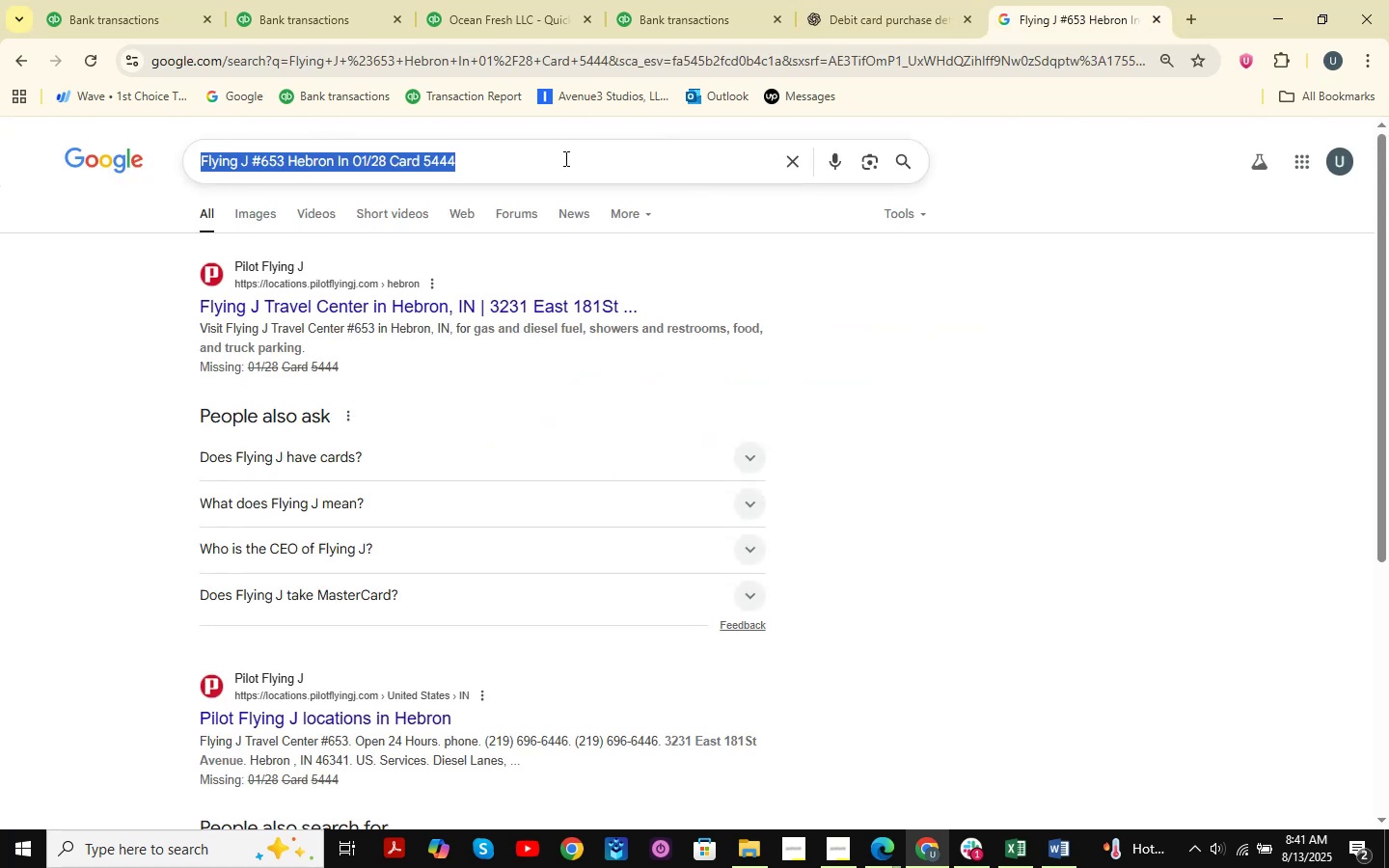 
key(NumpadEnter)
 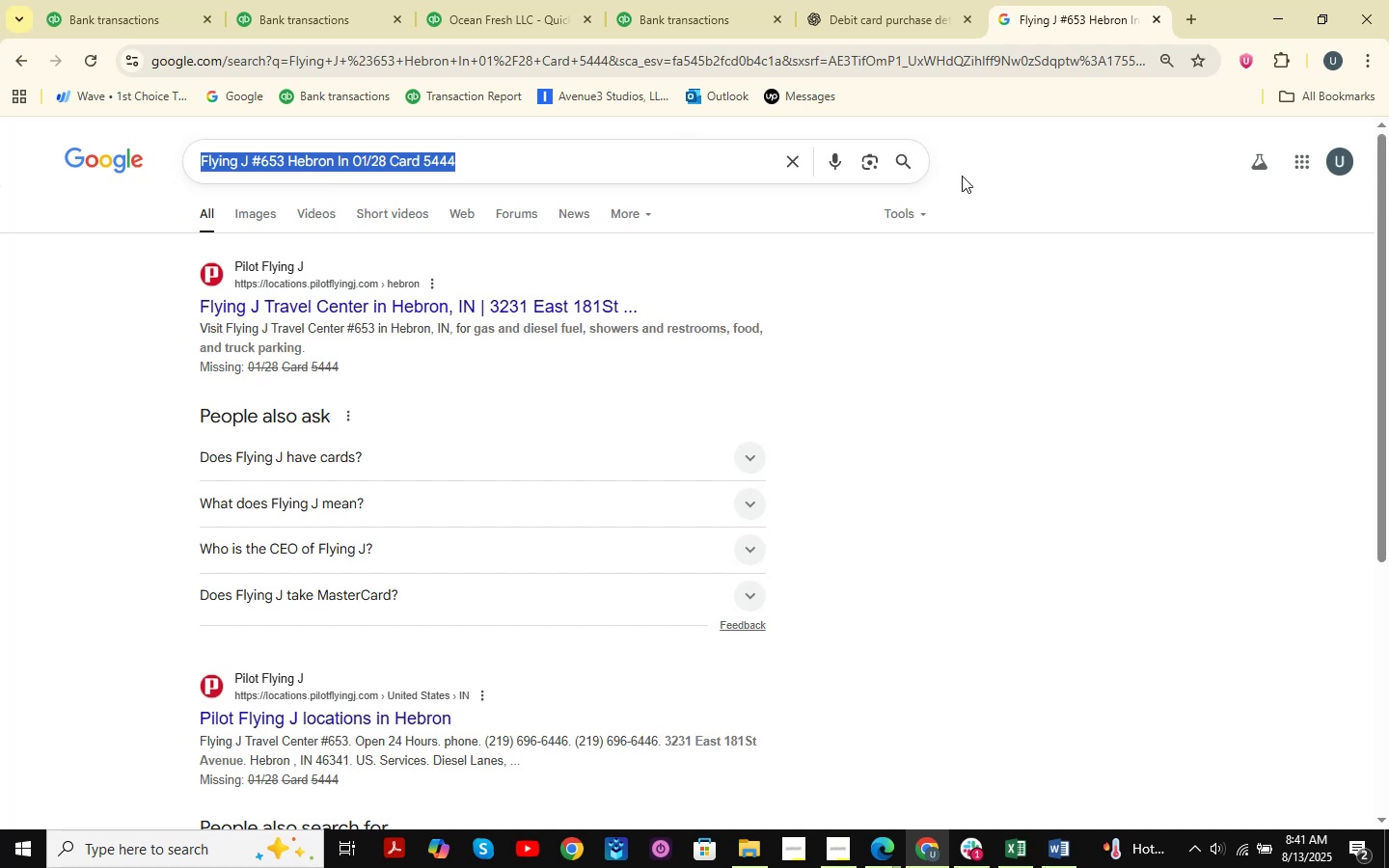 
left_click([896, 156])
 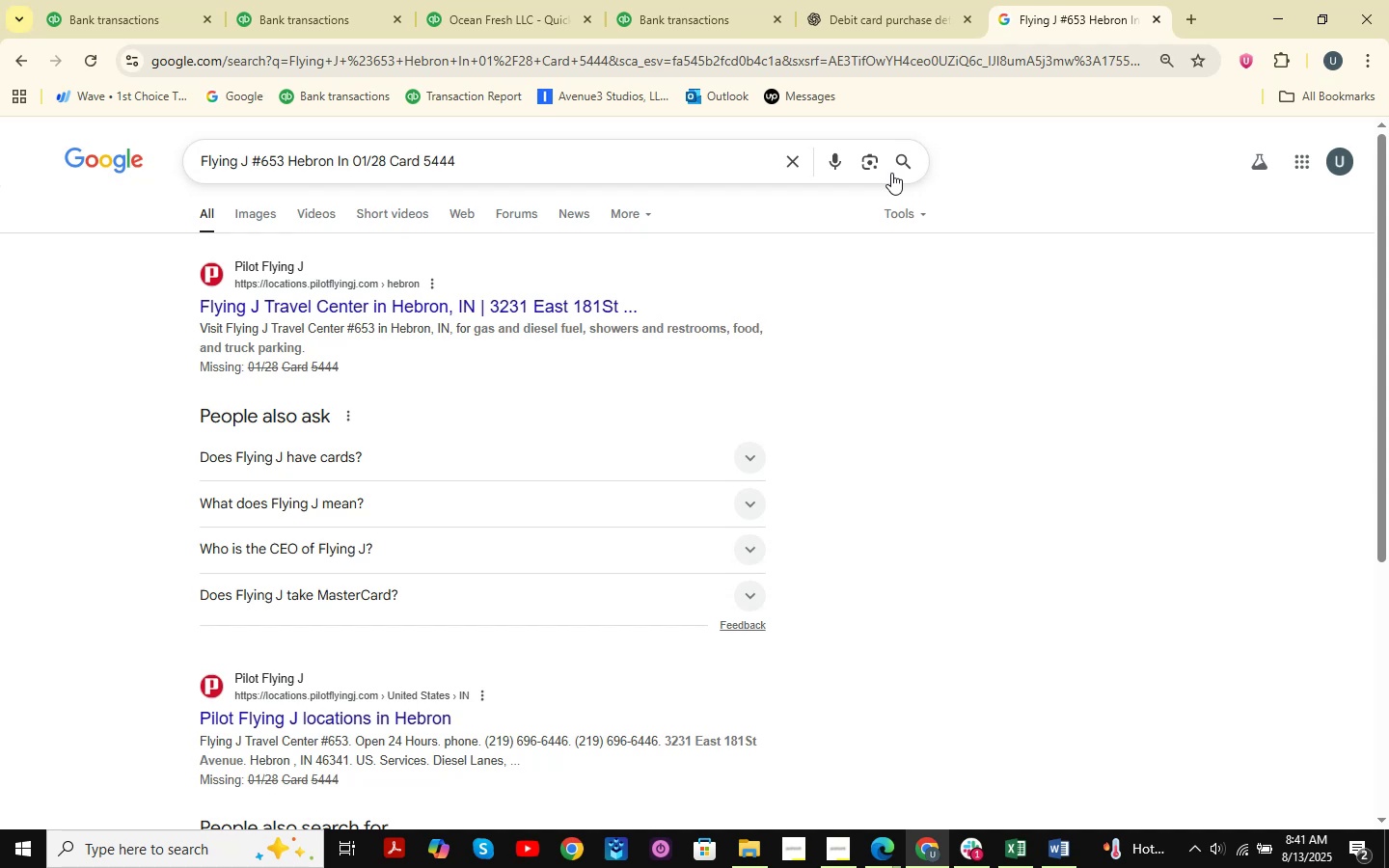 
wait(22.73)
 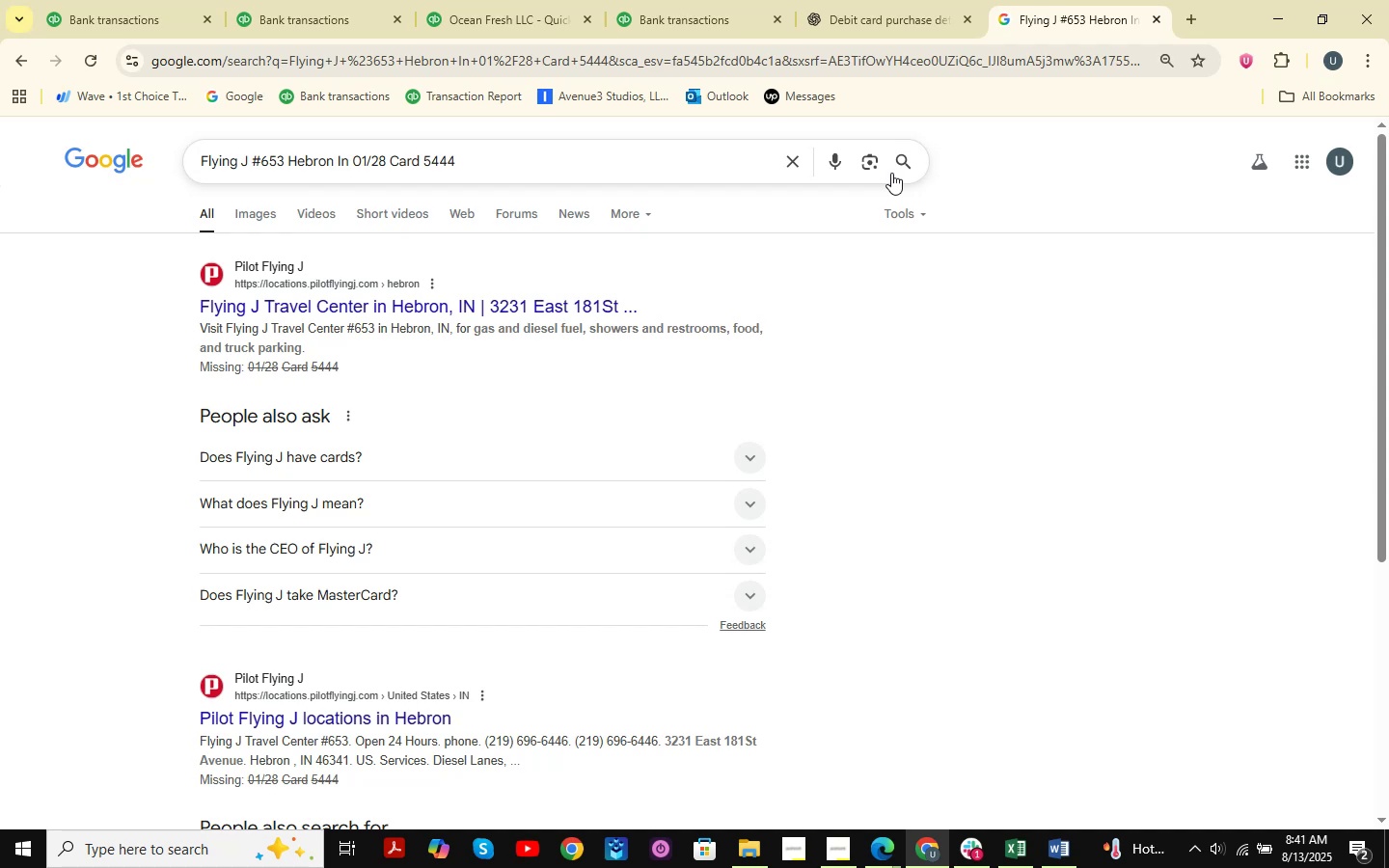 
left_click([703, 0])
 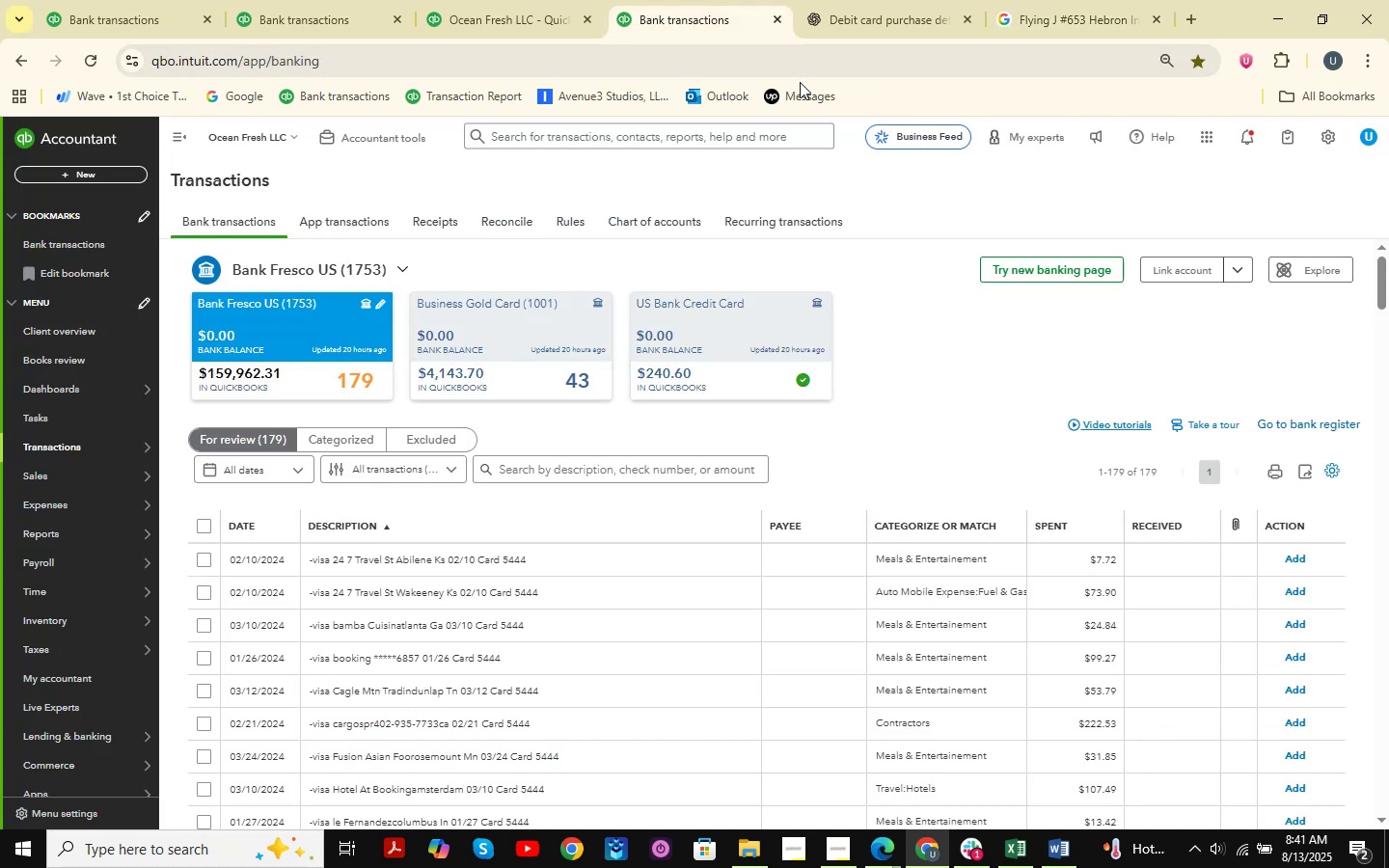 
left_click([485, 0])
 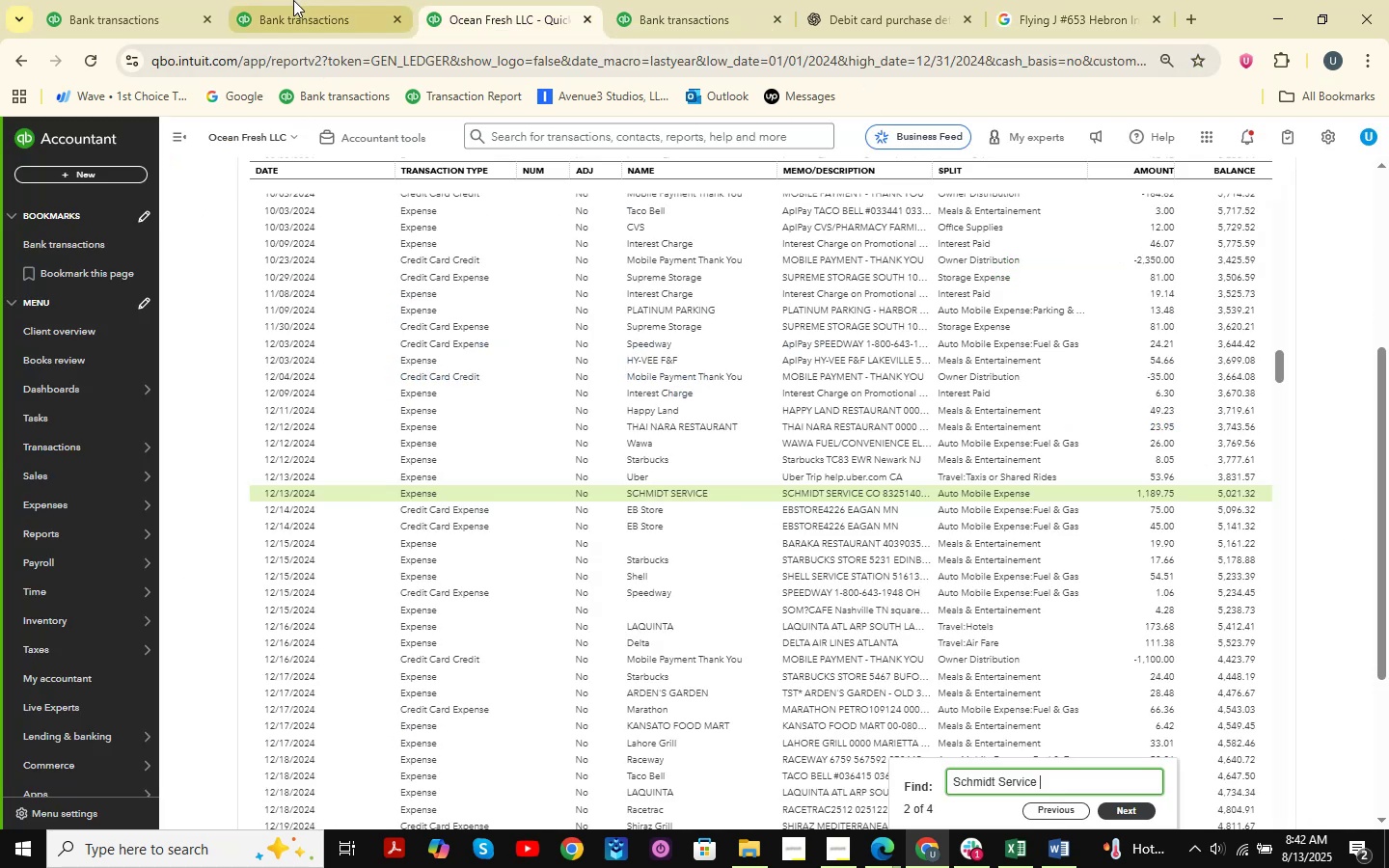 
left_click([293, 0])
 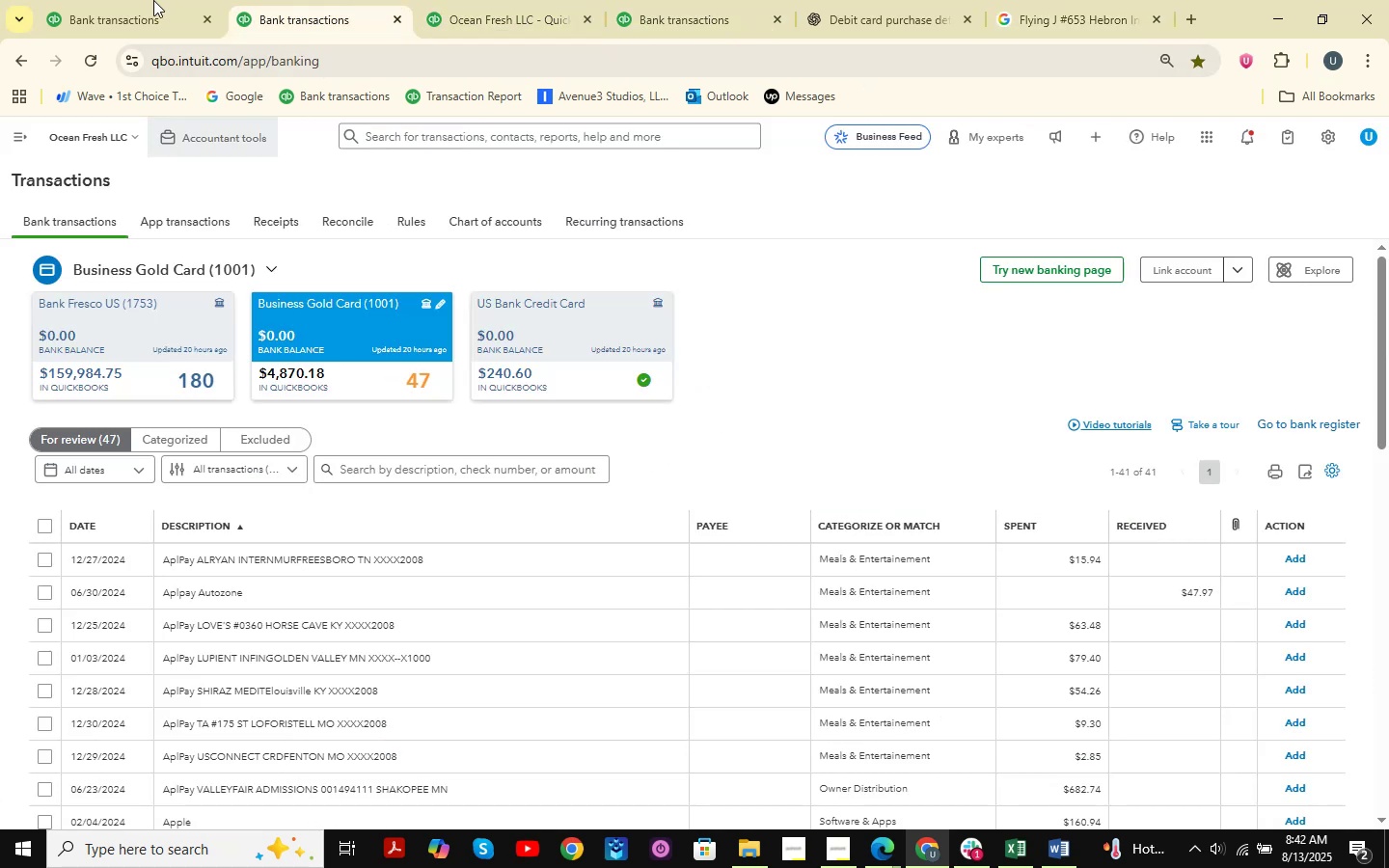 
left_click([152, 0])
 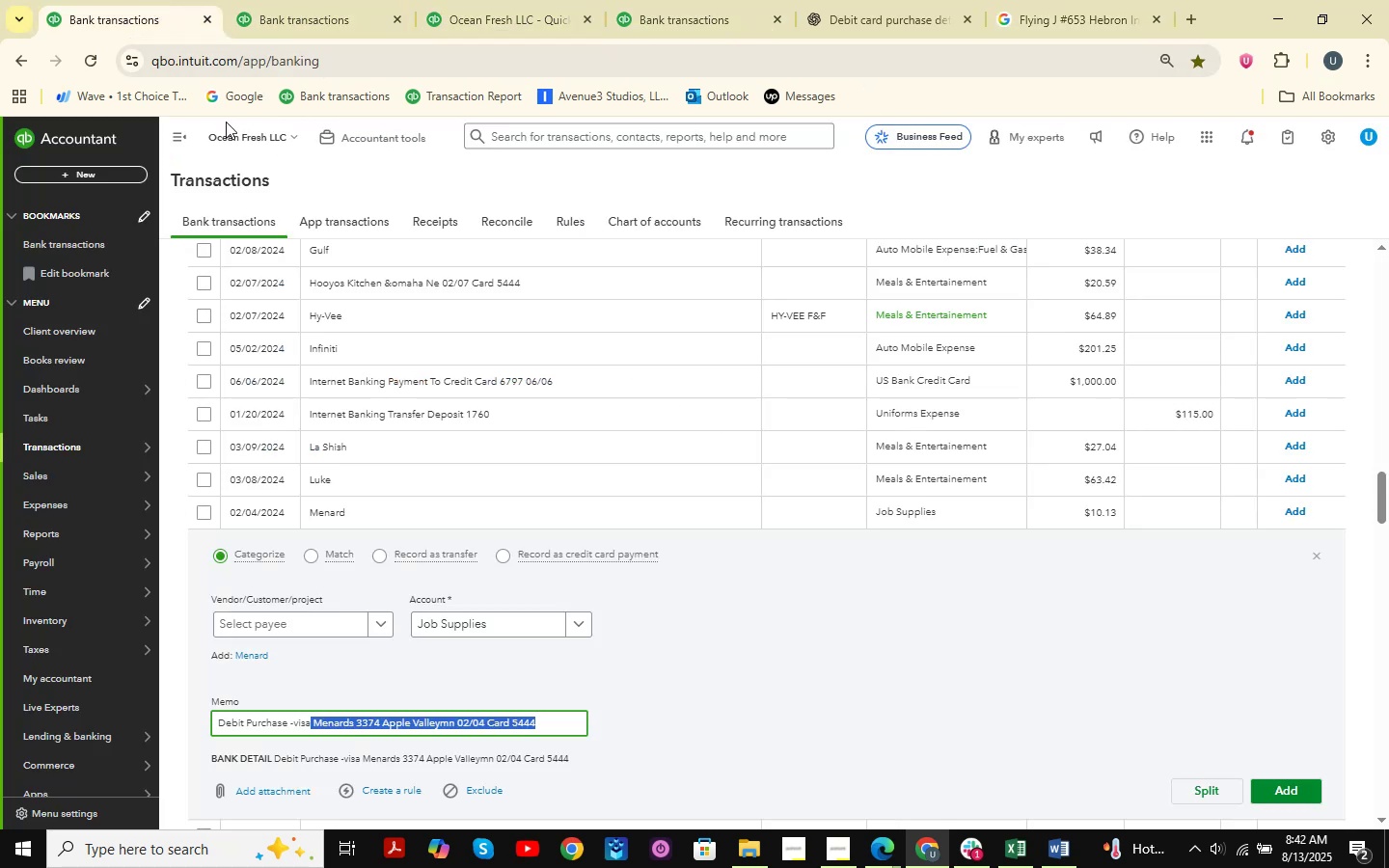 
scroll: coordinate [361, 342], scroll_direction: up, amount: 31.0
 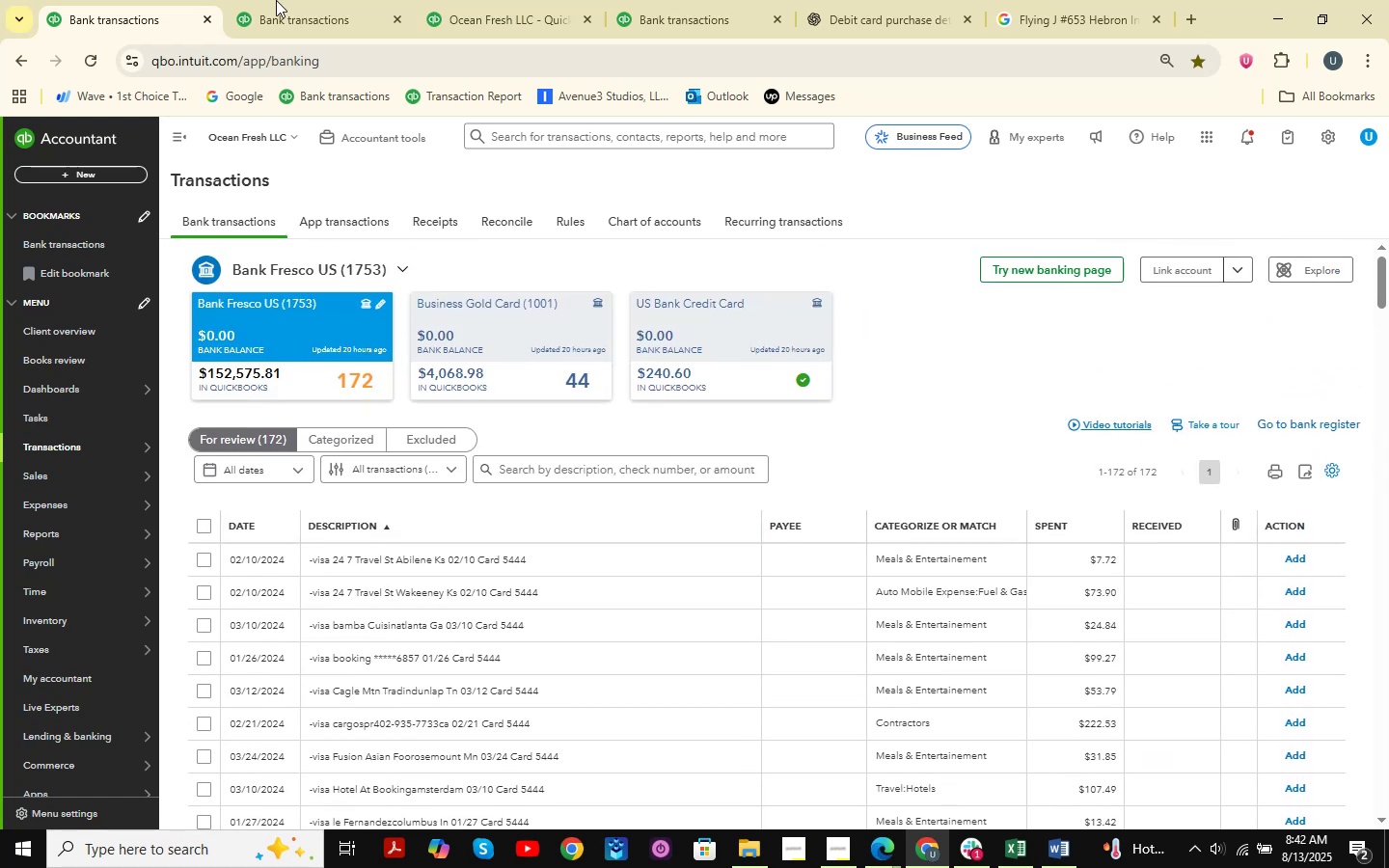 
left_click([276, 0])
 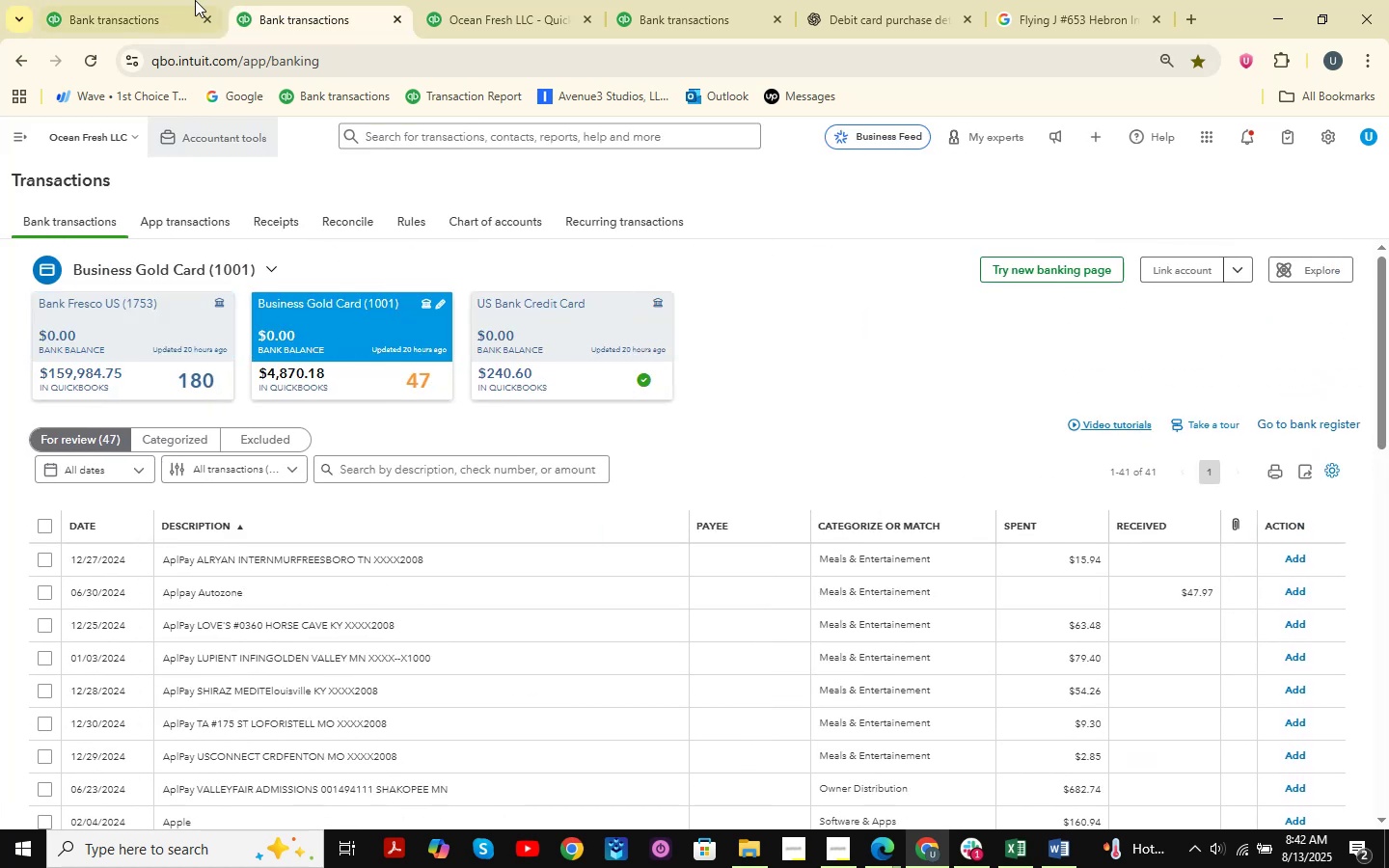 
left_click([190, 0])
 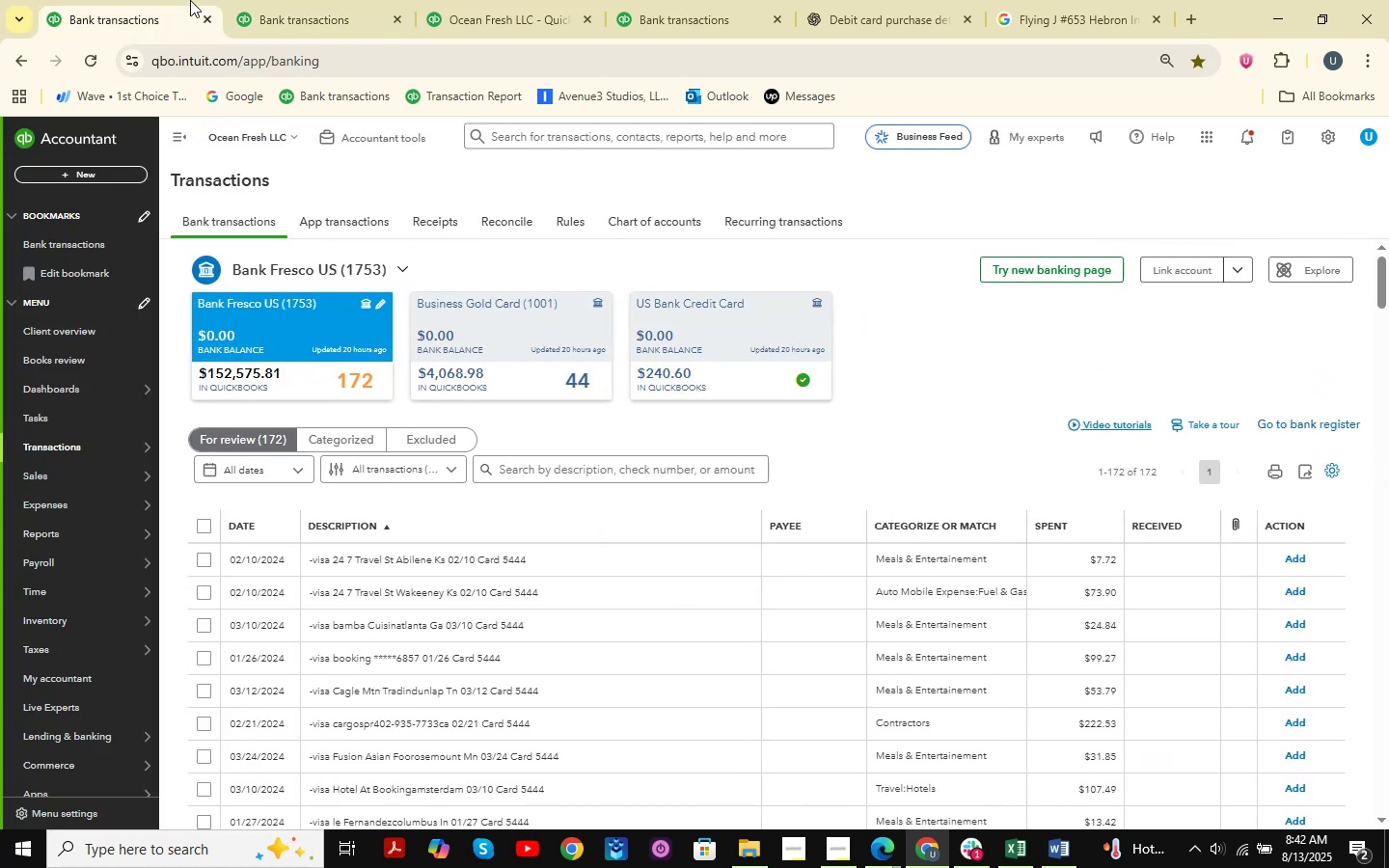 
scroll: coordinate [530, 568], scroll_direction: down, amount: 25.0
 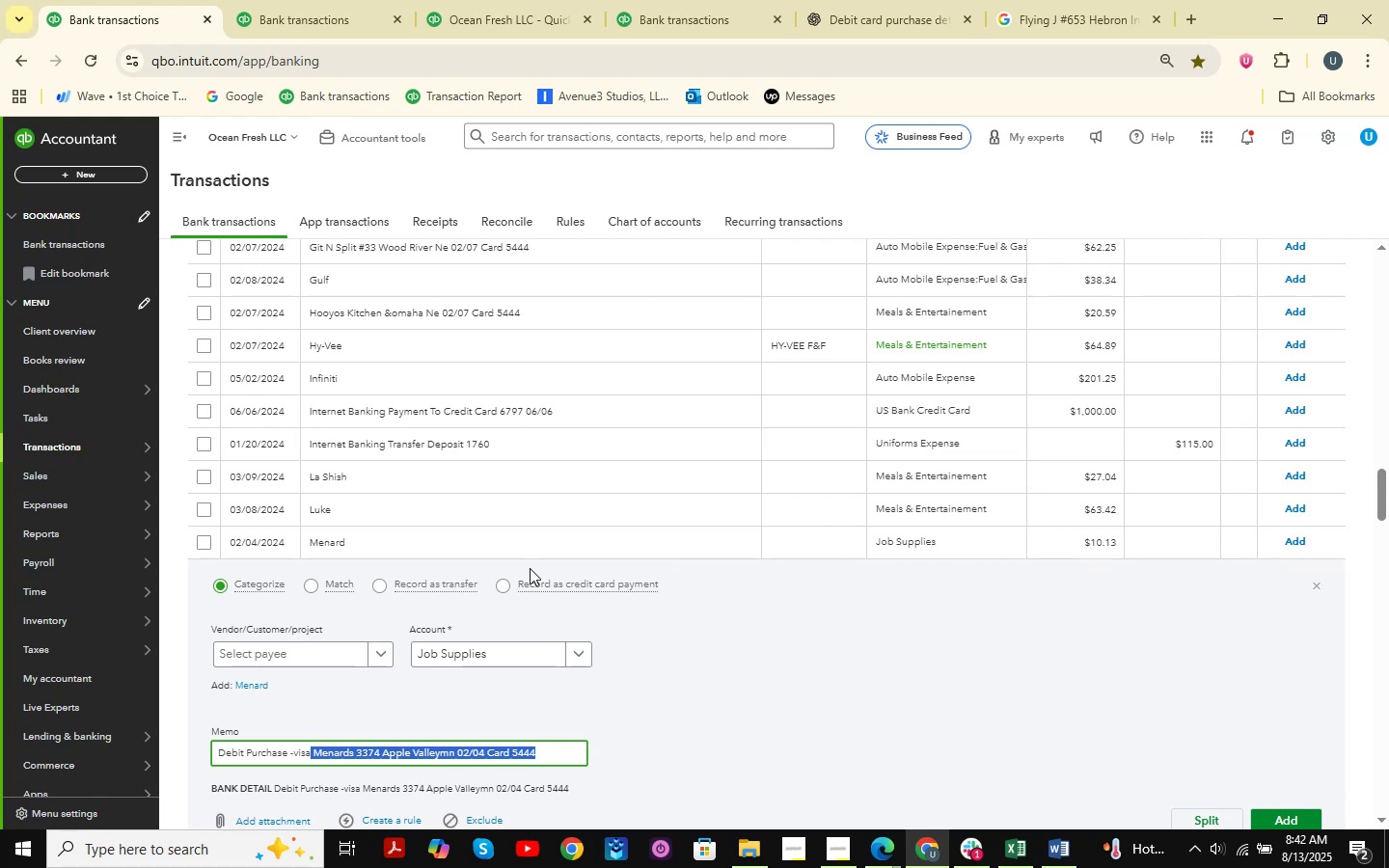 
wait(25.02)
 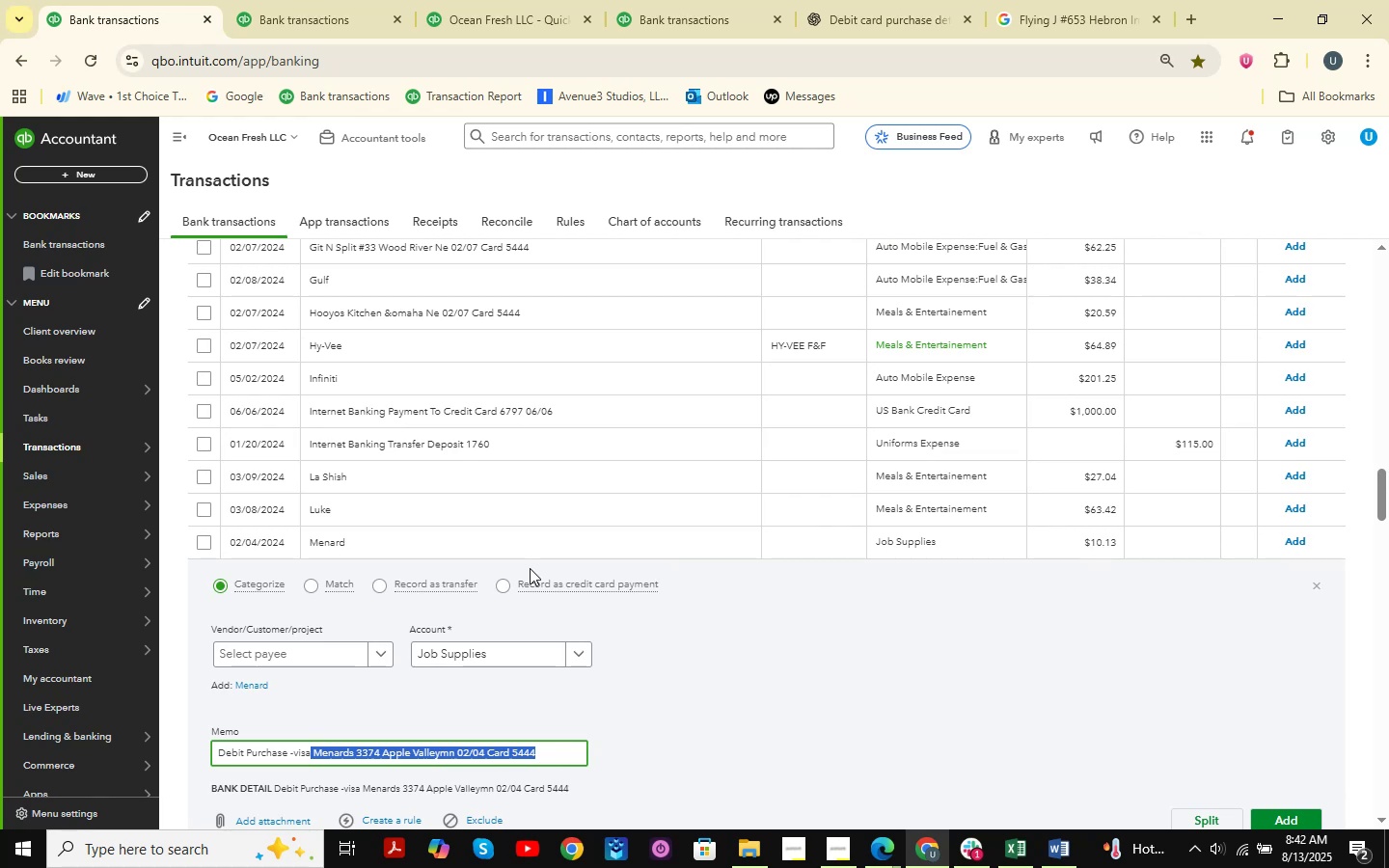 
scroll: coordinate [485, 447], scroll_direction: down, amount: 17.0
 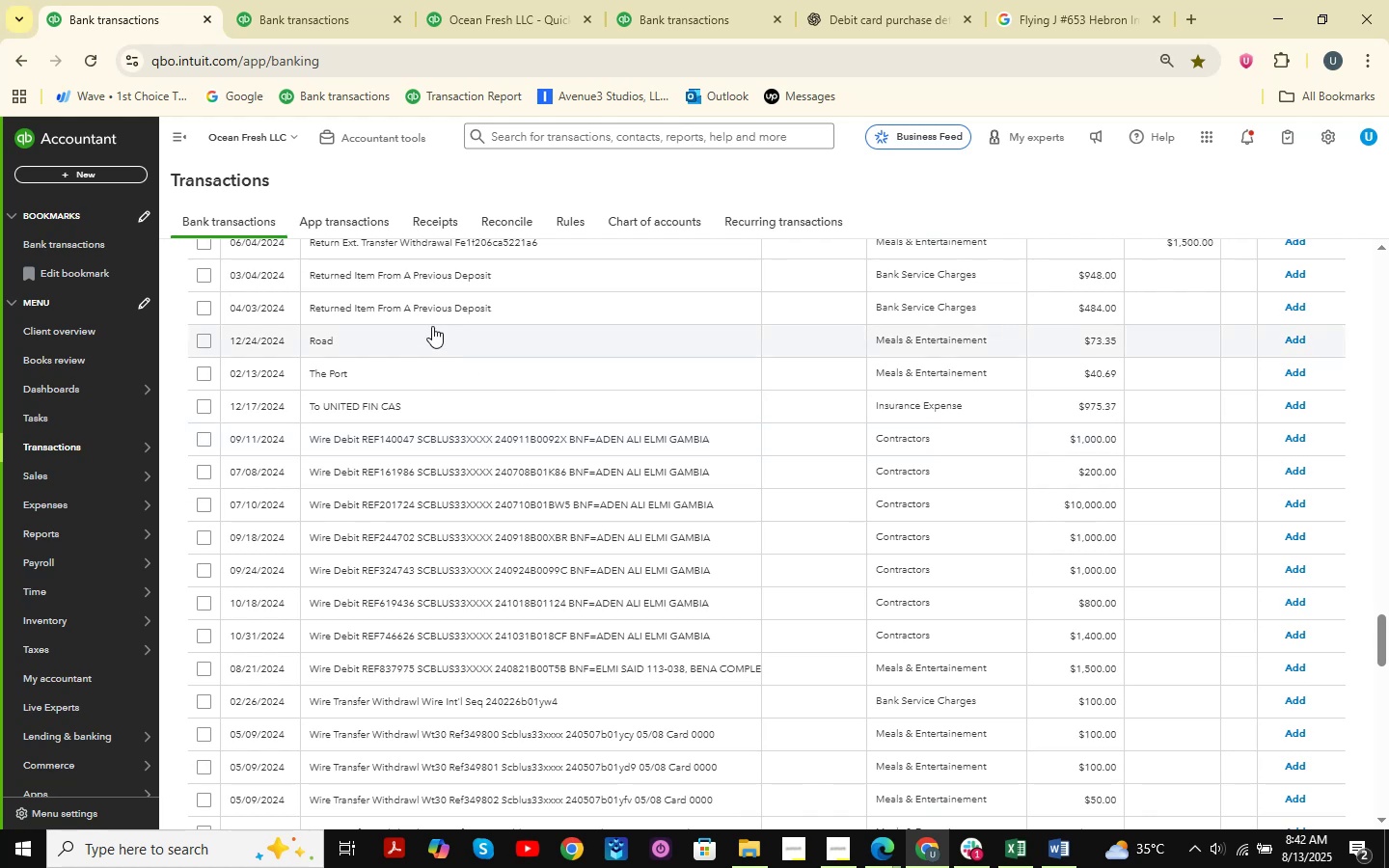 
left_click([382, 380])
 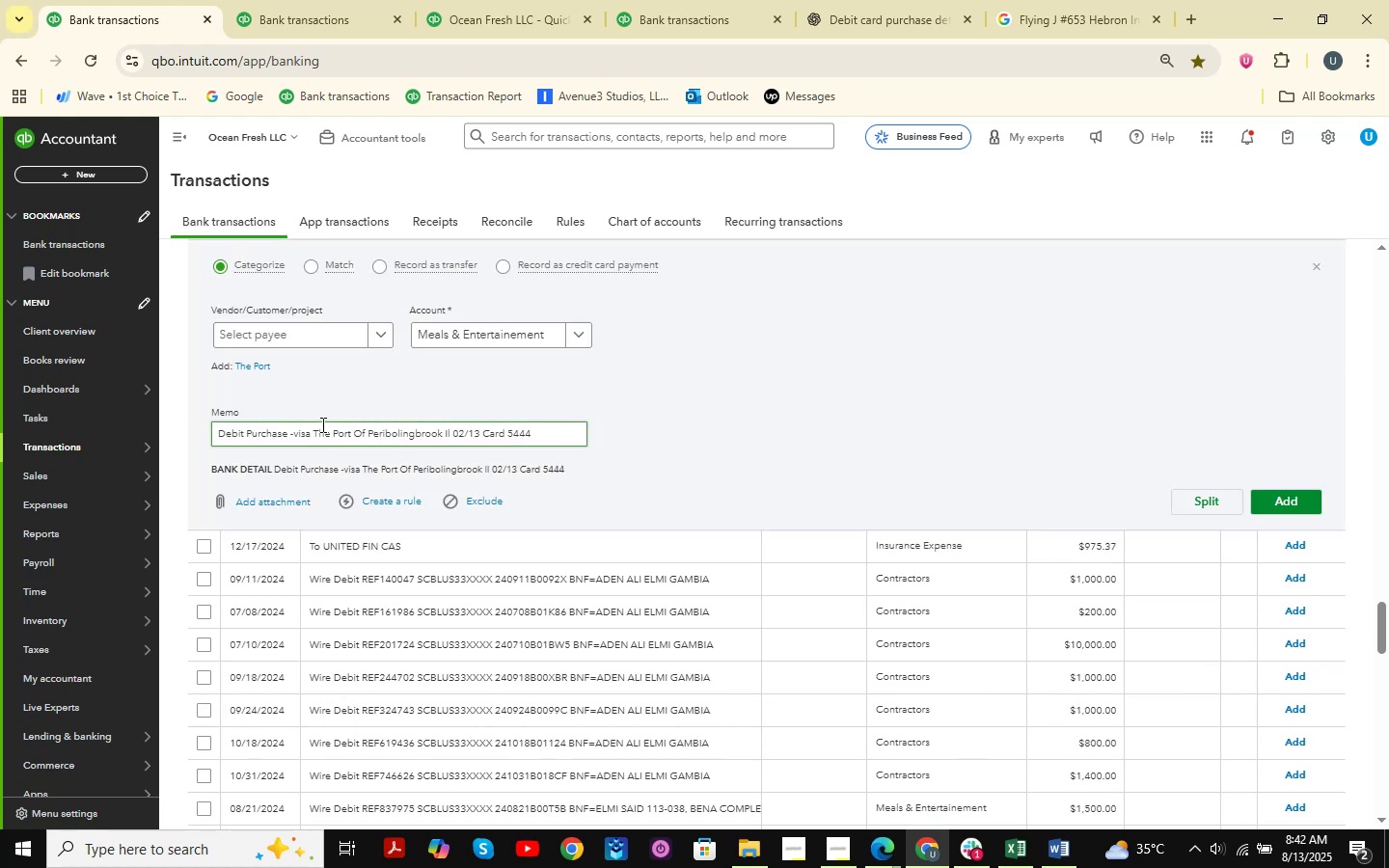 
left_click_drag(start_coordinate=[554, 431], to_coordinate=[91, 422])
 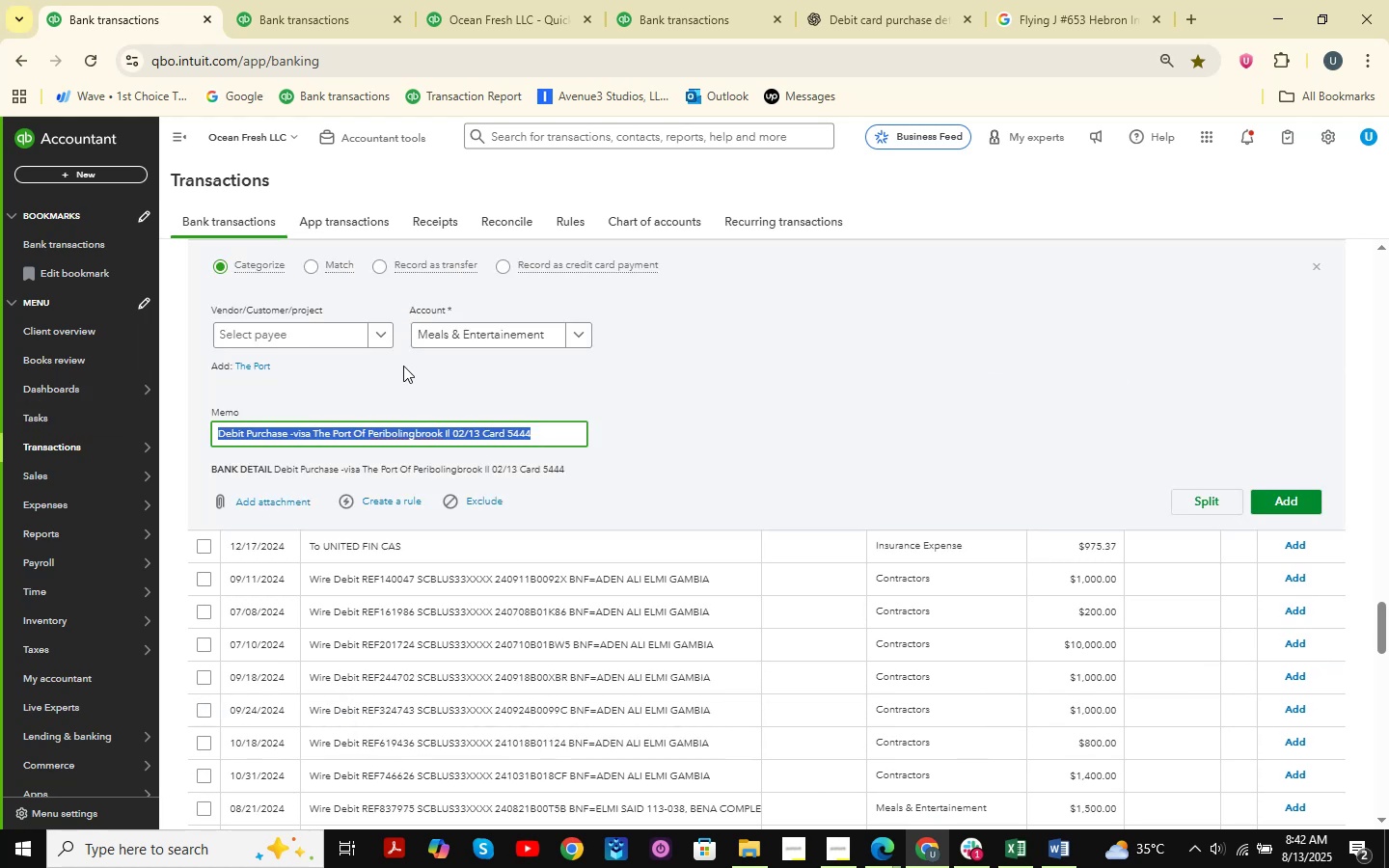 
key(Control+C)
 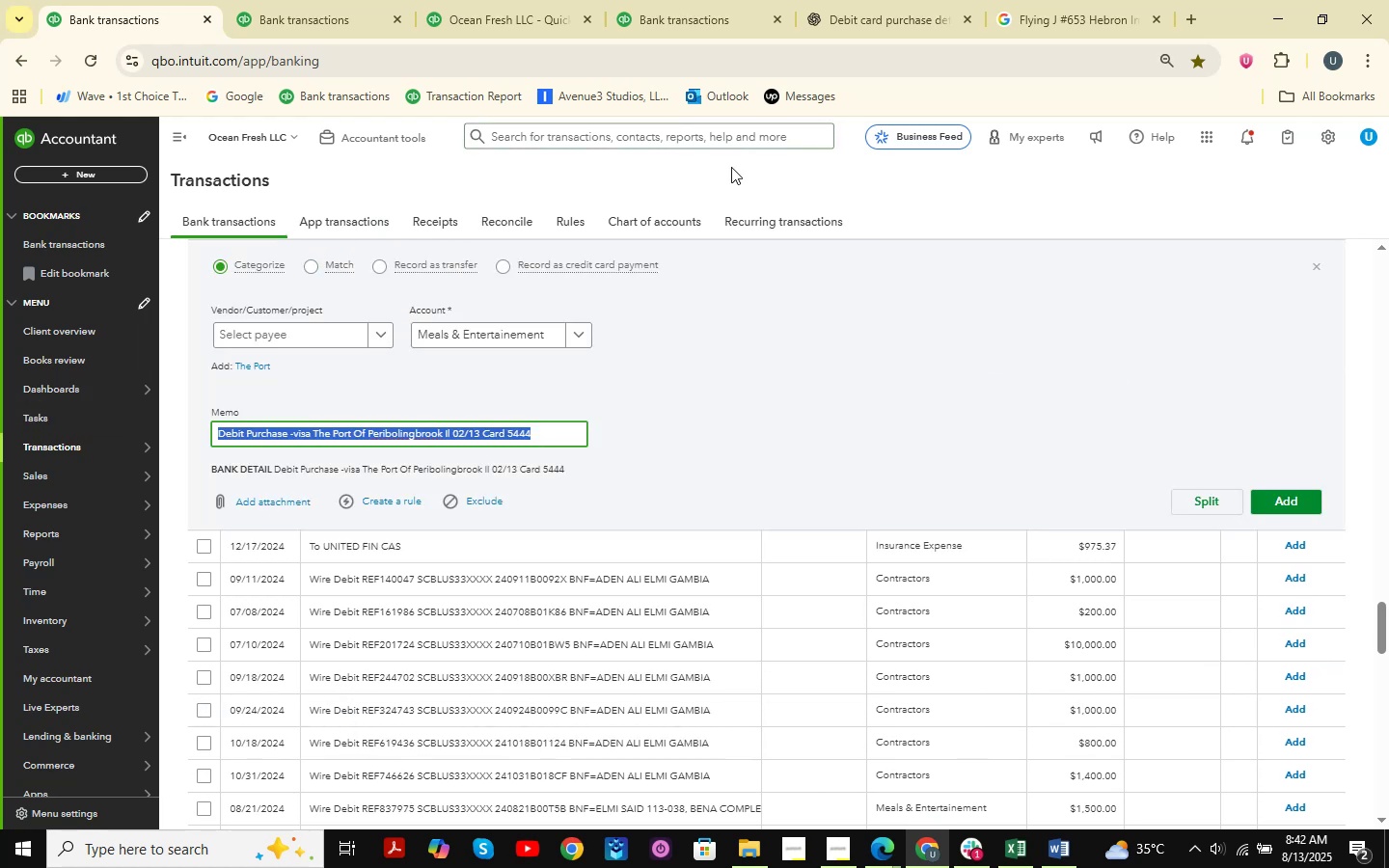 
left_click([881, 0])
 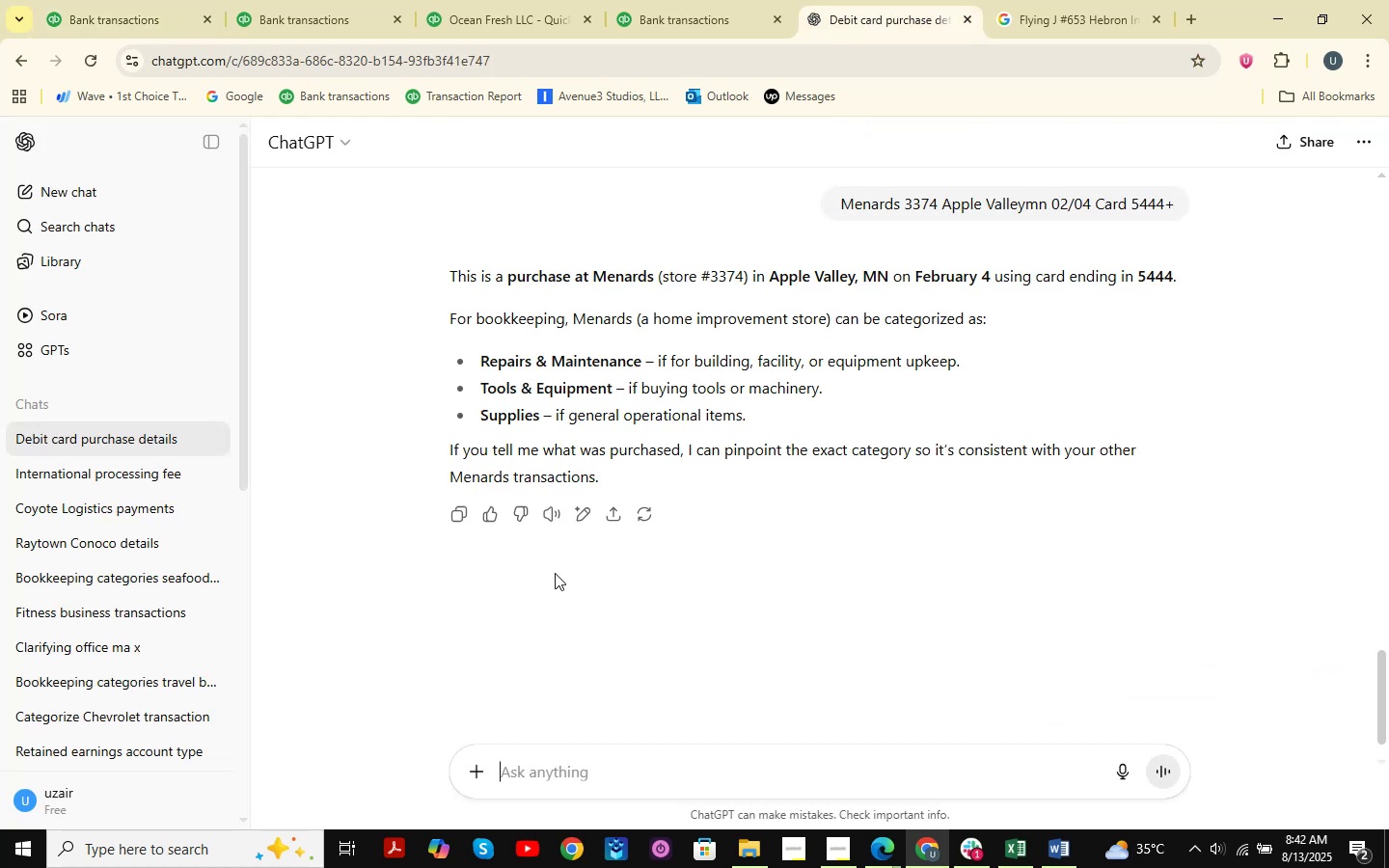 
key(Control+ControlLeft)
 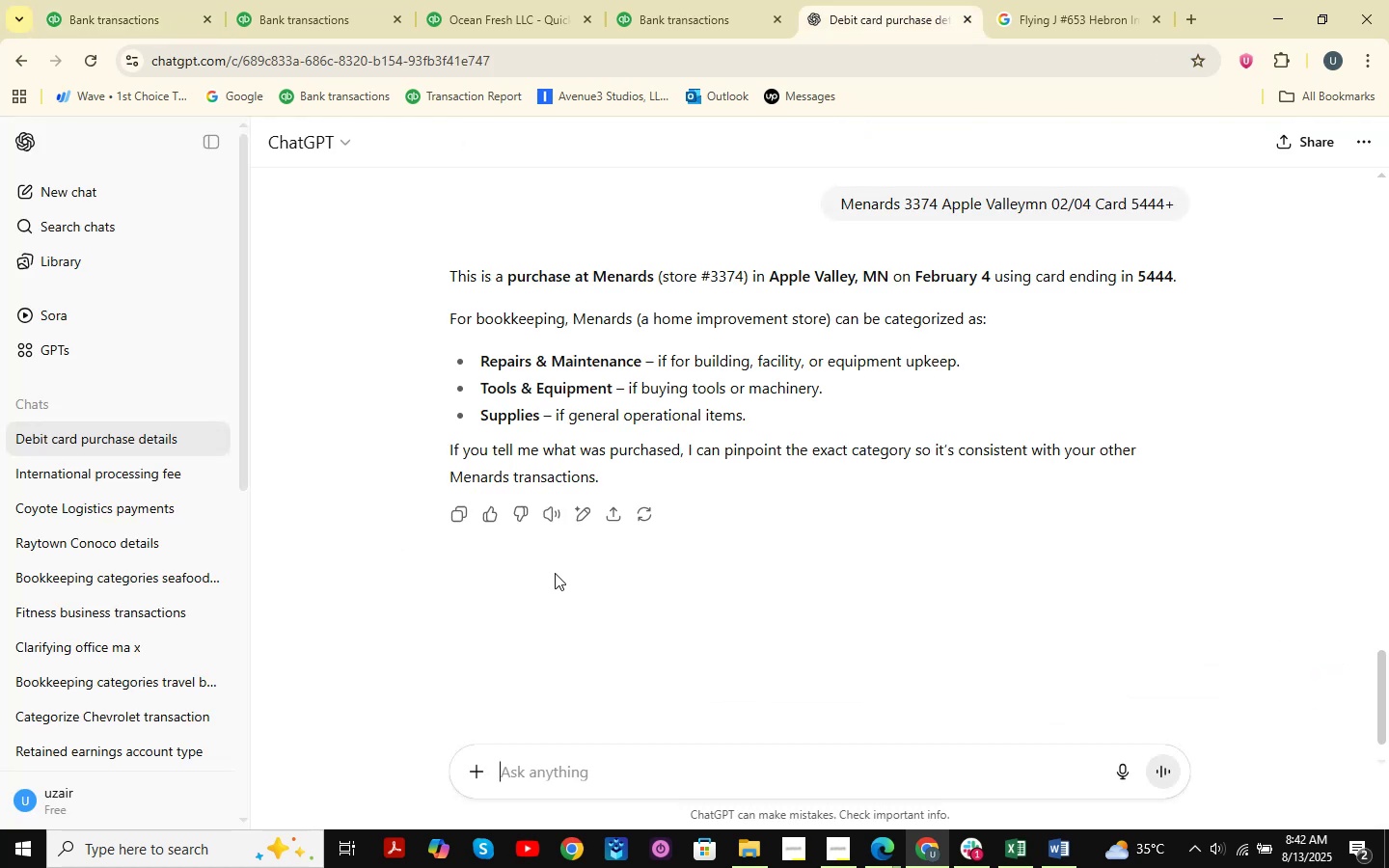 
key(Control+V)
 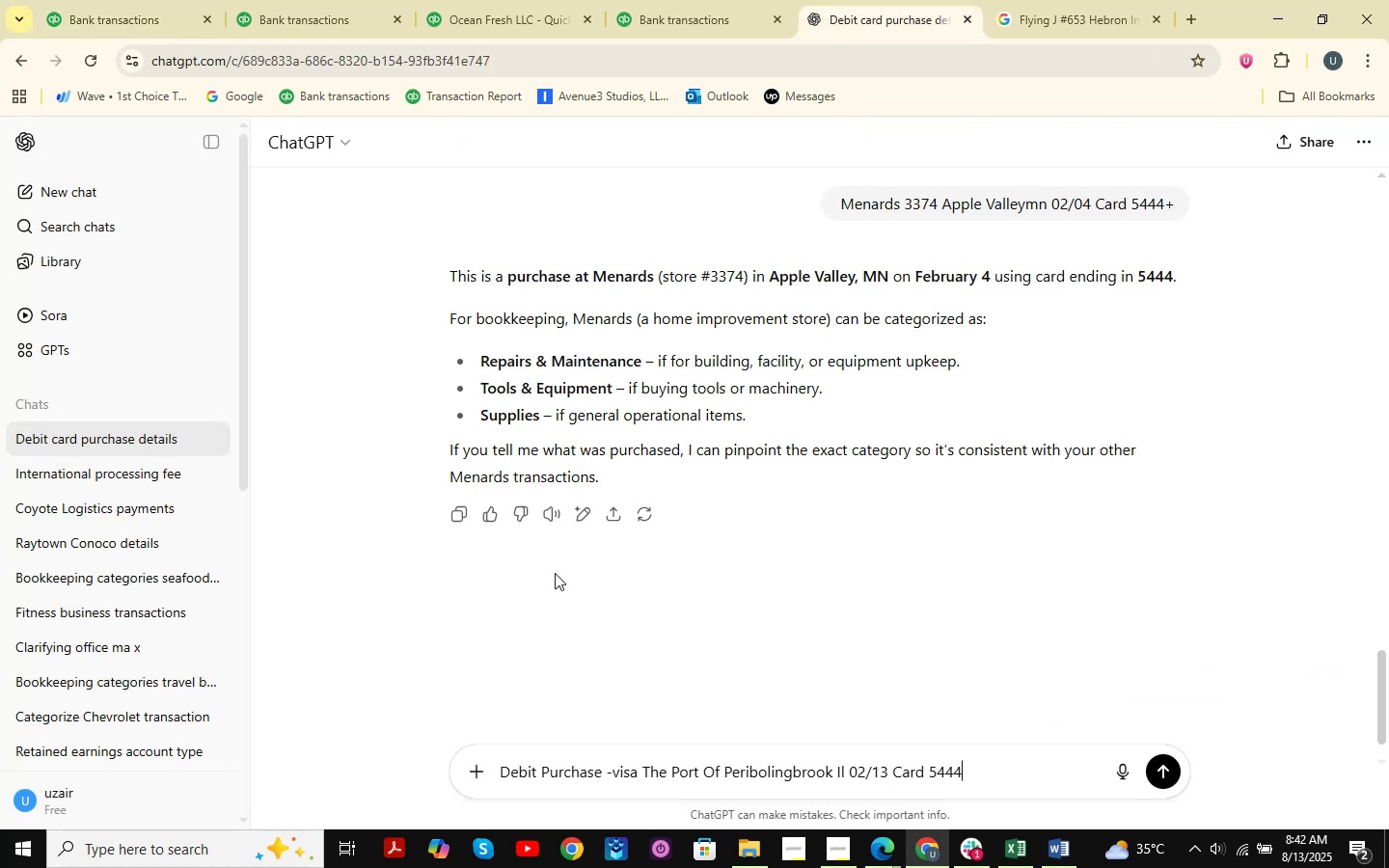 
key(NumpadEnter)
 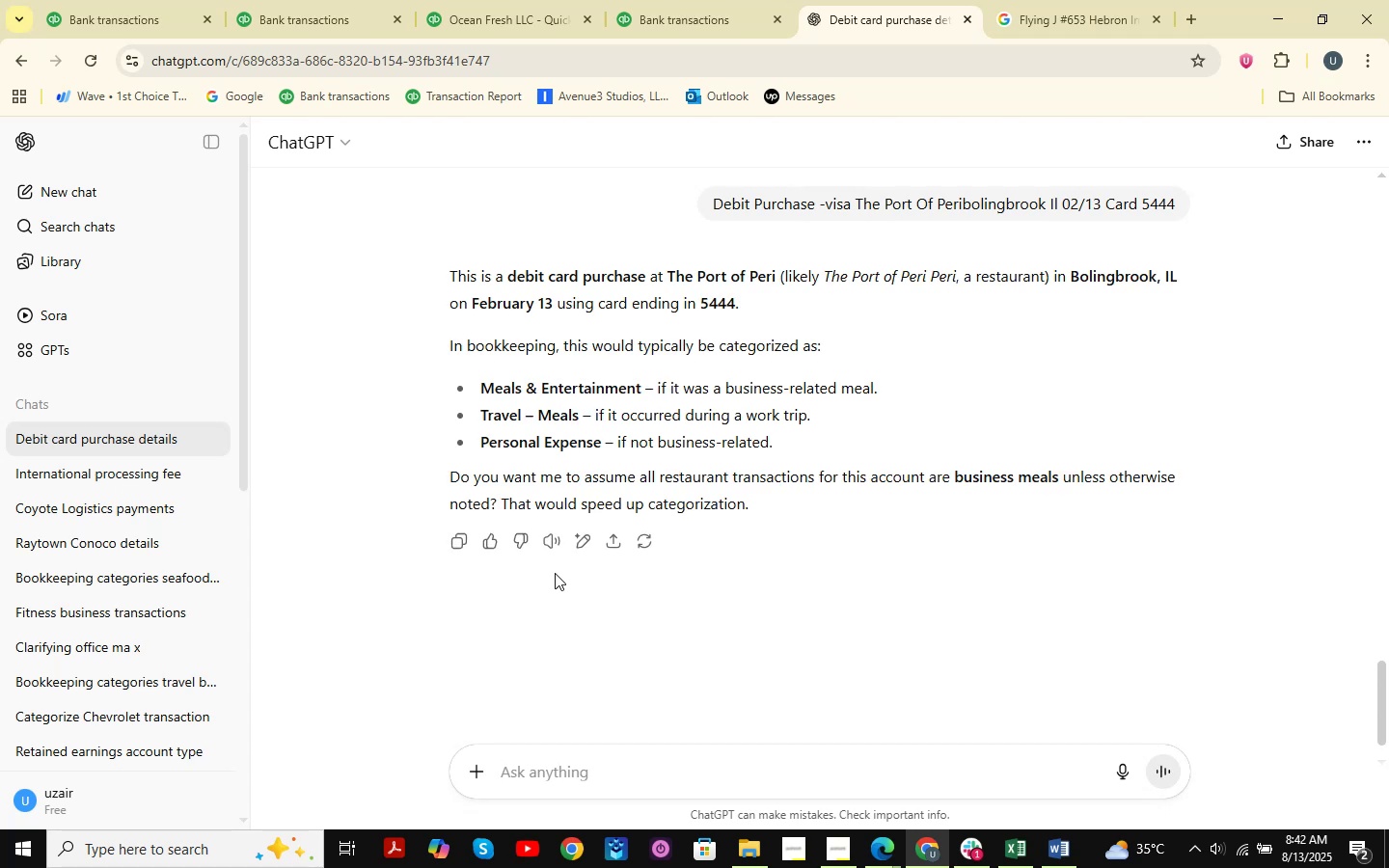 
wait(15.62)
 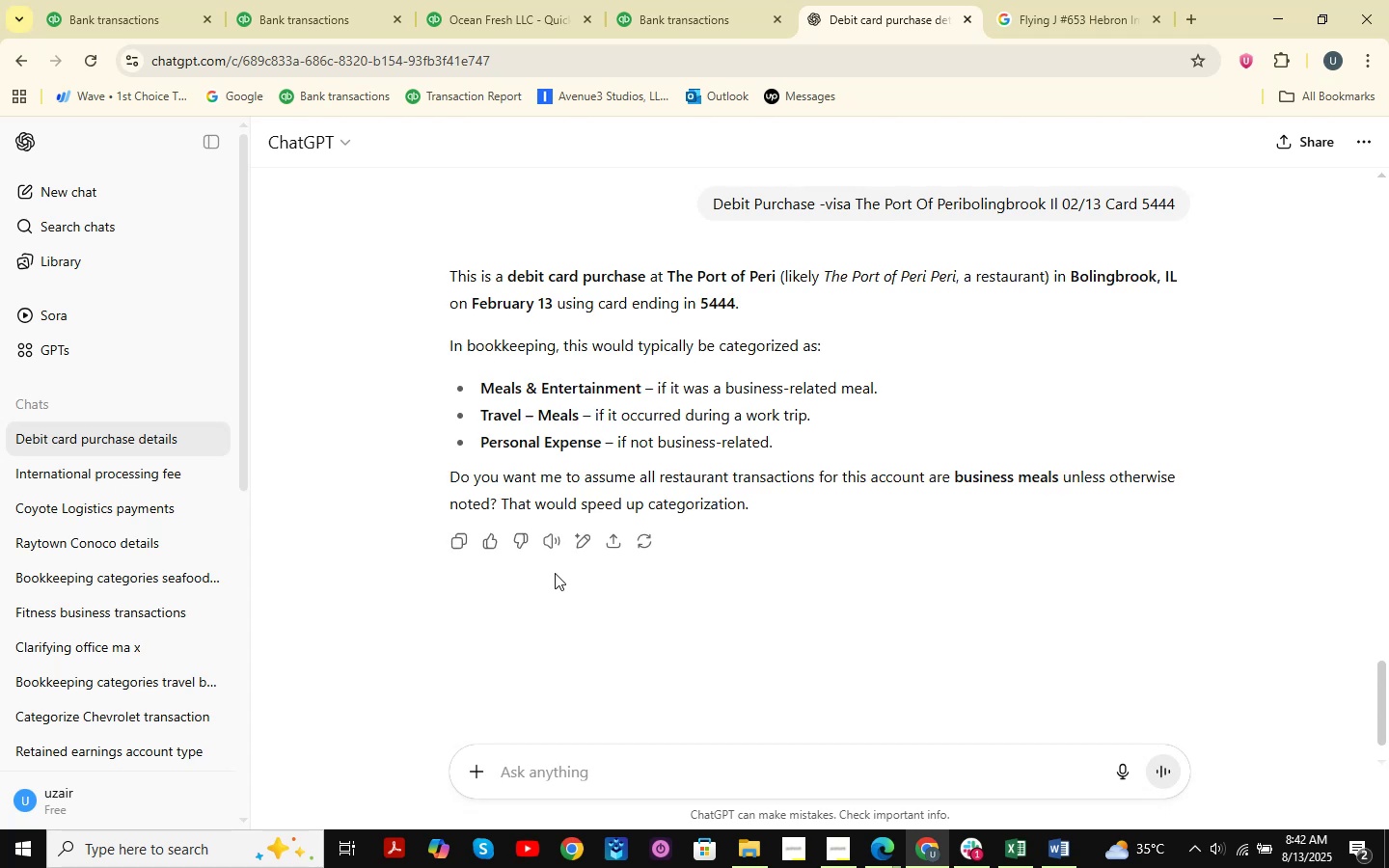 
scroll: coordinate [854, 426], scroll_direction: up, amount: 2.0
 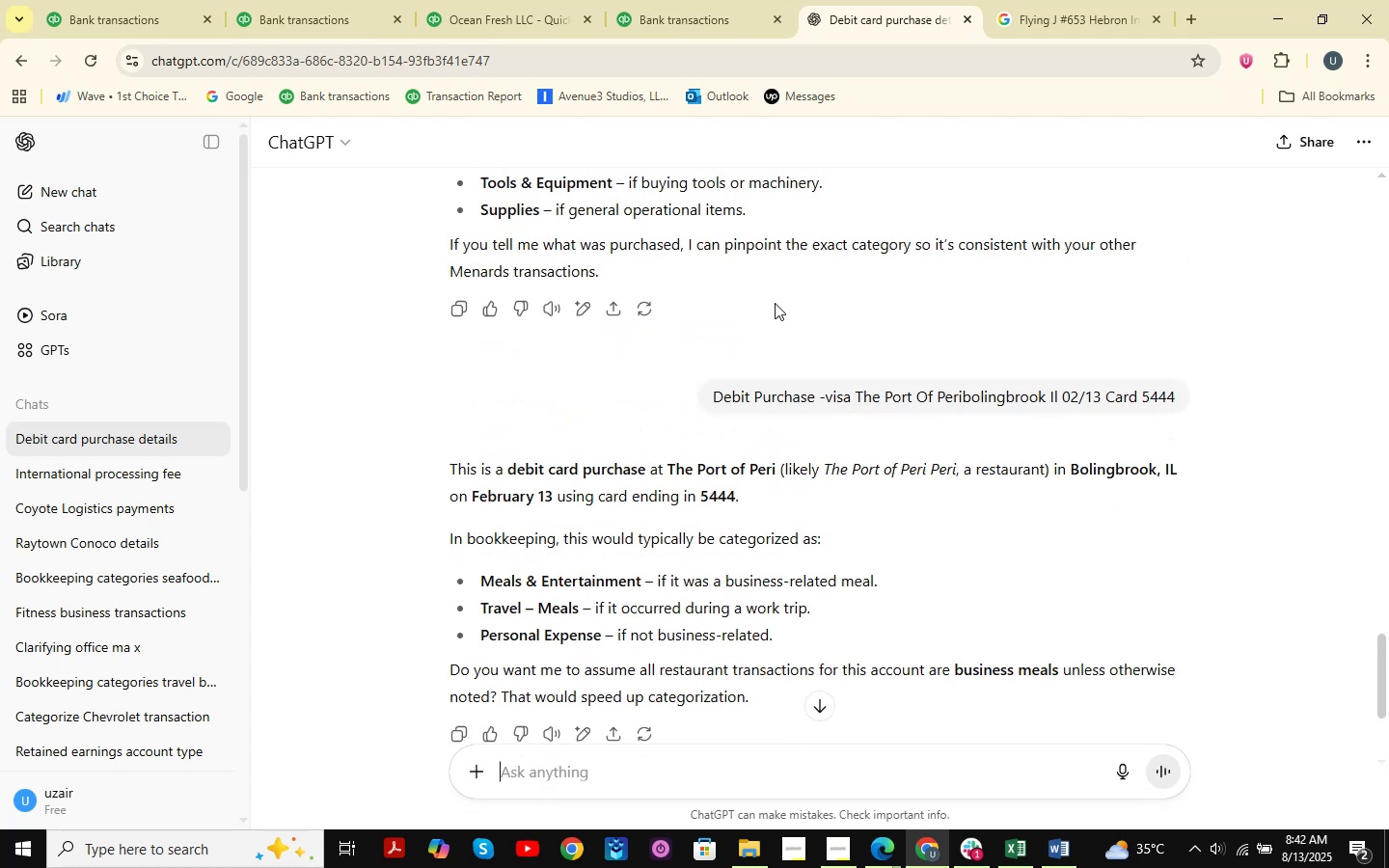 
wait(5.02)
 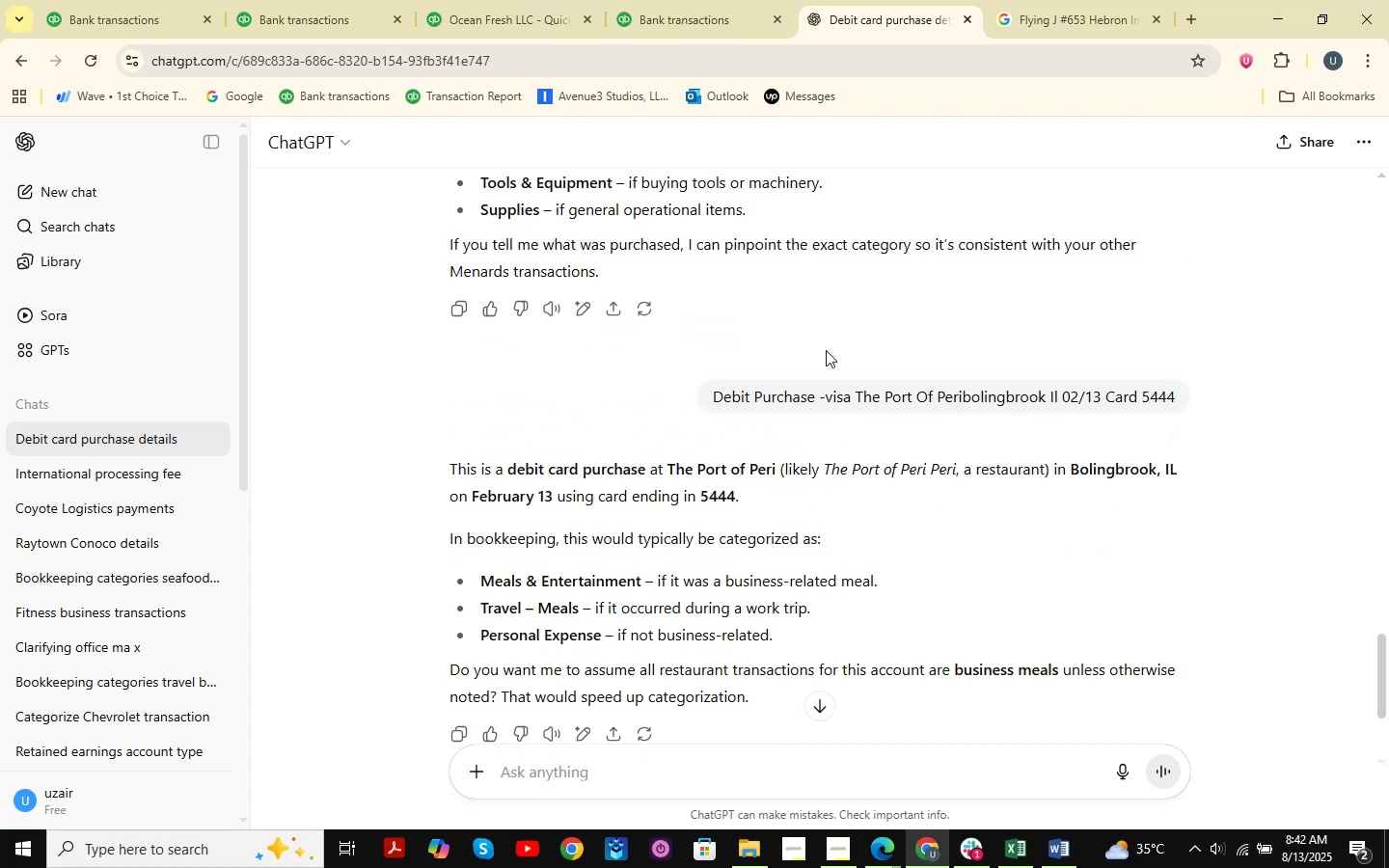 
scroll: coordinate [775, 303], scroll_direction: down, amount: 2.0
 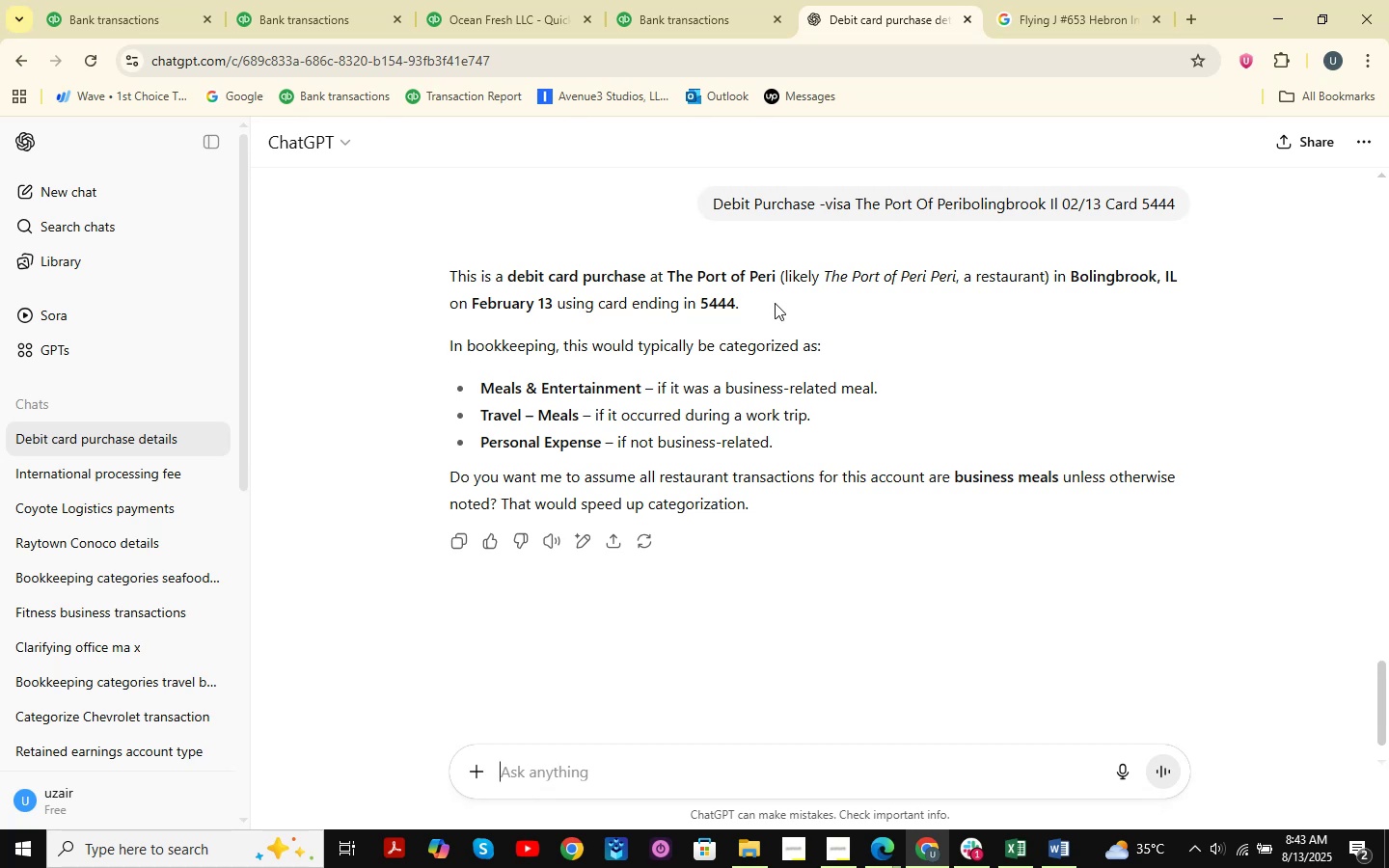 
wait(11.93)
 